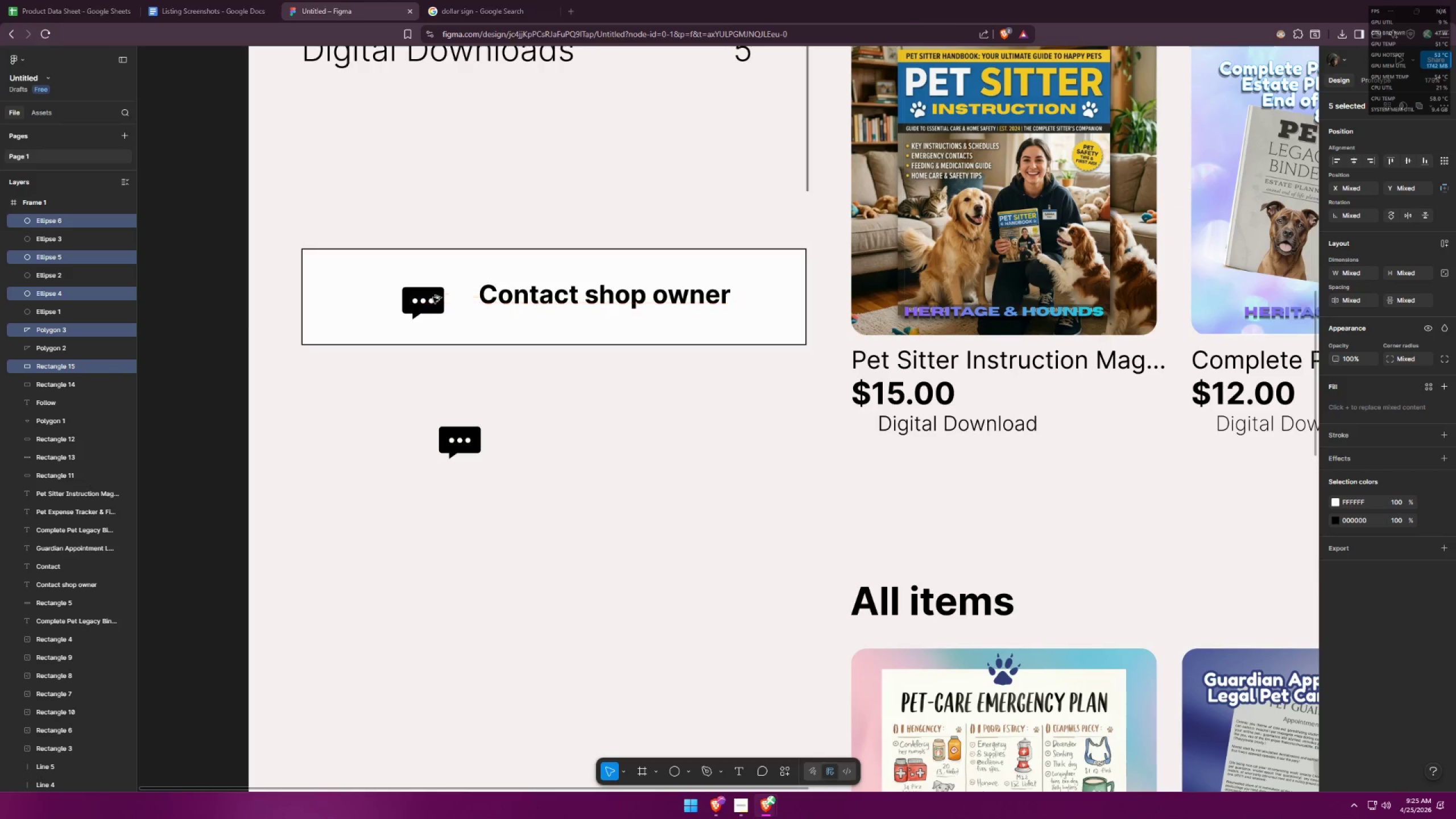 
key(Alt+Tab)
 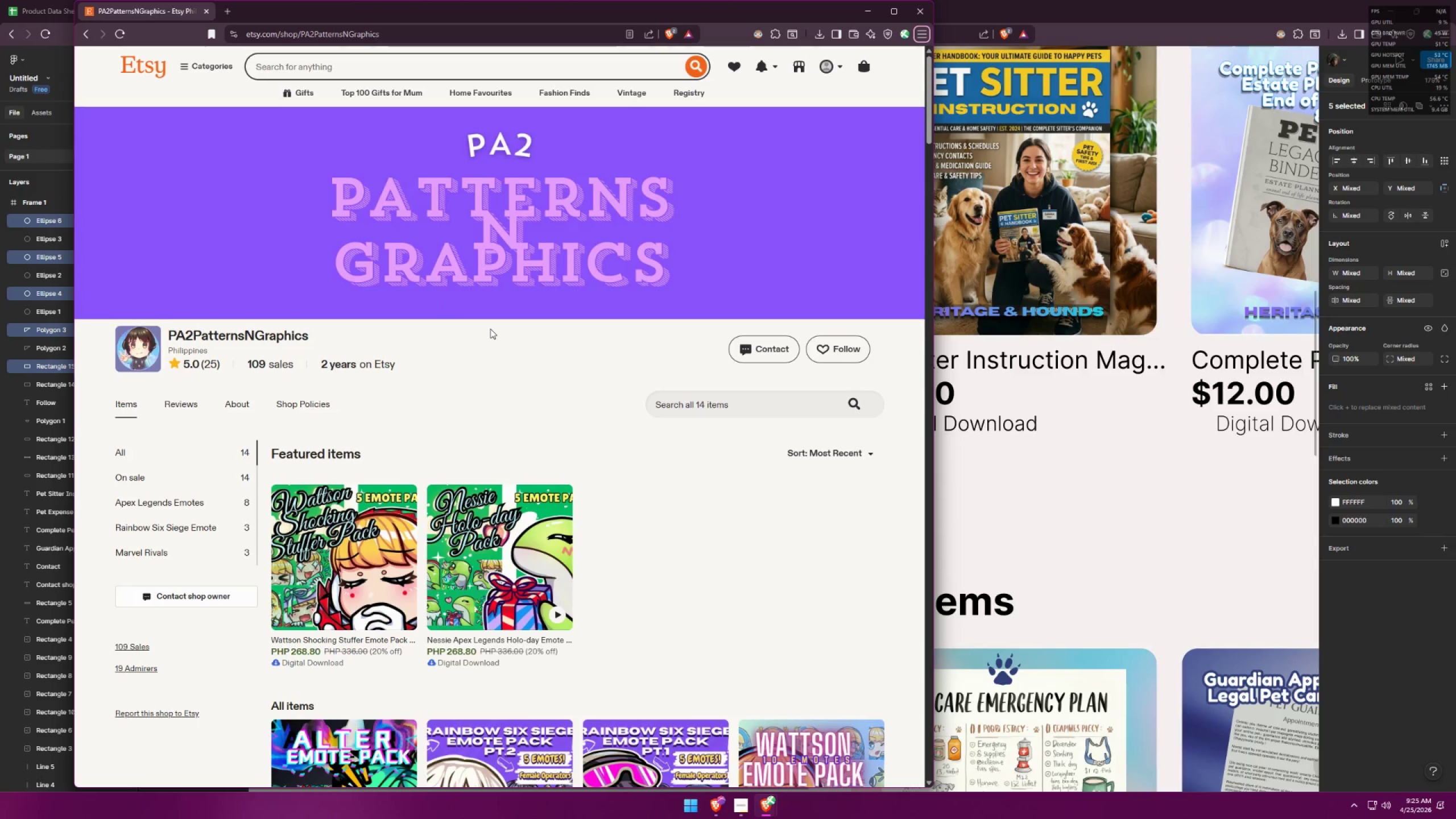 
key(Alt+AltLeft)
 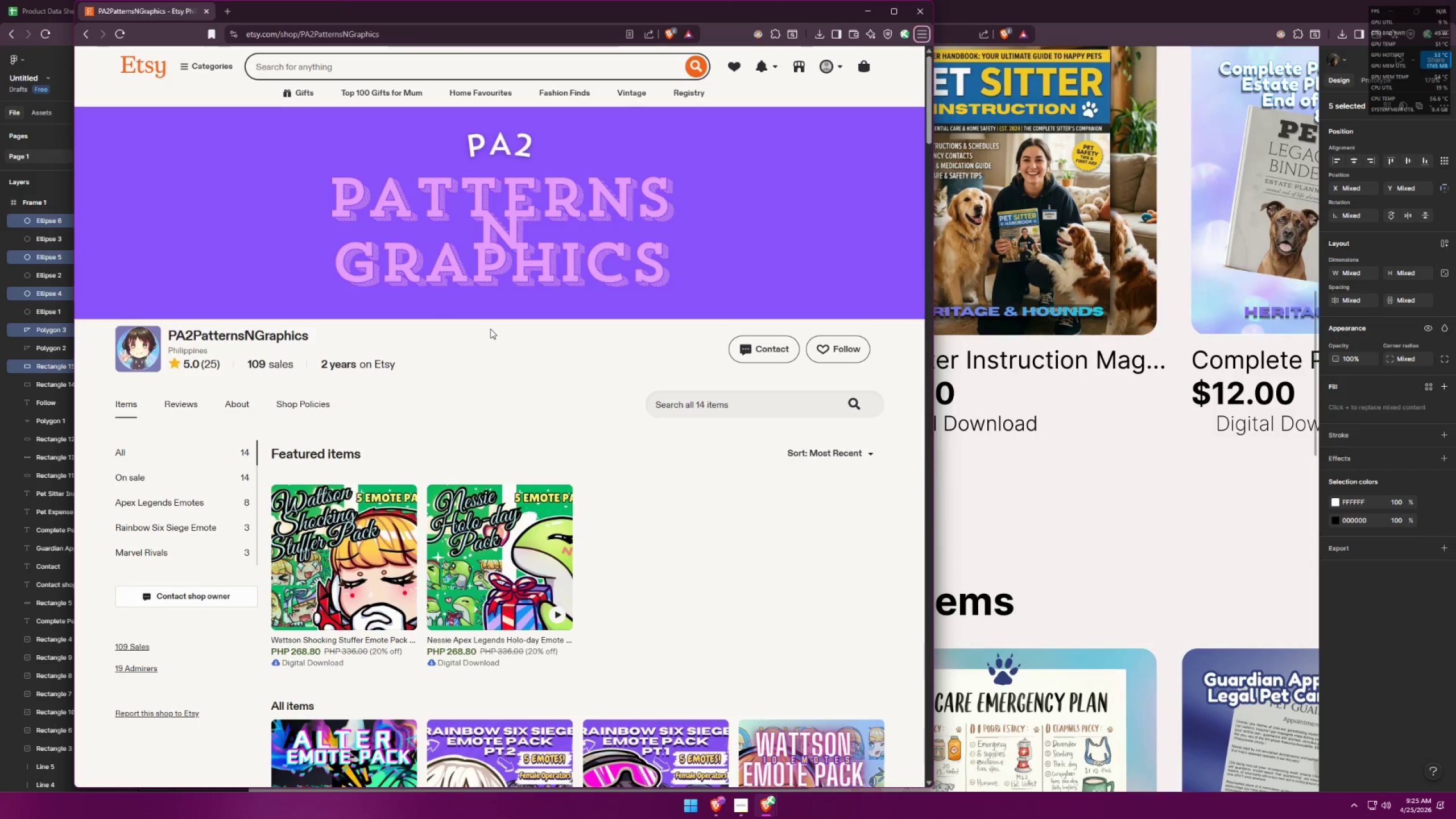 
key(Alt+Tab)
 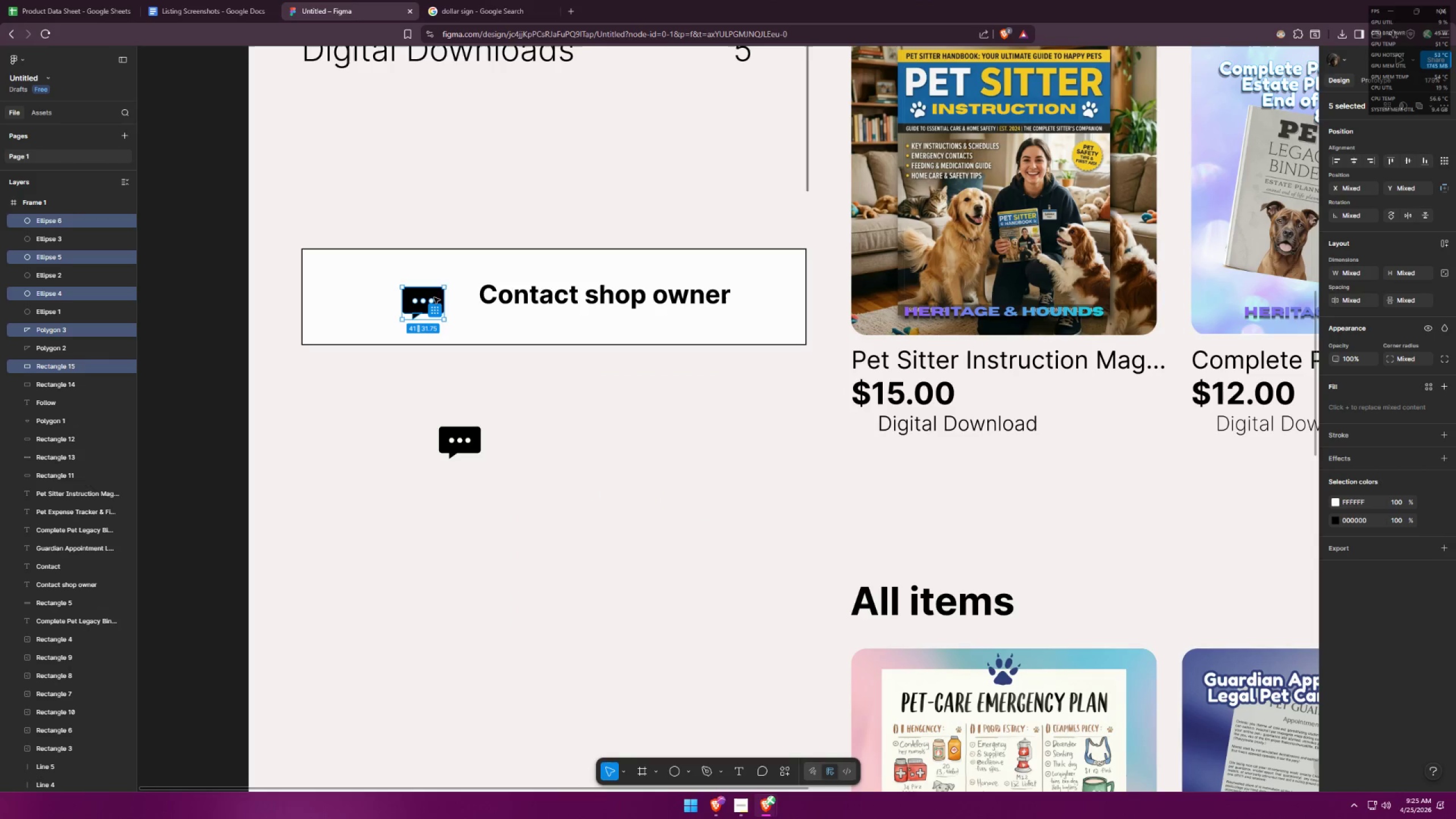 
left_click_drag(start_coordinate=[435, 293], to_coordinate=[441, 289])
 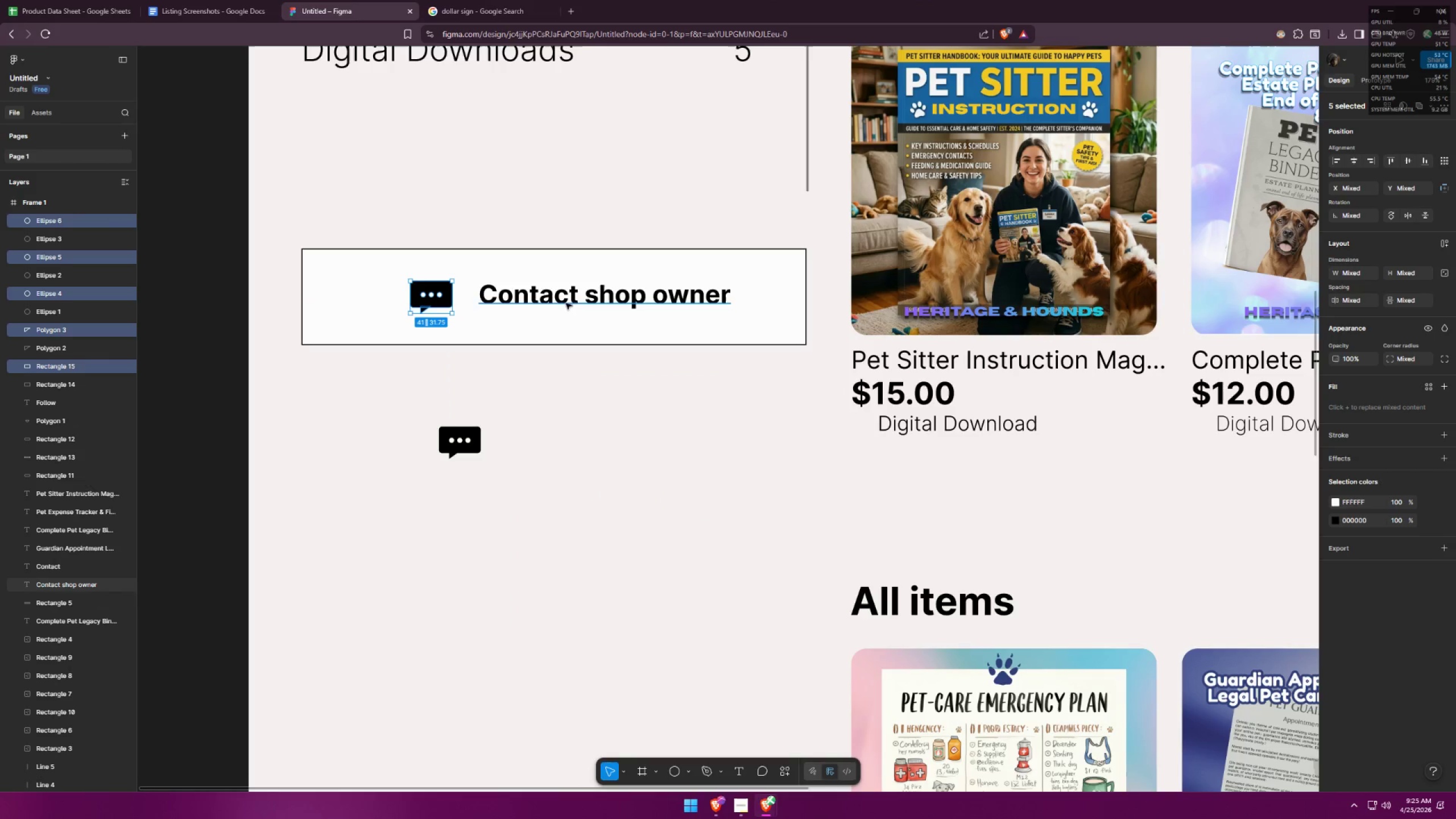 
left_click_drag(start_coordinate=[568, 301], to_coordinate=[552, 302])
 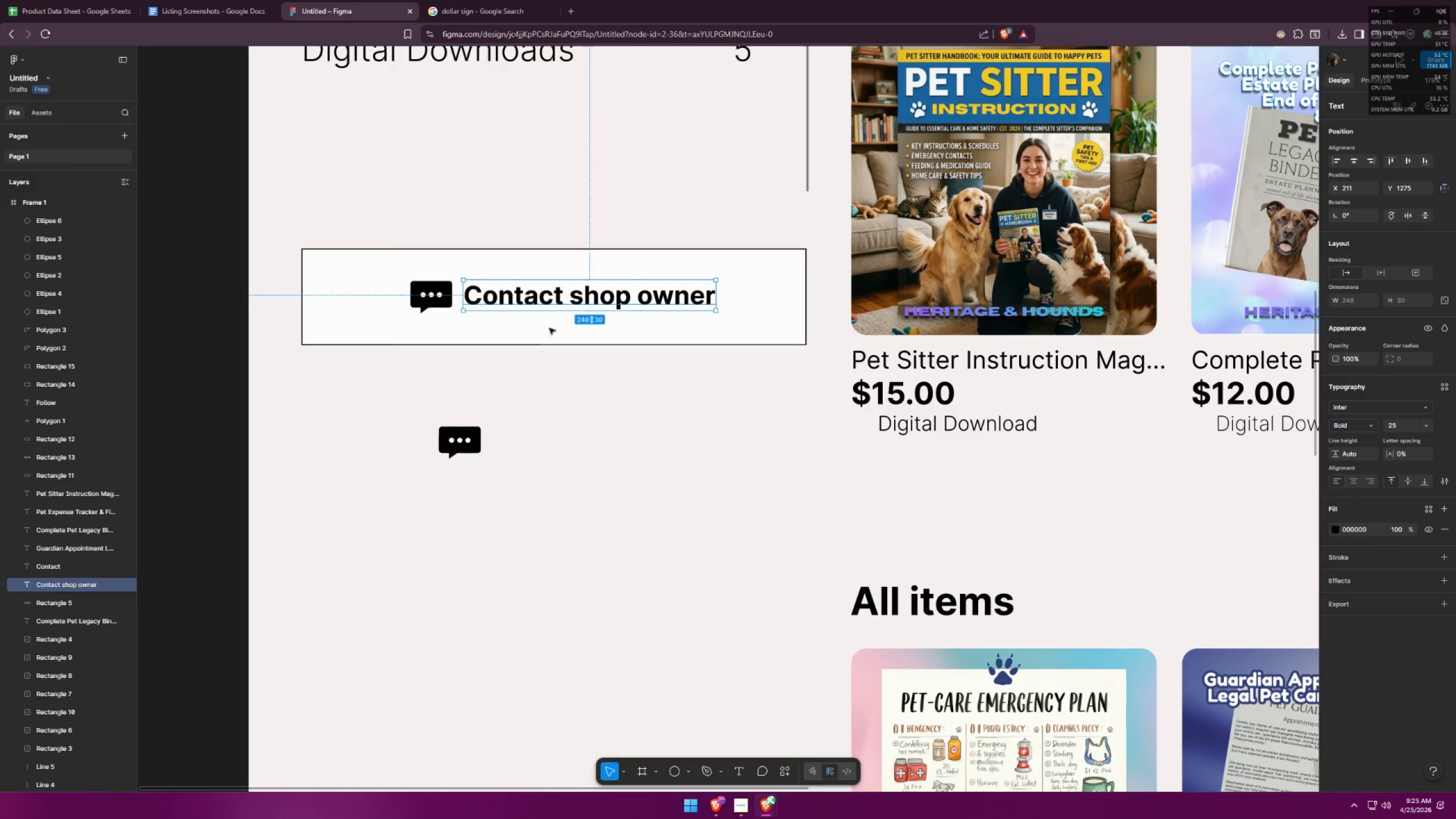 
left_click([592, 417])
 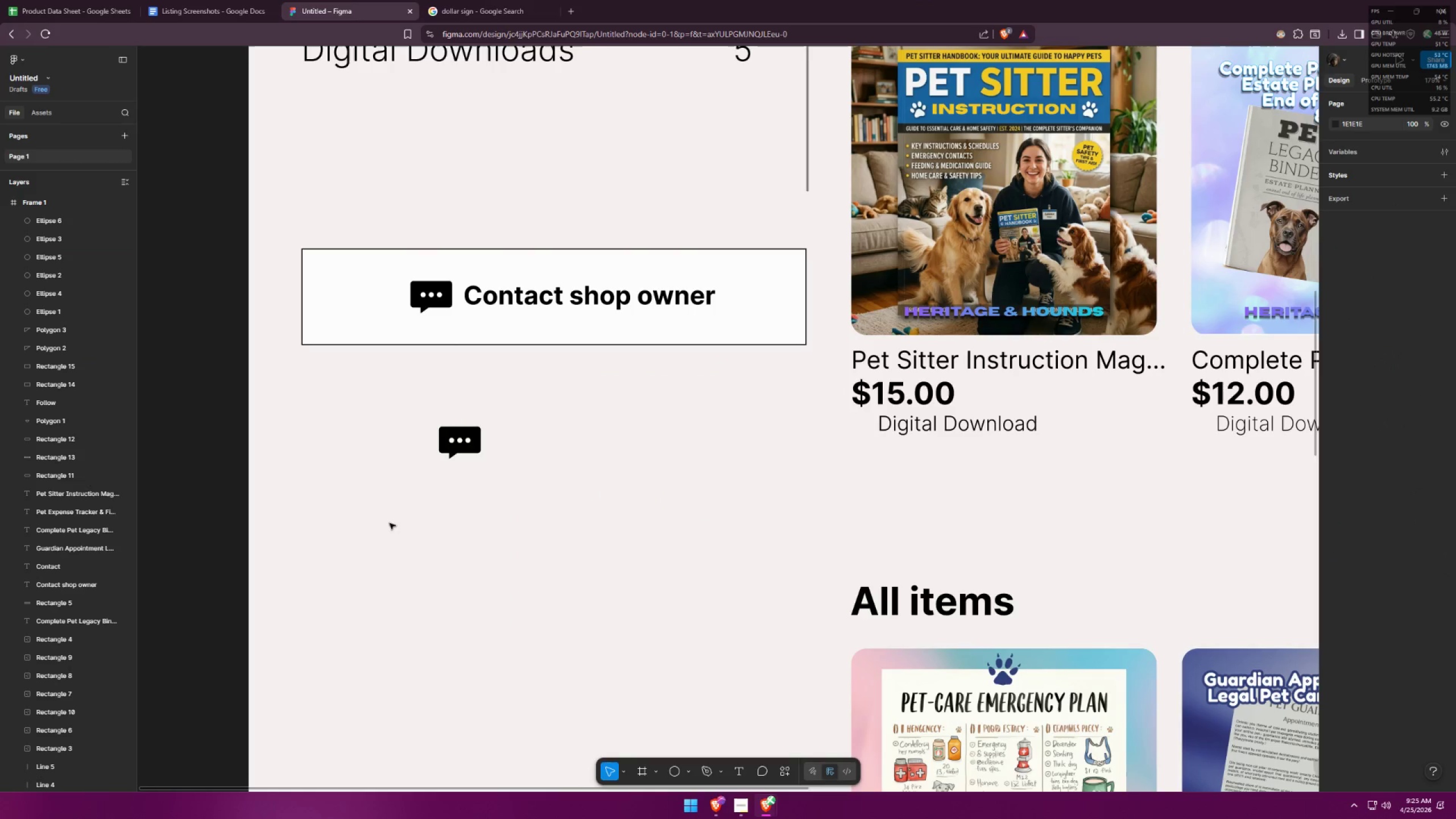 
hold_key(key=ControlLeft, duration=0.67)
 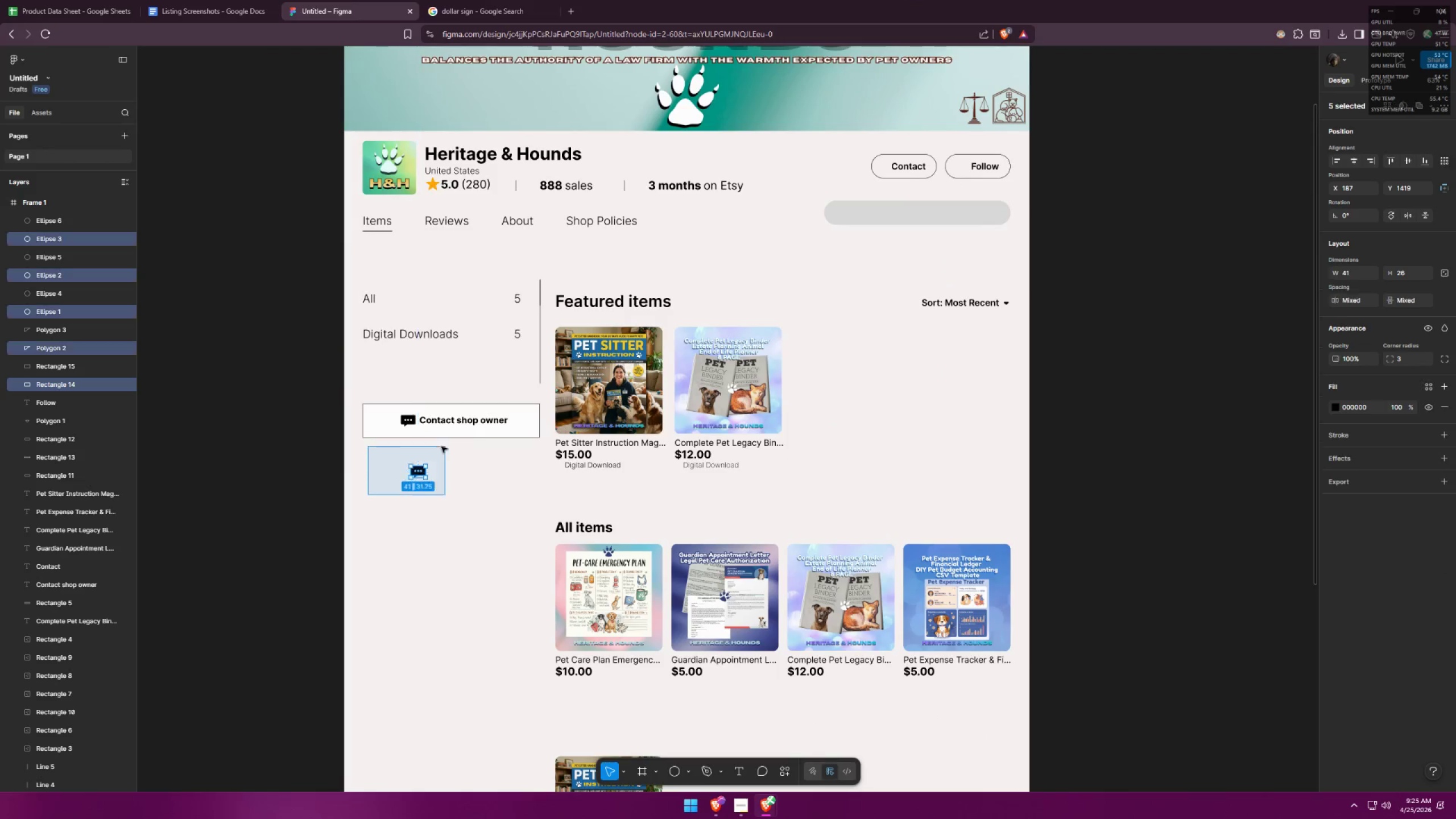 
left_click_drag(start_coordinate=[368, 495], to_coordinate=[445, 446])
 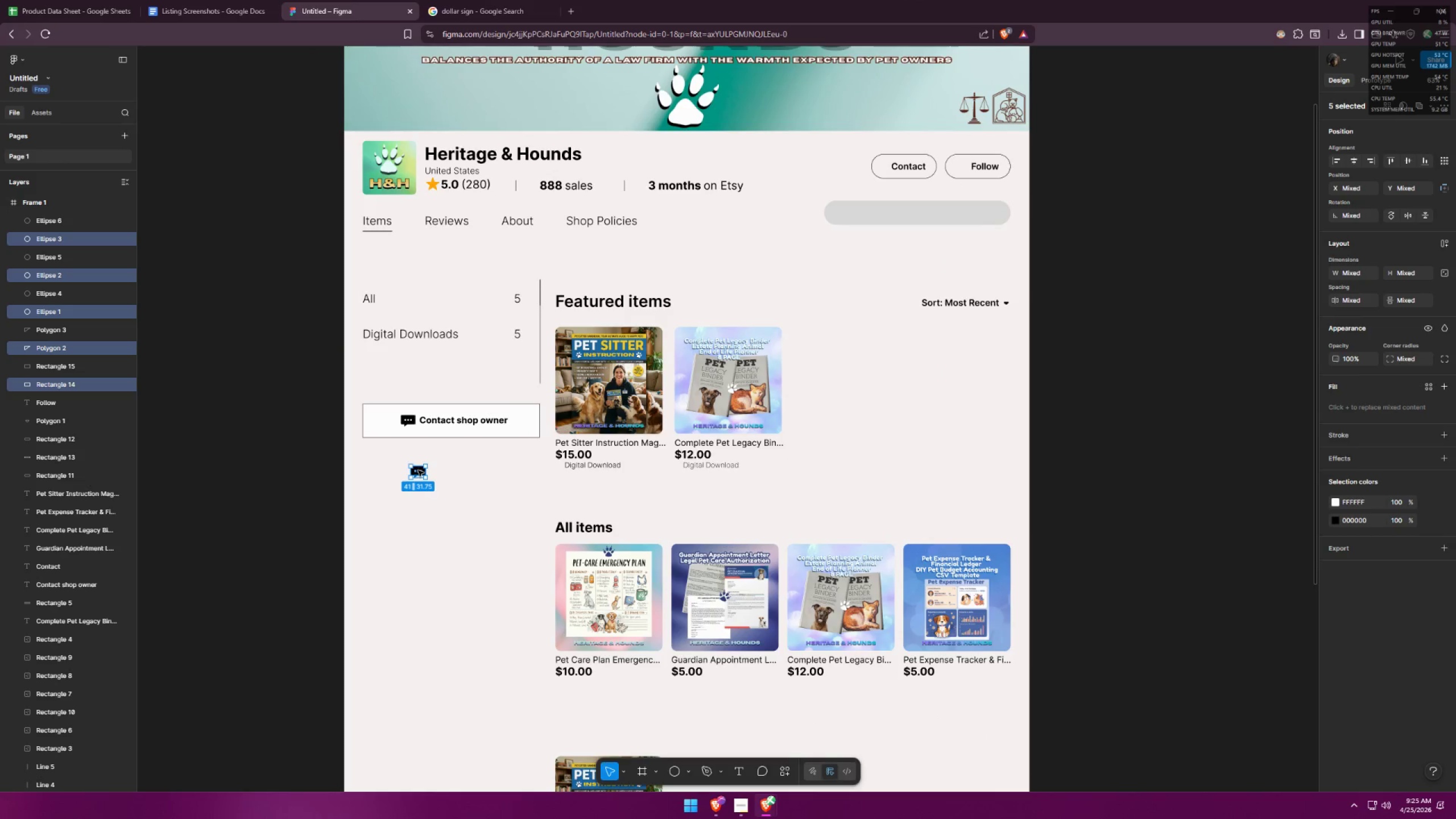 
scroll: coordinate [423, 501], scroll_direction: down, amount: 9.0
 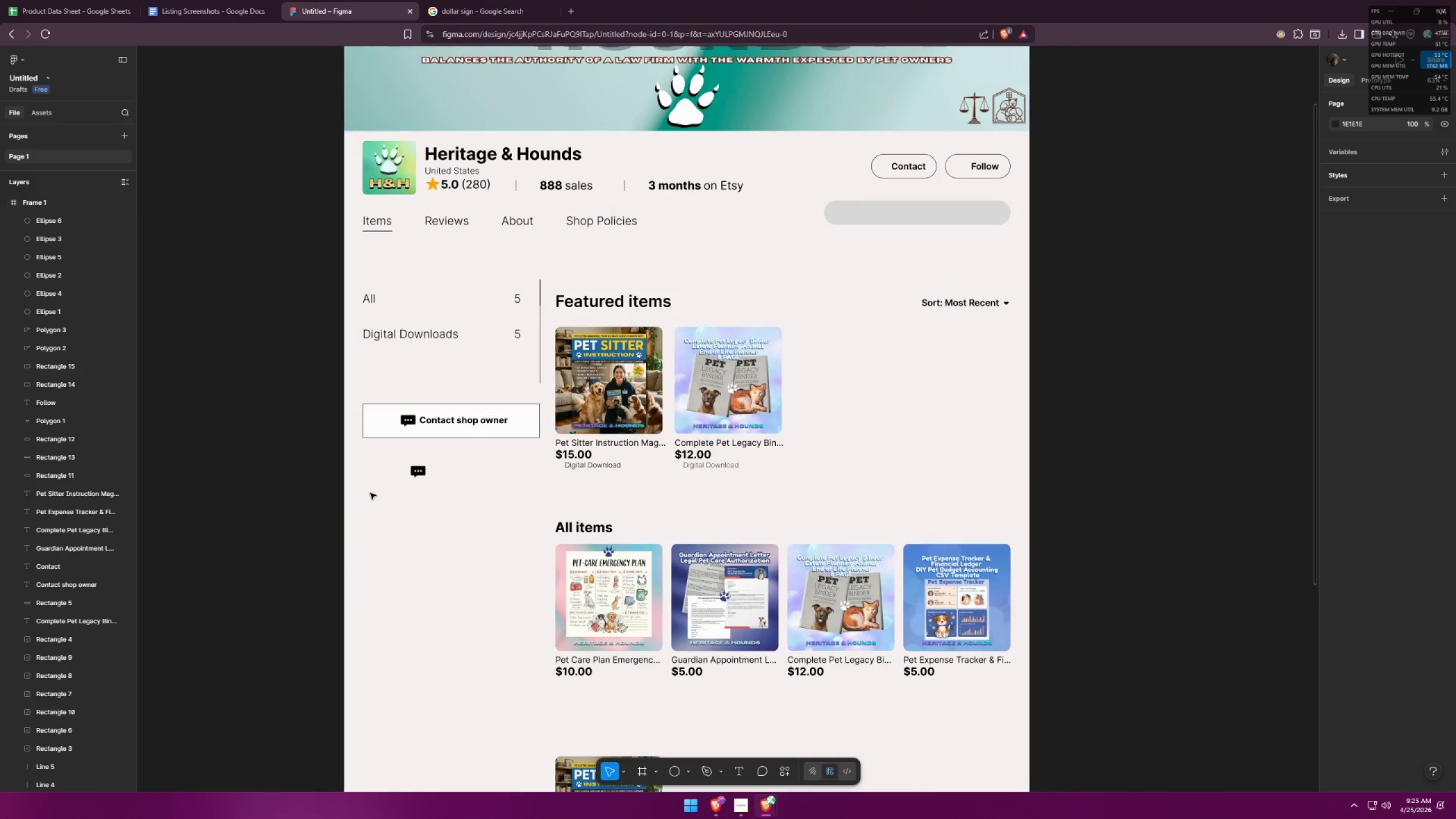 
left_click_drag(start_coordinate=[417, 471], to_coordinate=[852, 182])
 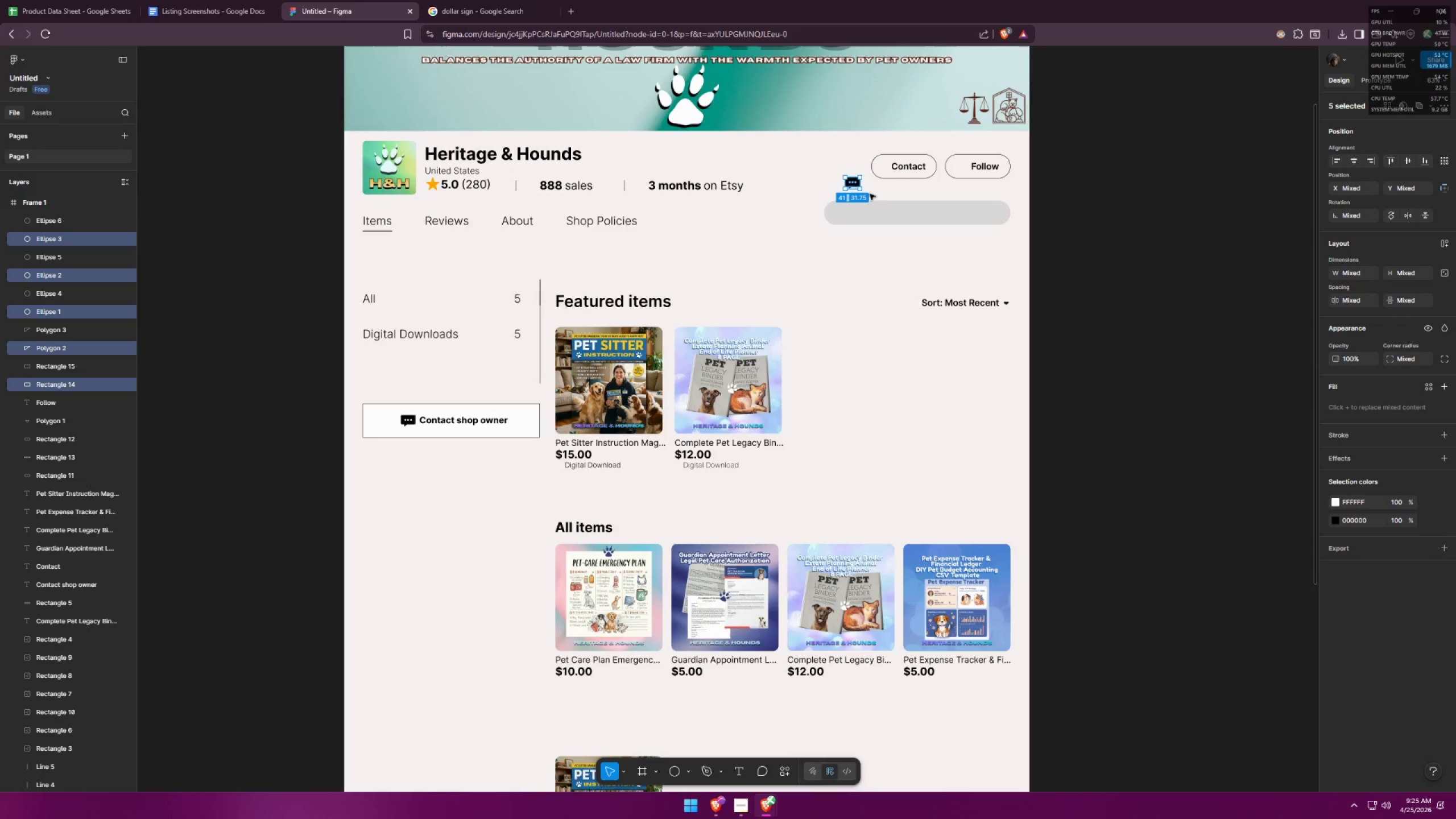 
hold_key(key=ControlLeft, duration=0.58)
 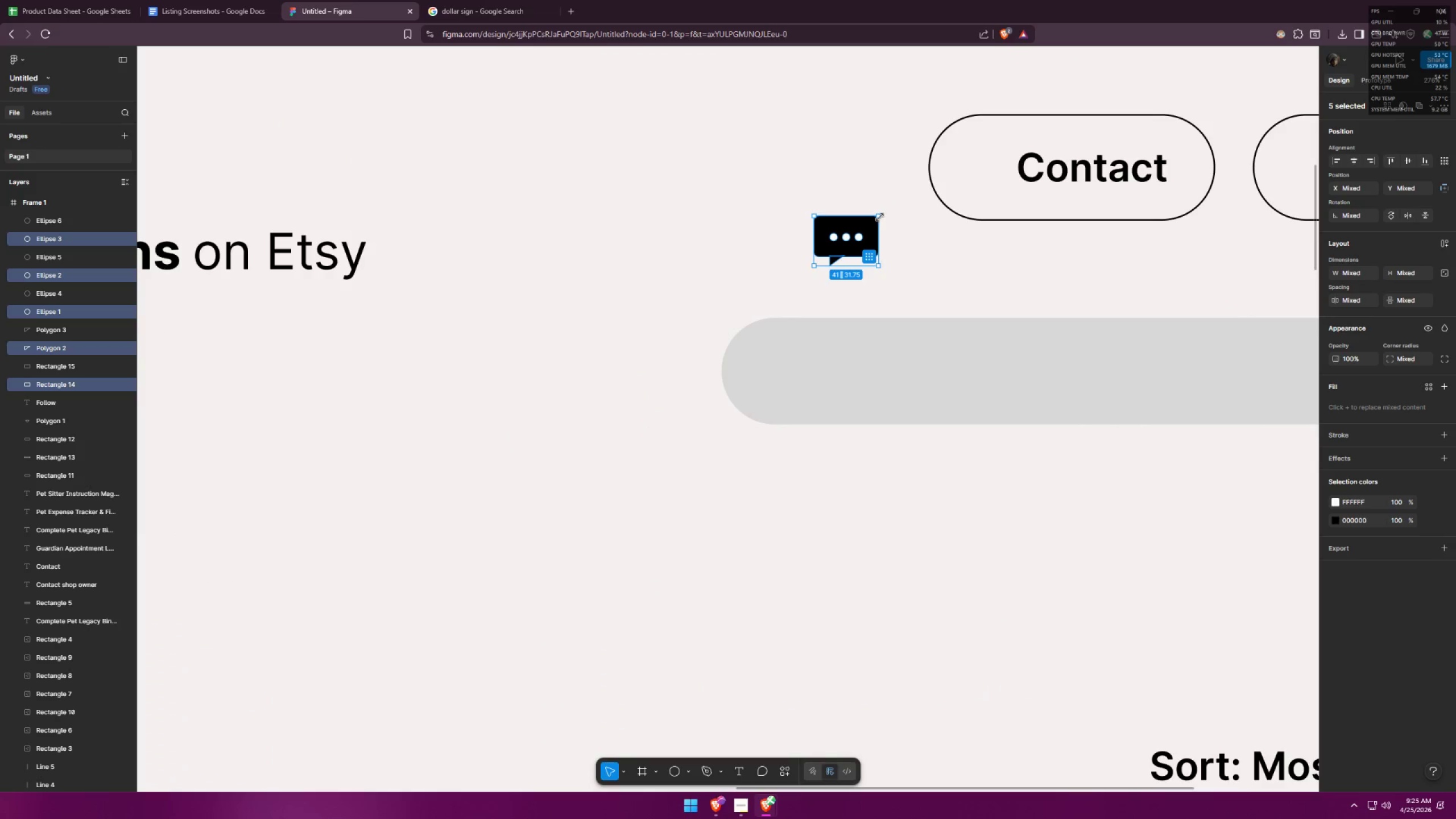 
hold_key(key=ShiftLeft, duration=1.41)
 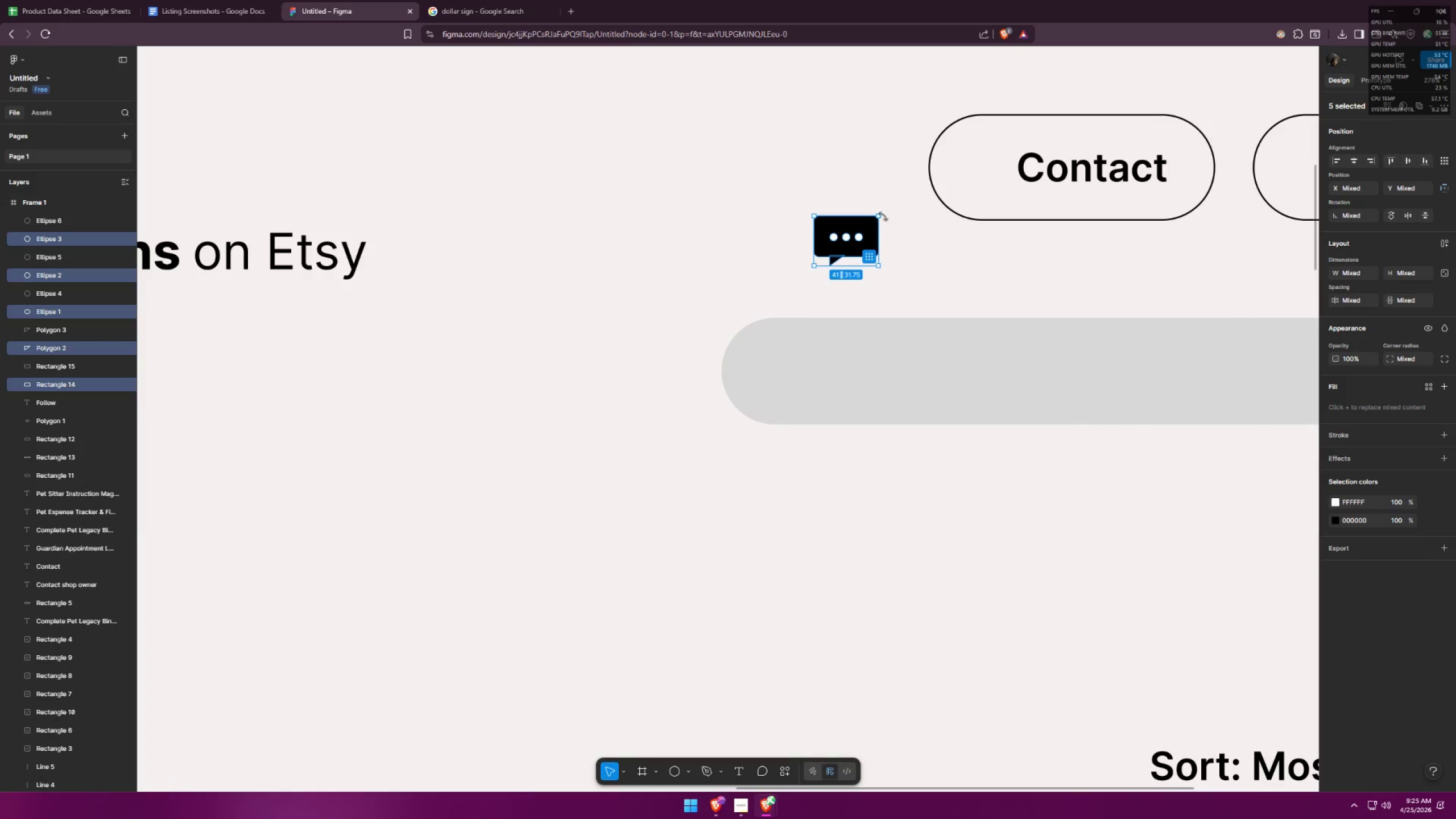 
scroll: coordinate [874, 191], scroll_direction: up, amount: 12.0
 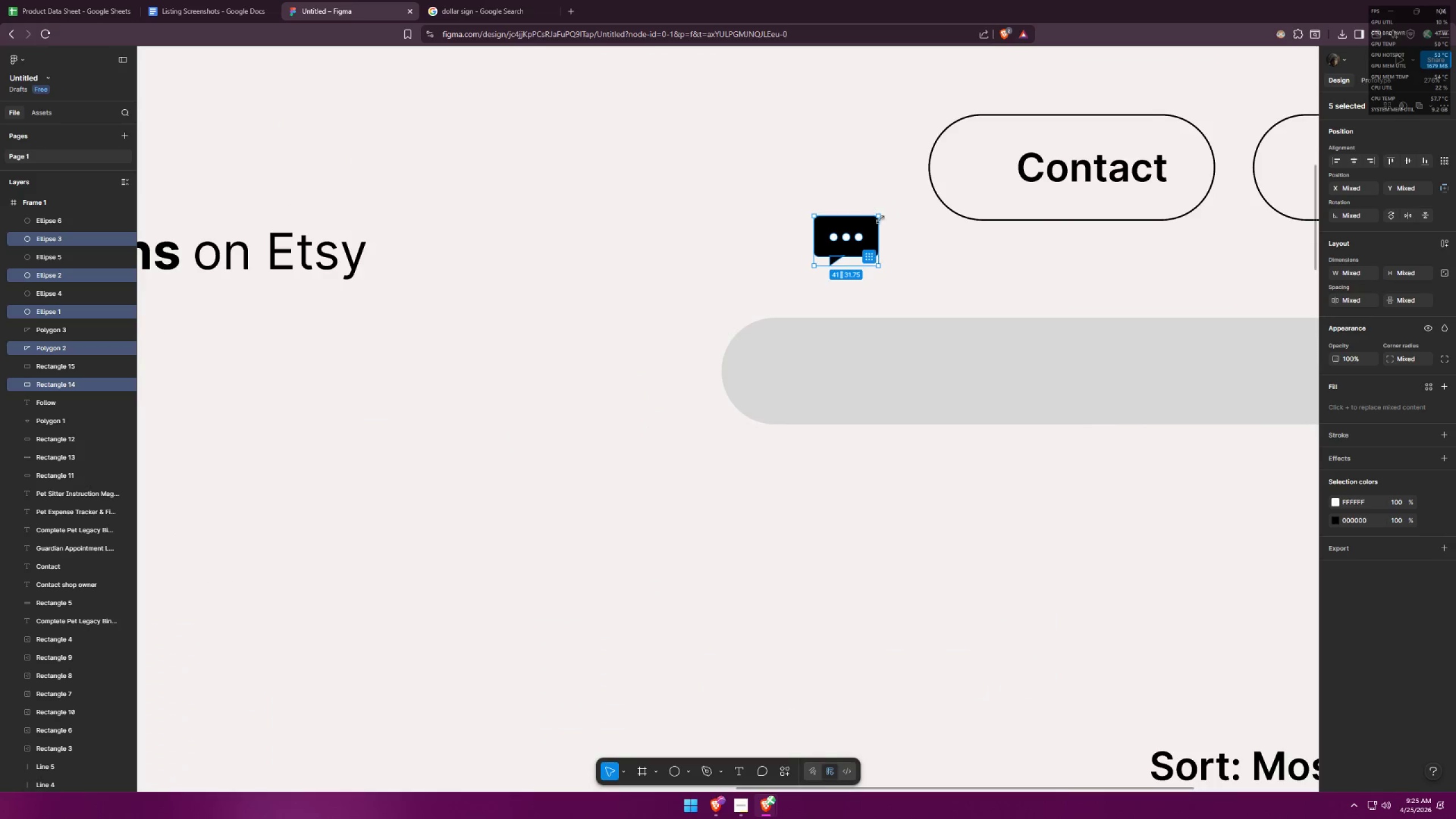 
left_click_drag(start_coordinate=[879, 217], to_coordinate=[861, 224])
 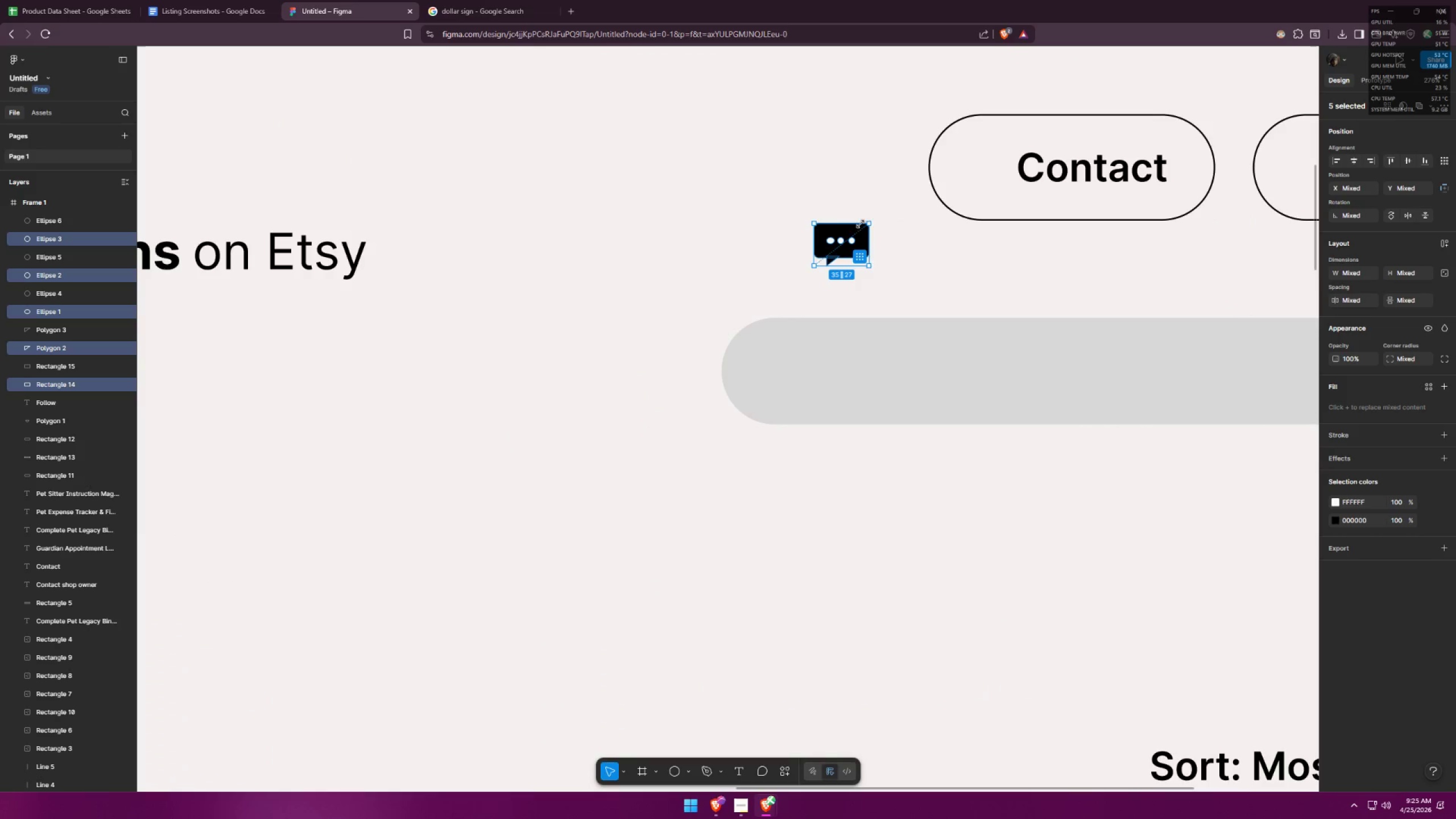 
hold_key(key=ShiftLeft, duration=2.5)
 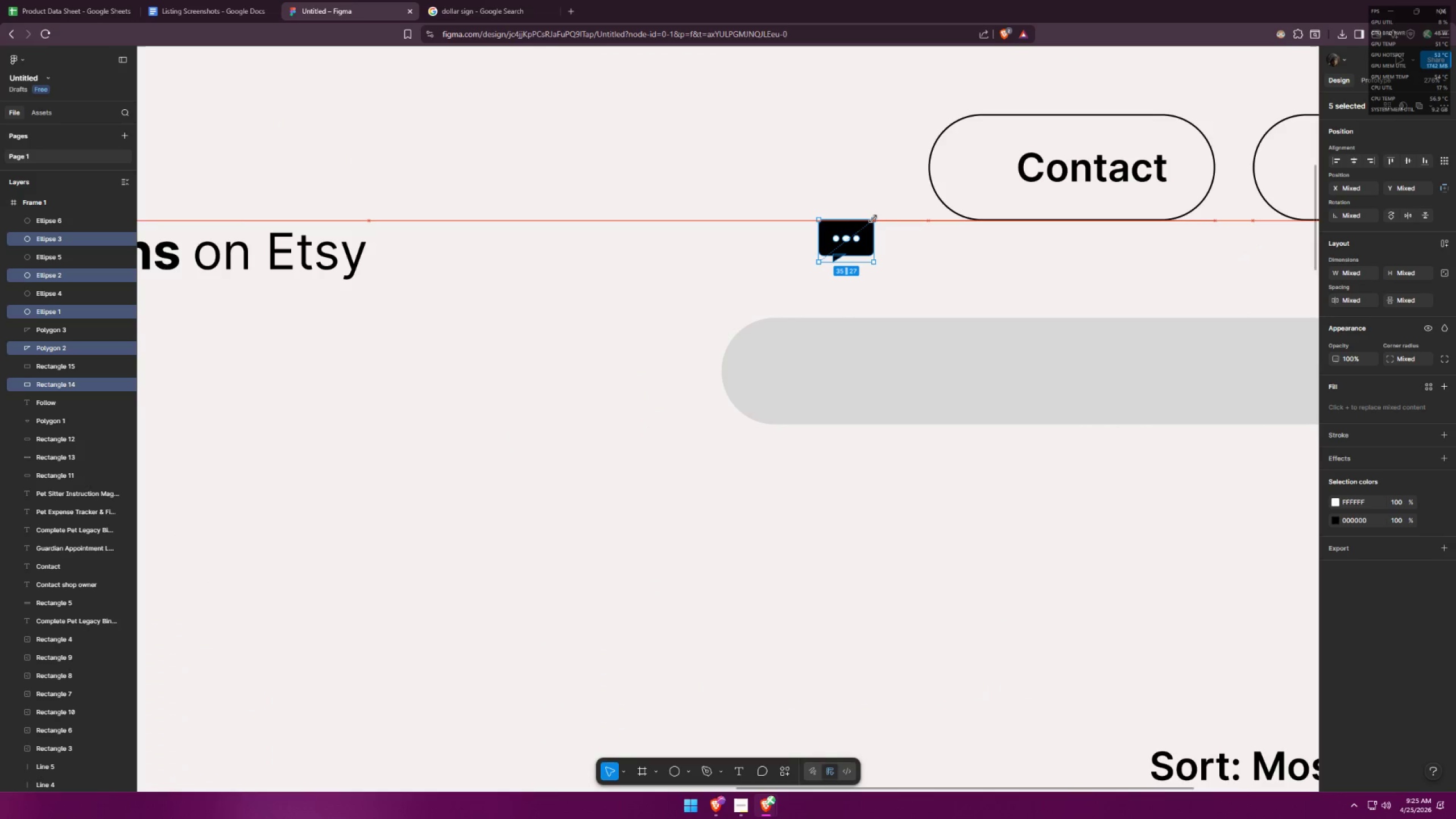 
key(Control+ControlLeft)
 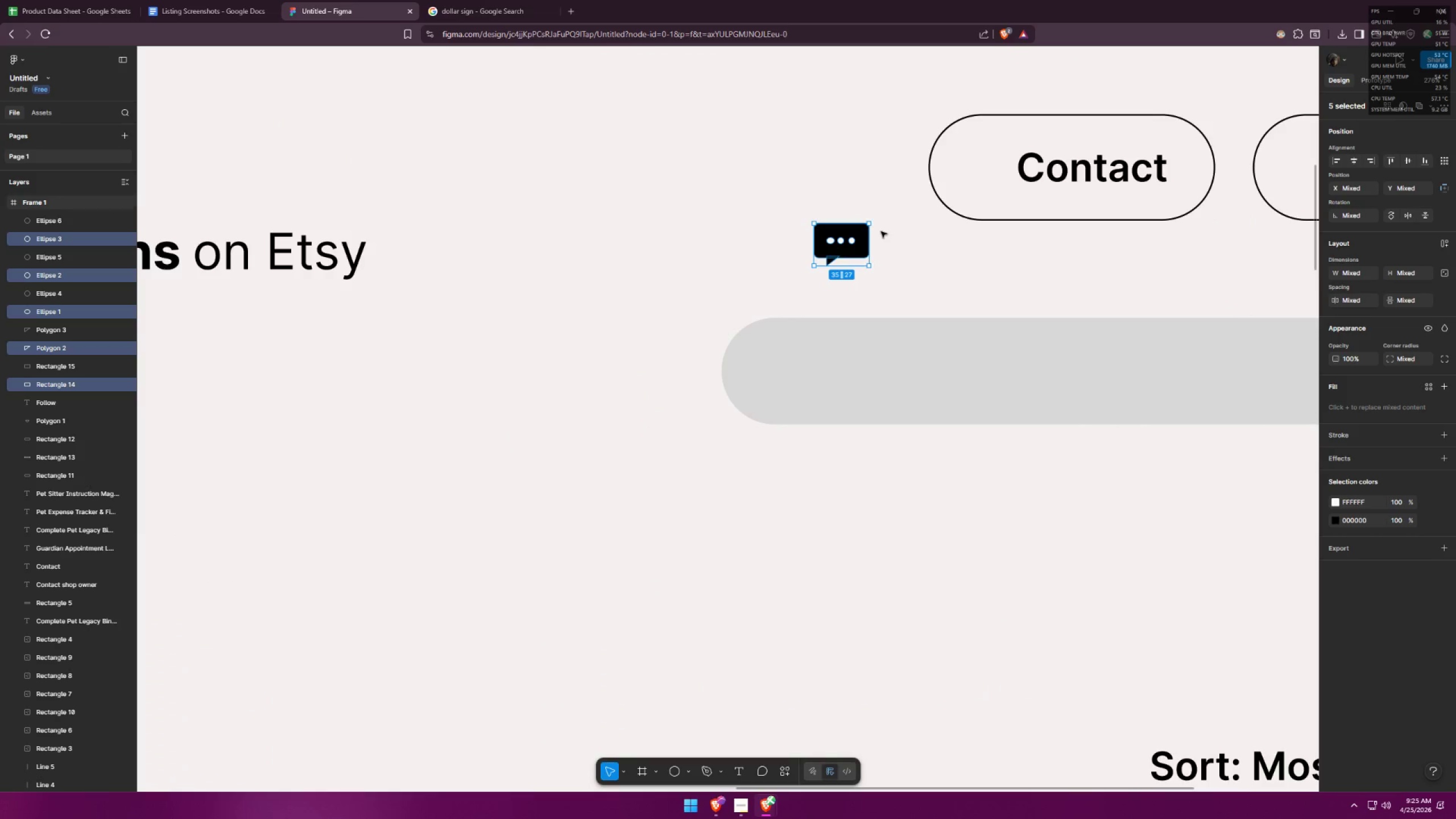 
key(Control+Z)
 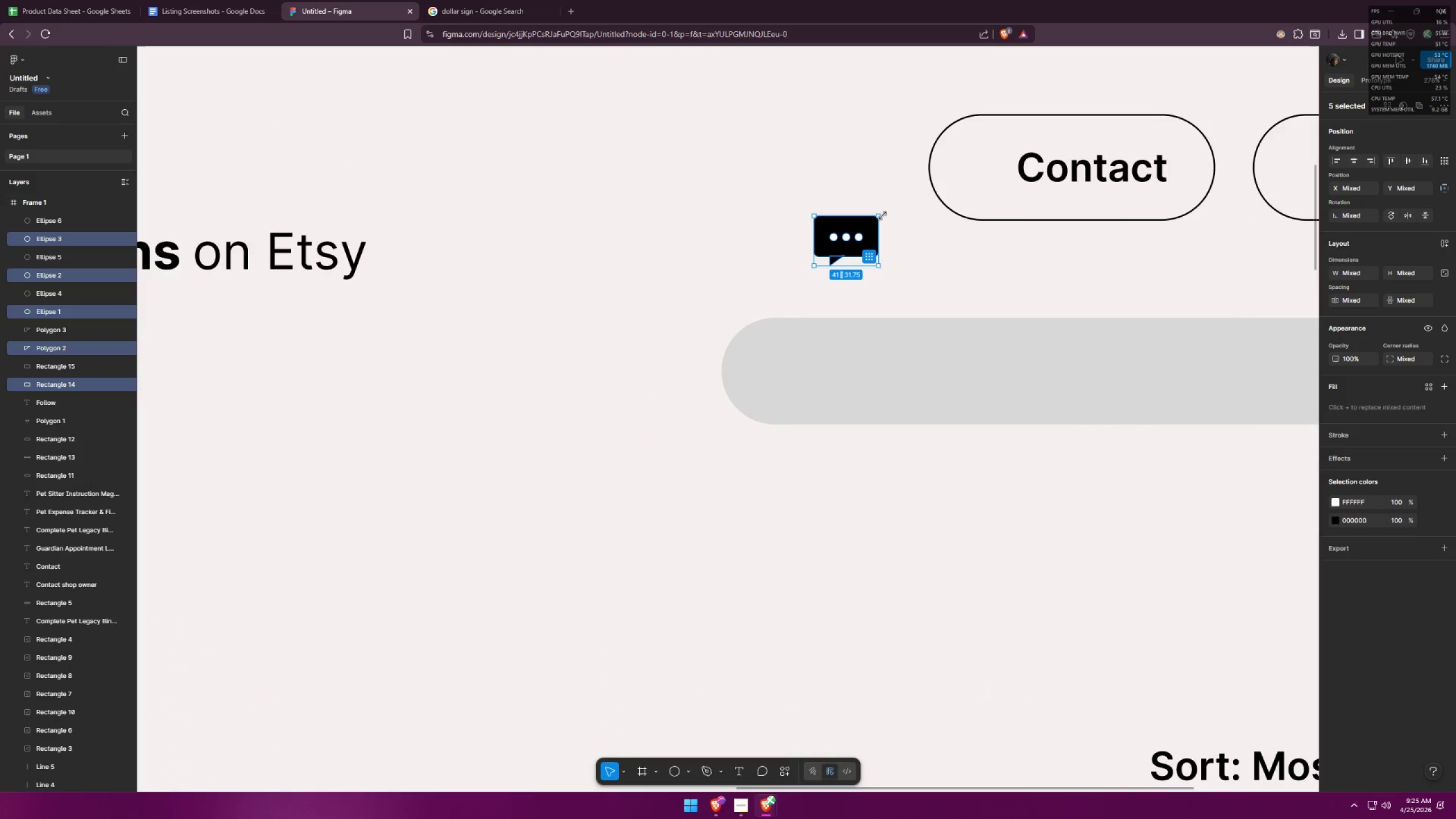 
hold_key(key=AltLeft, duration=0.73)
left_click_drag(start_coordinate=[879, 215], to_coordinate=[874, 217])
 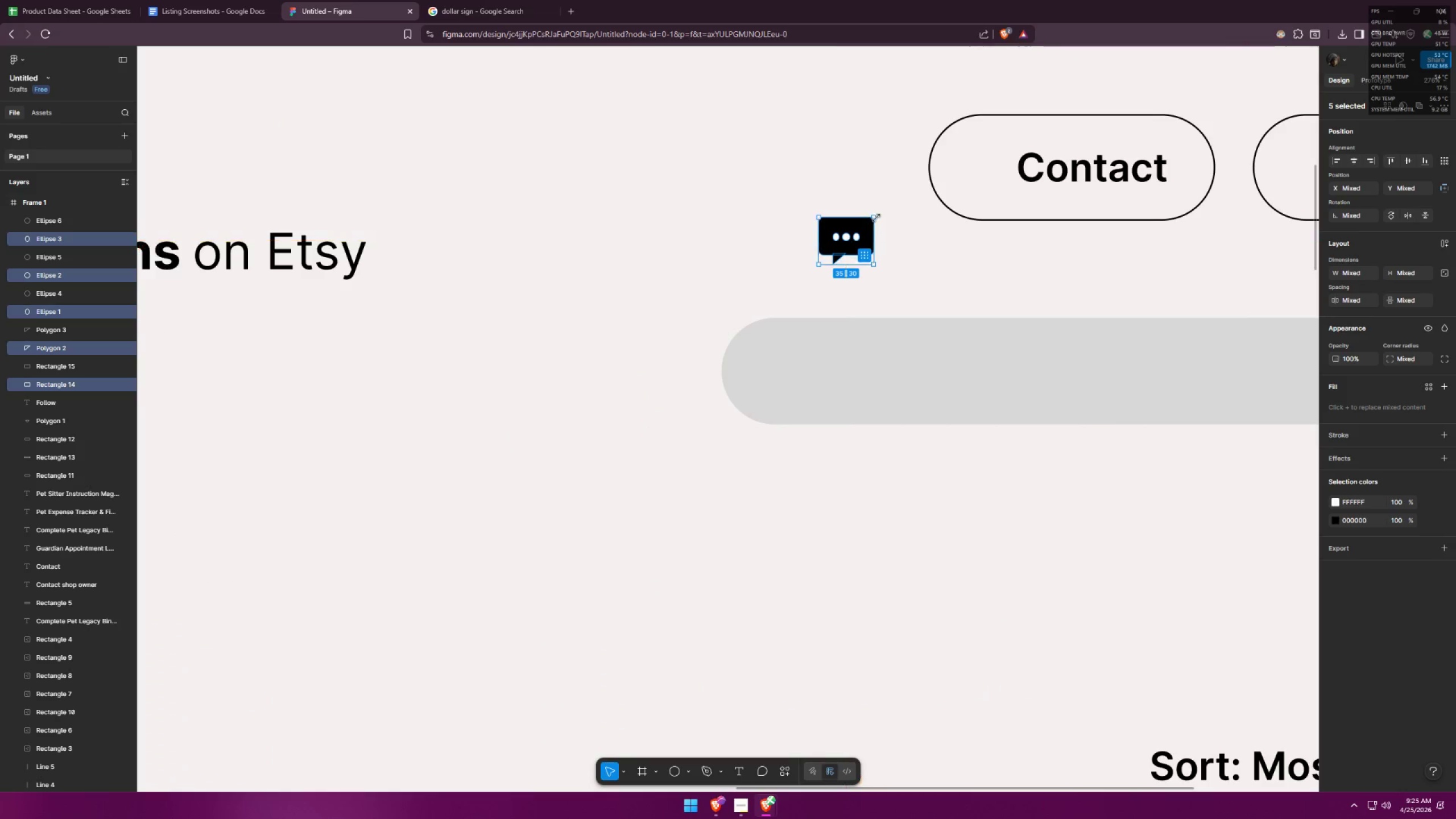 
key(Control+ControlLeft)
 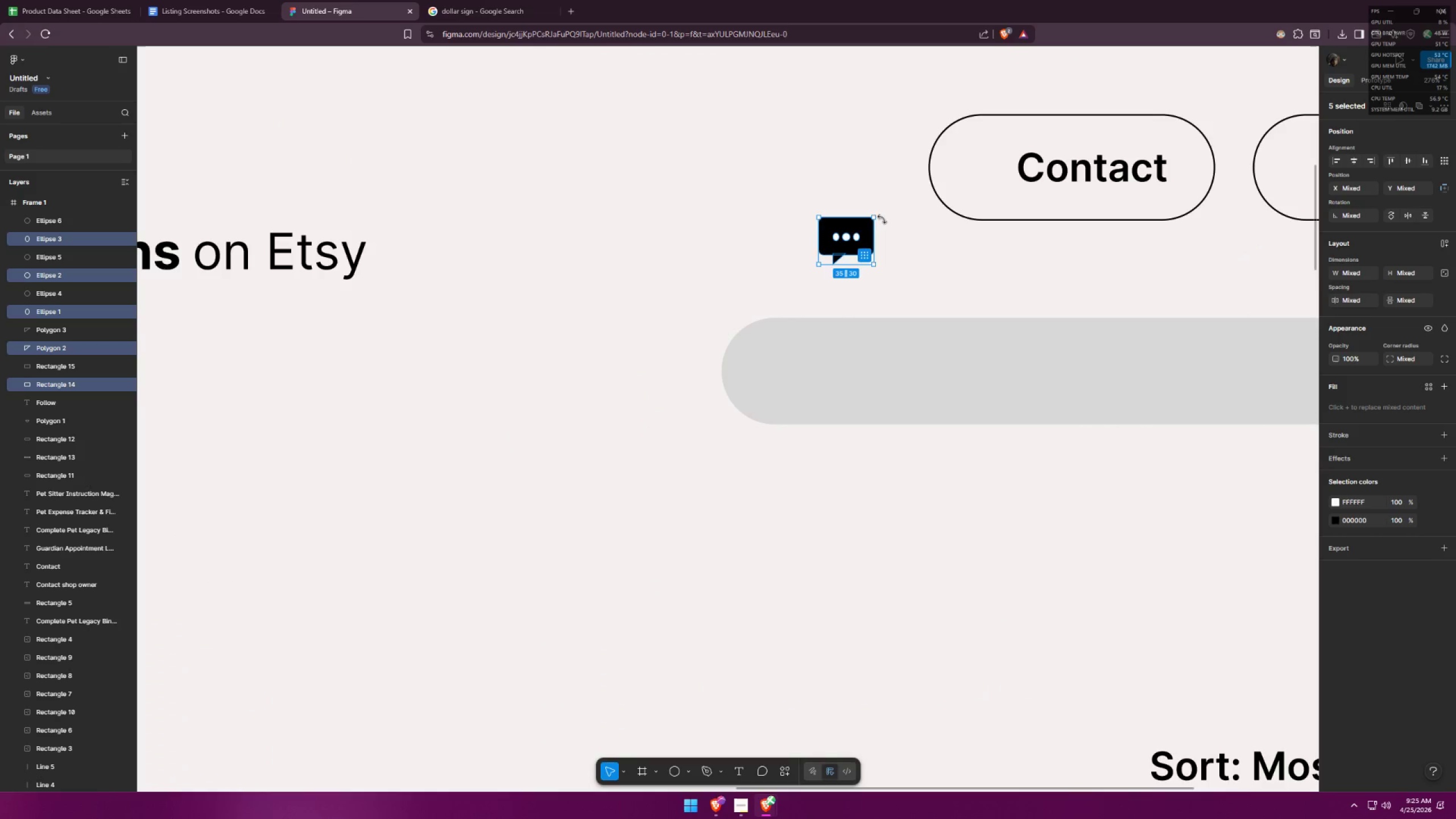 
key(Control+Z)
 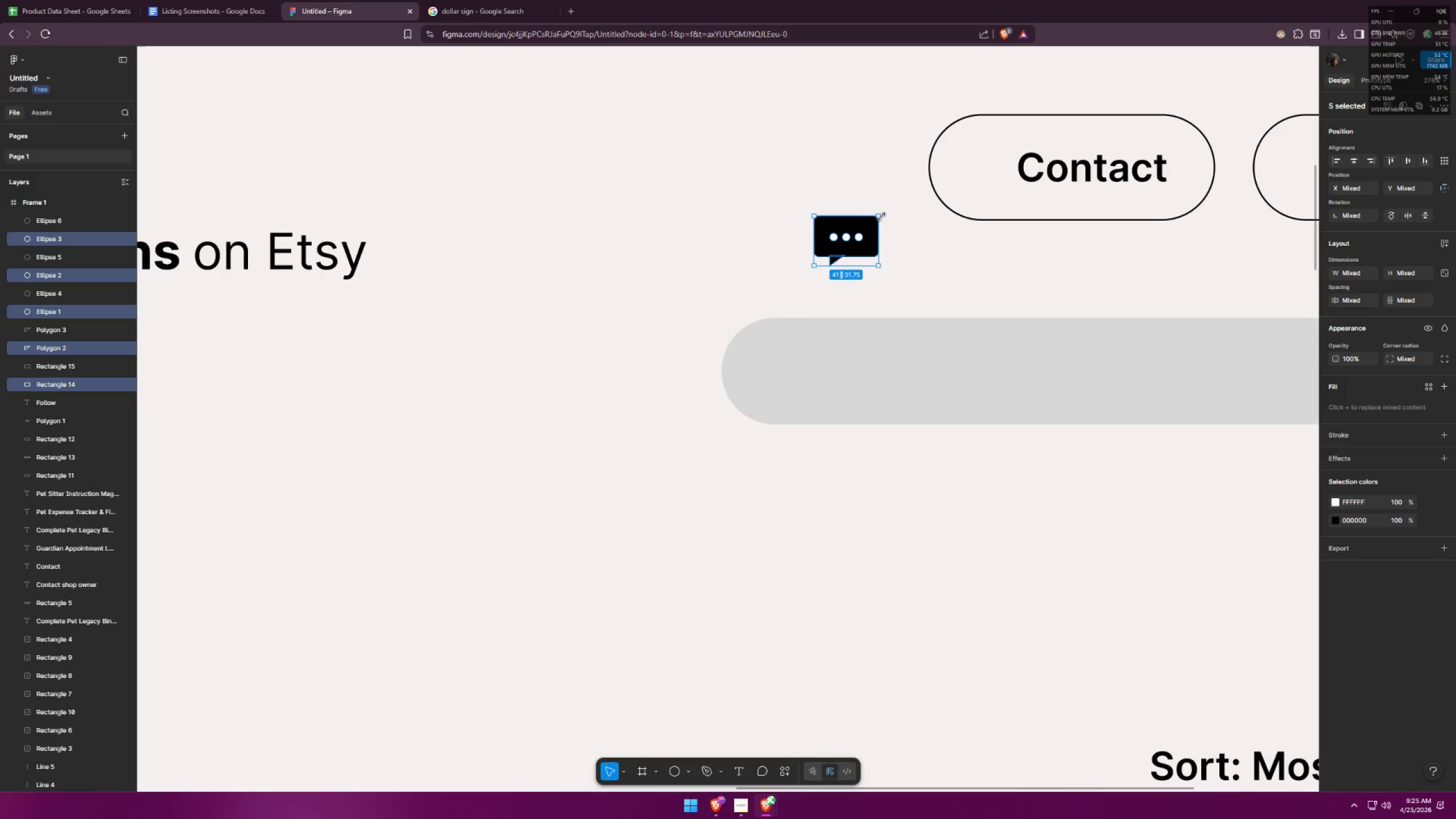 
key(Control+ControlLeft)
 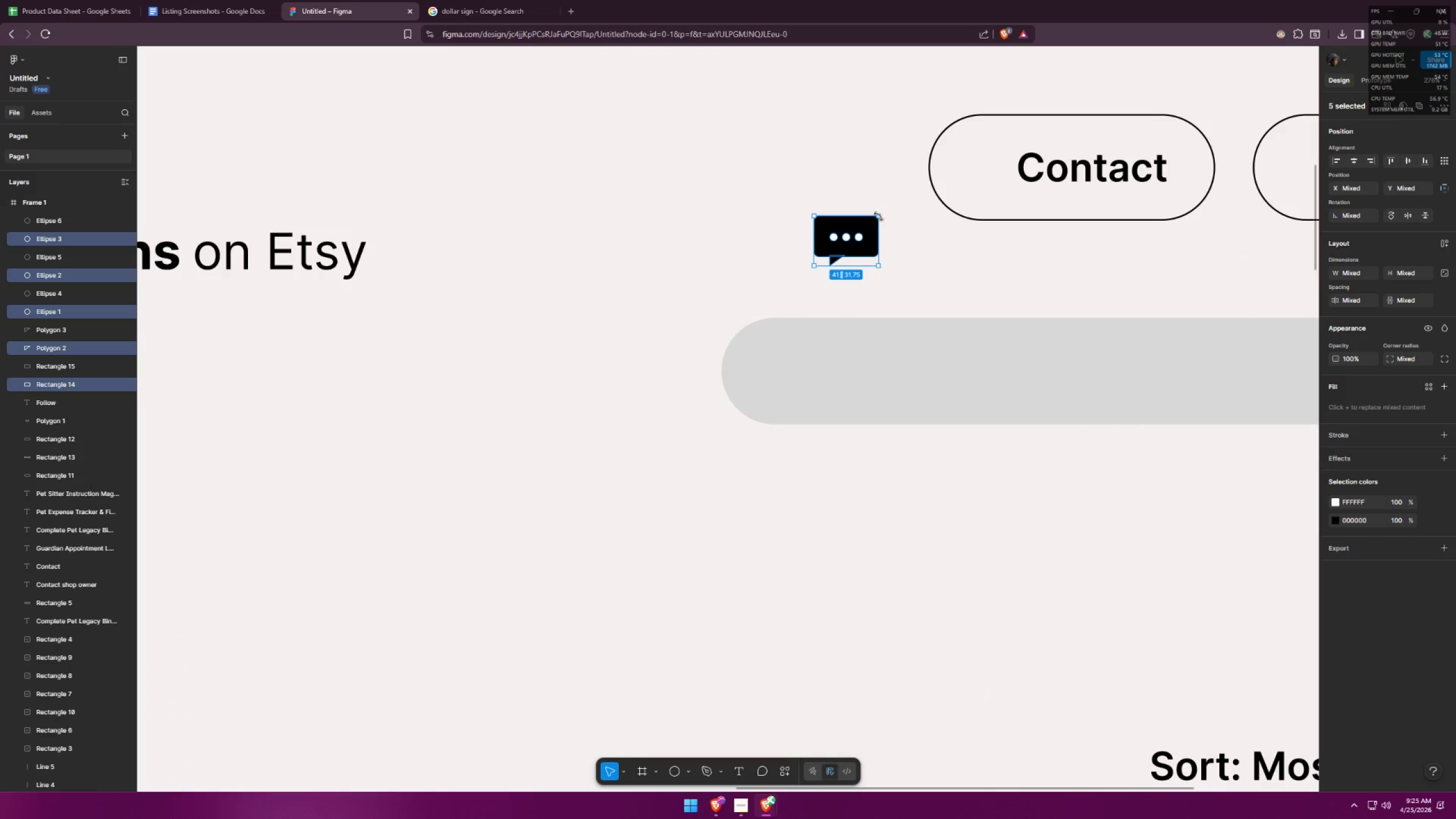 
hold_key(key=AltLeft, duration=1.0)
hold_key(key=ShiftLeft, duration=0.81)
left_click_drag(start_coordinate=[878, 216], to_coordinate=[873, 219])
 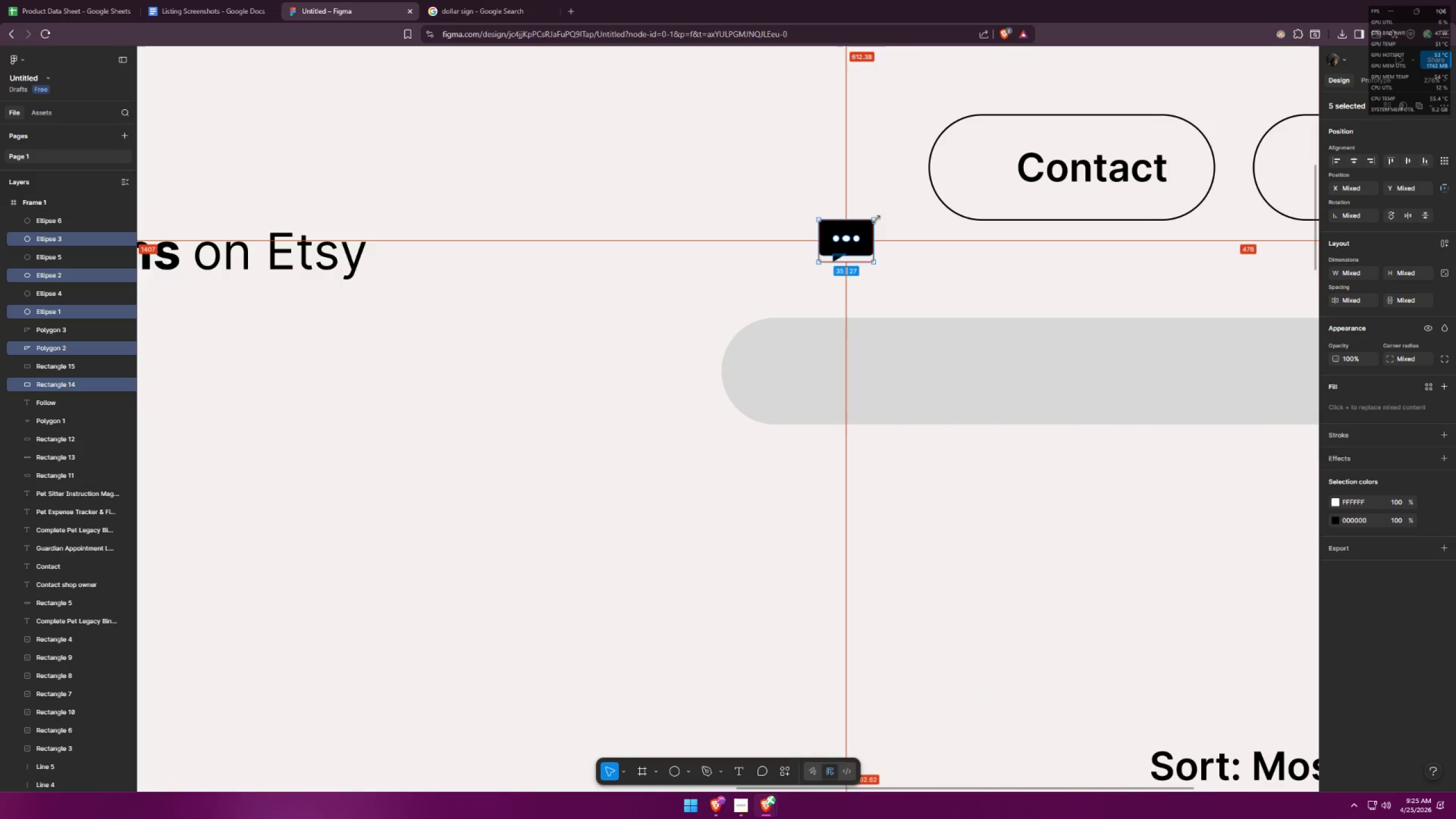 
hold_key(key=ControlLeft, duration=0.47)
 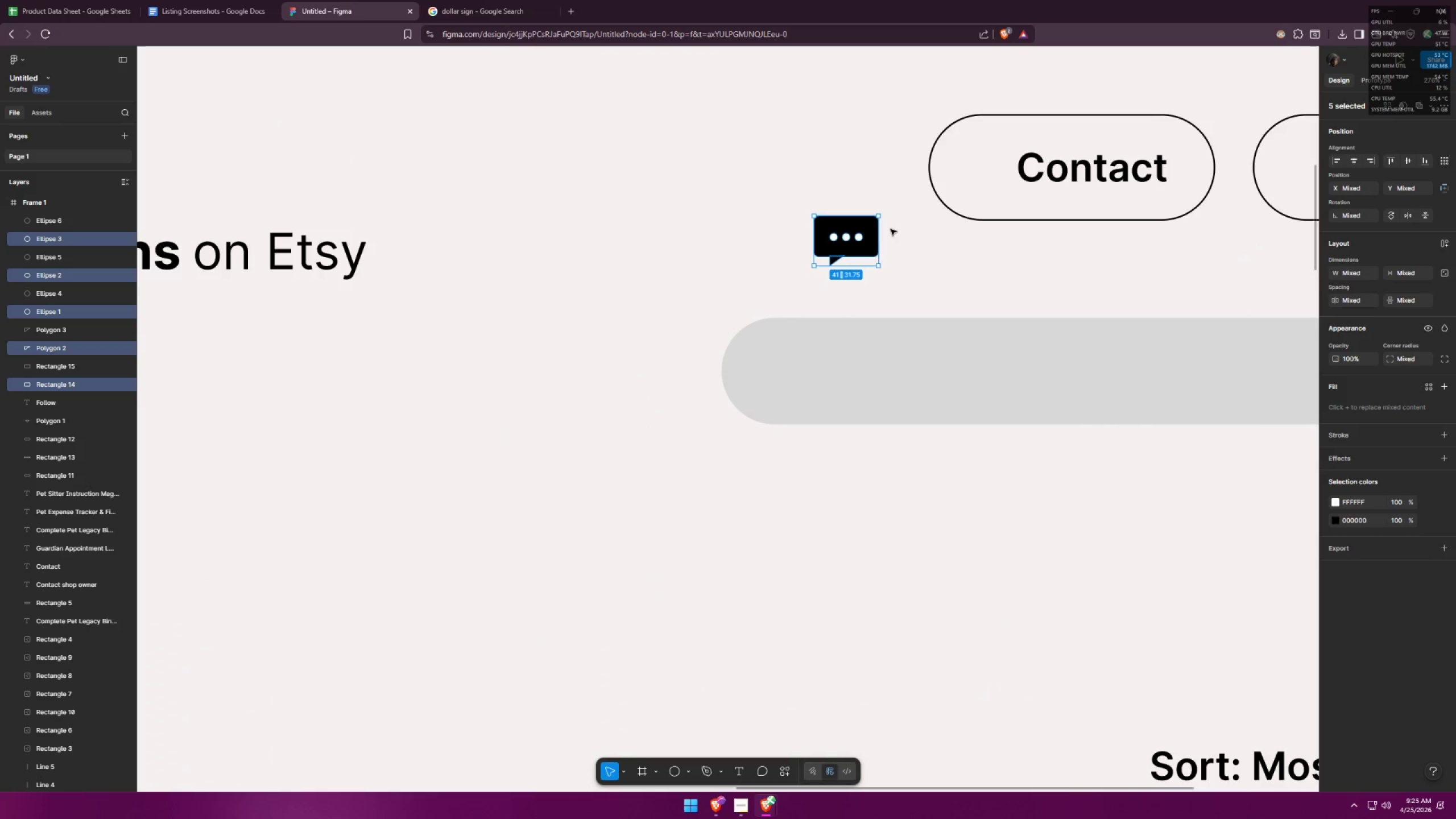 
key(Control+Shift+ShiftLeft)
 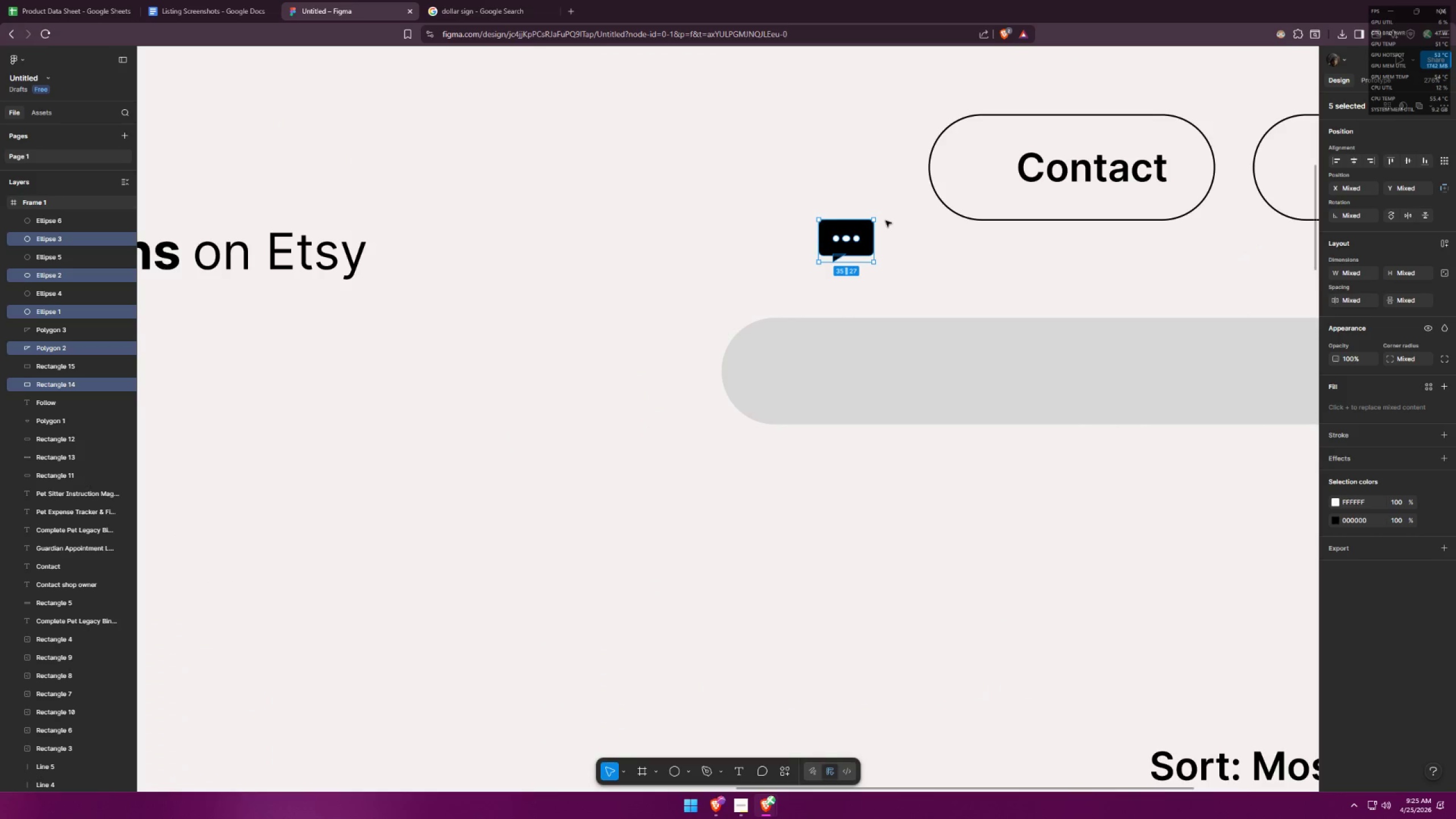 
key(Control+ControlLeft)
 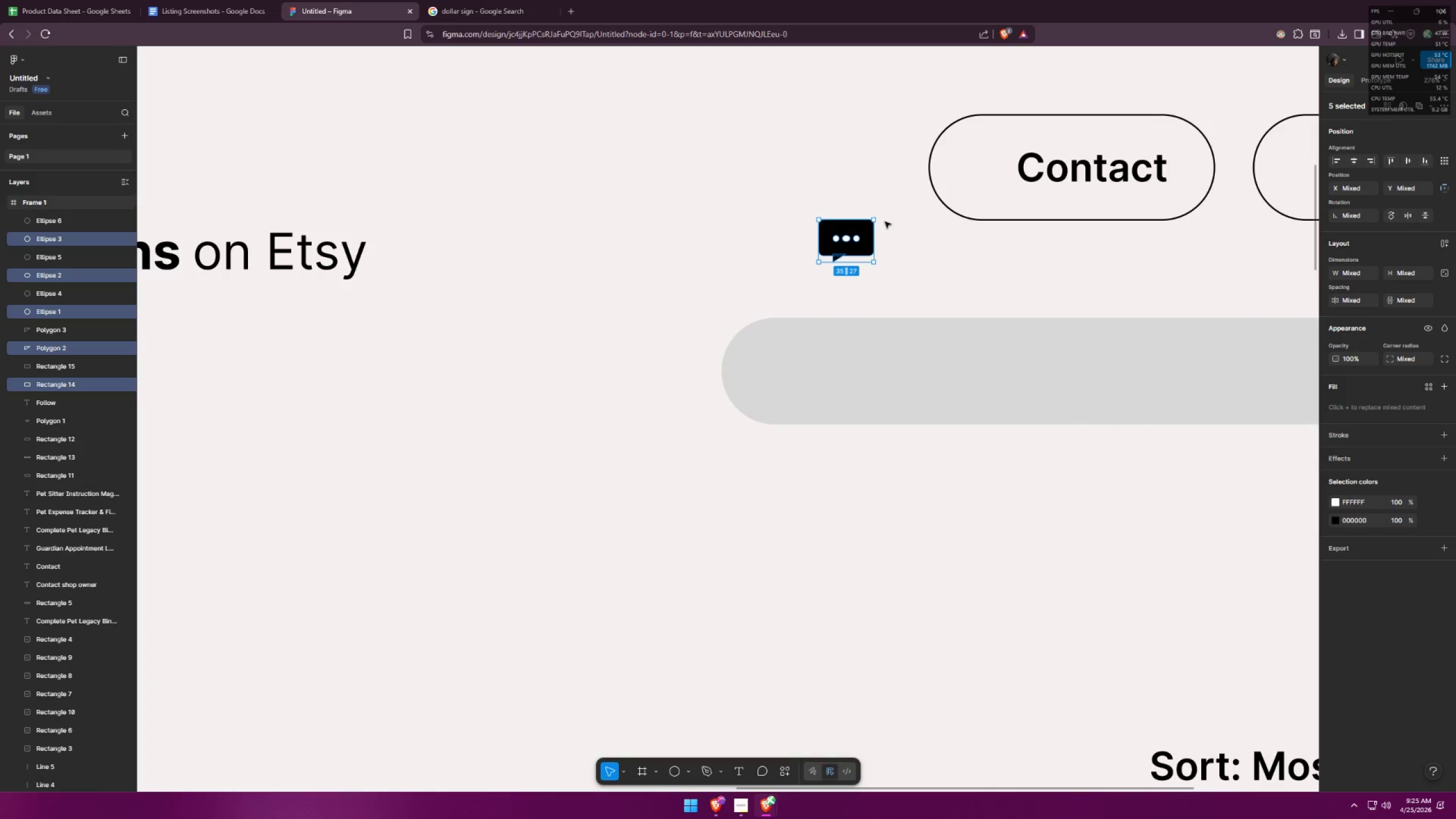 
key(Control+Z)
 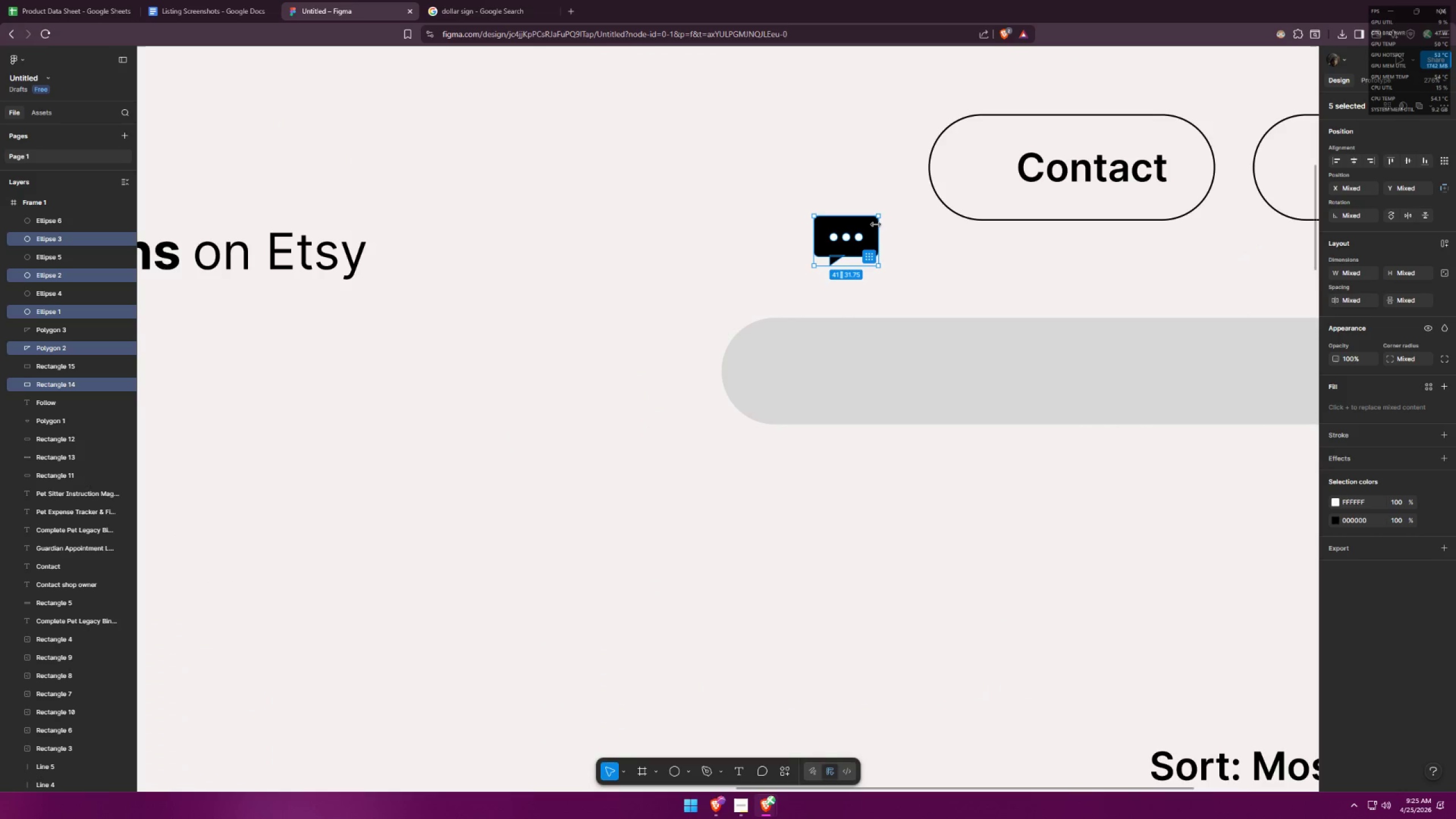 
left_click_drag(start_coordinate=[879, 225], to_coordinate=[871, 225])
 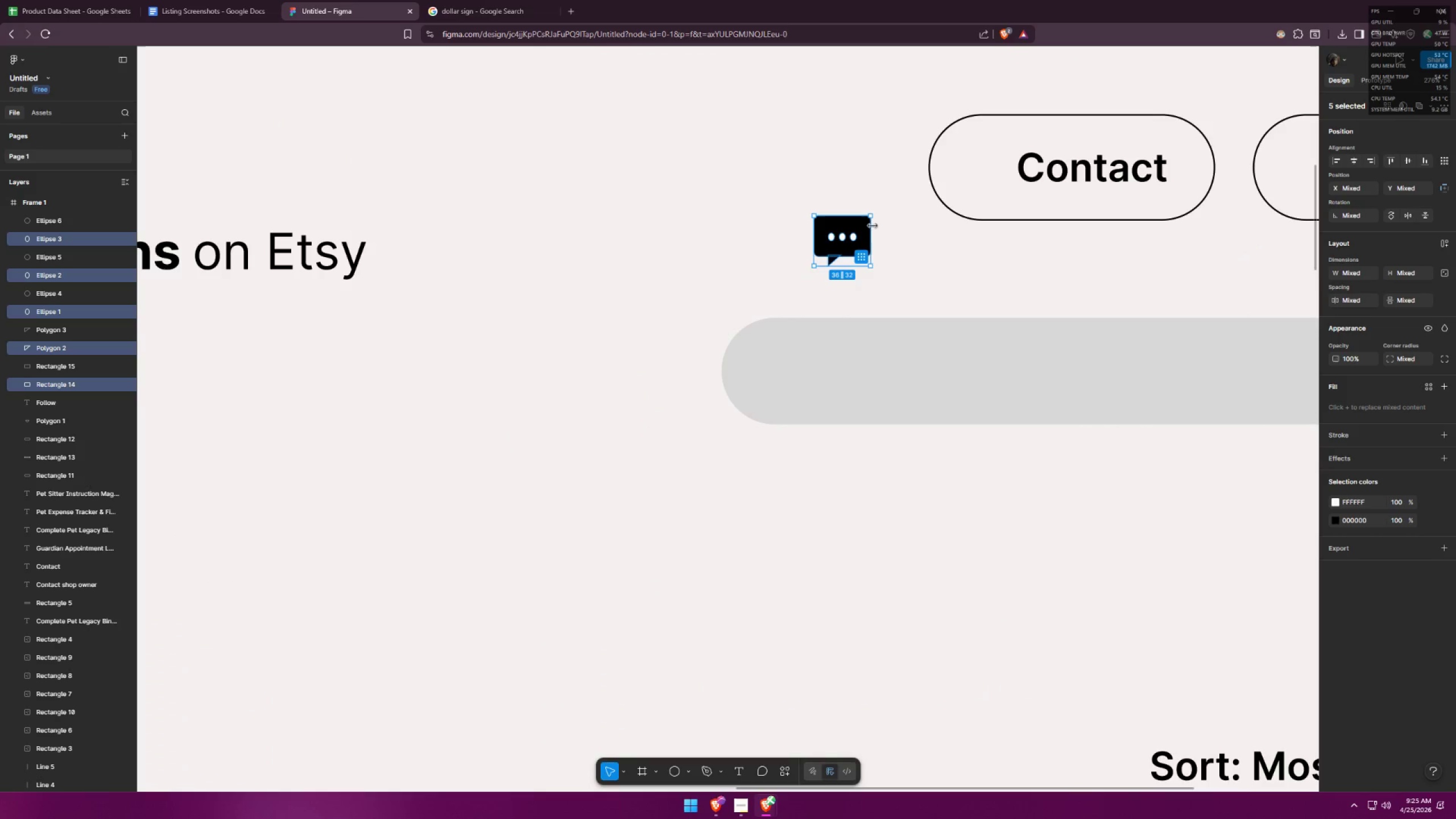 
key(Control+ControlLeft)
 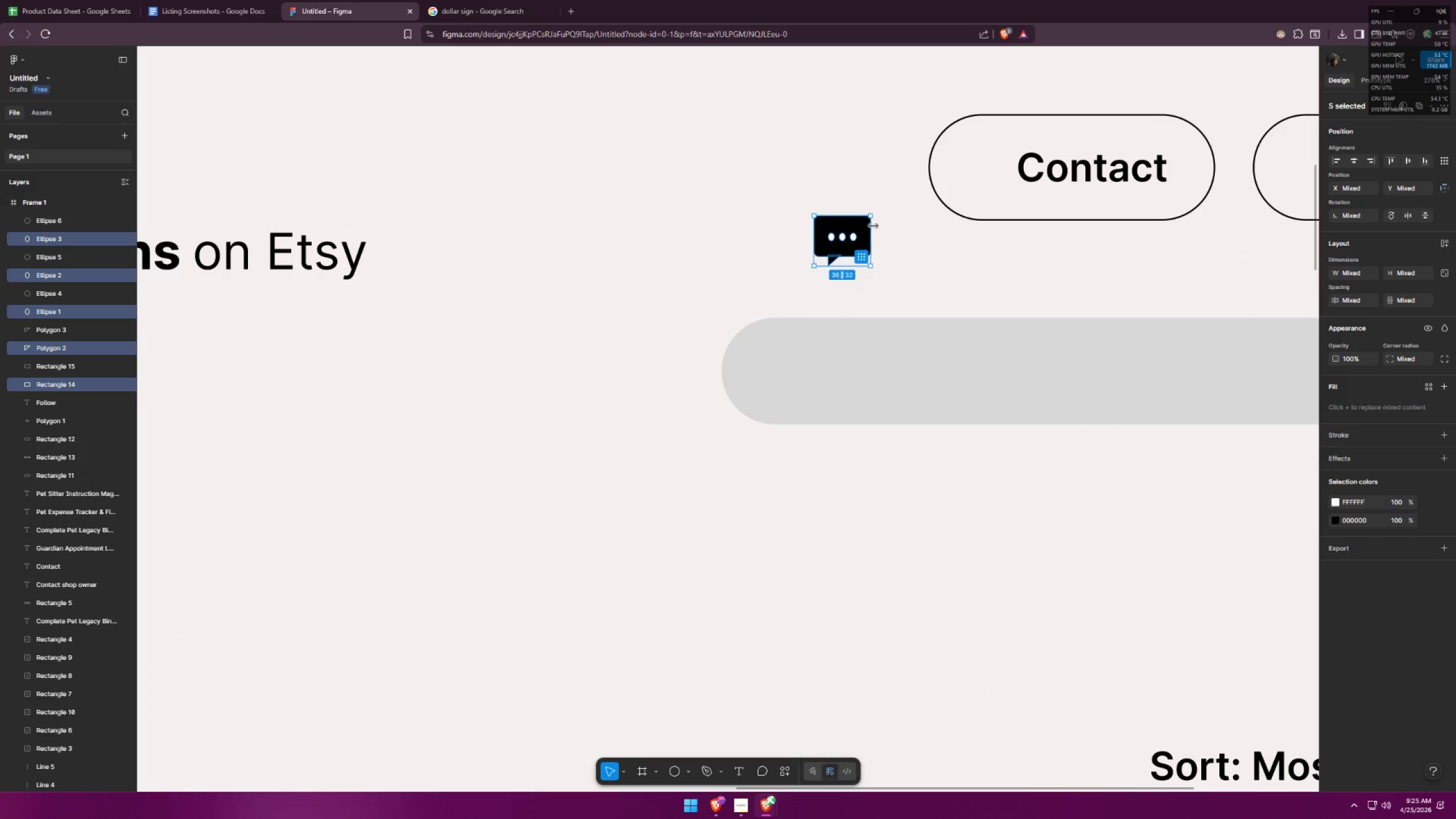 
key(Control+Z)
 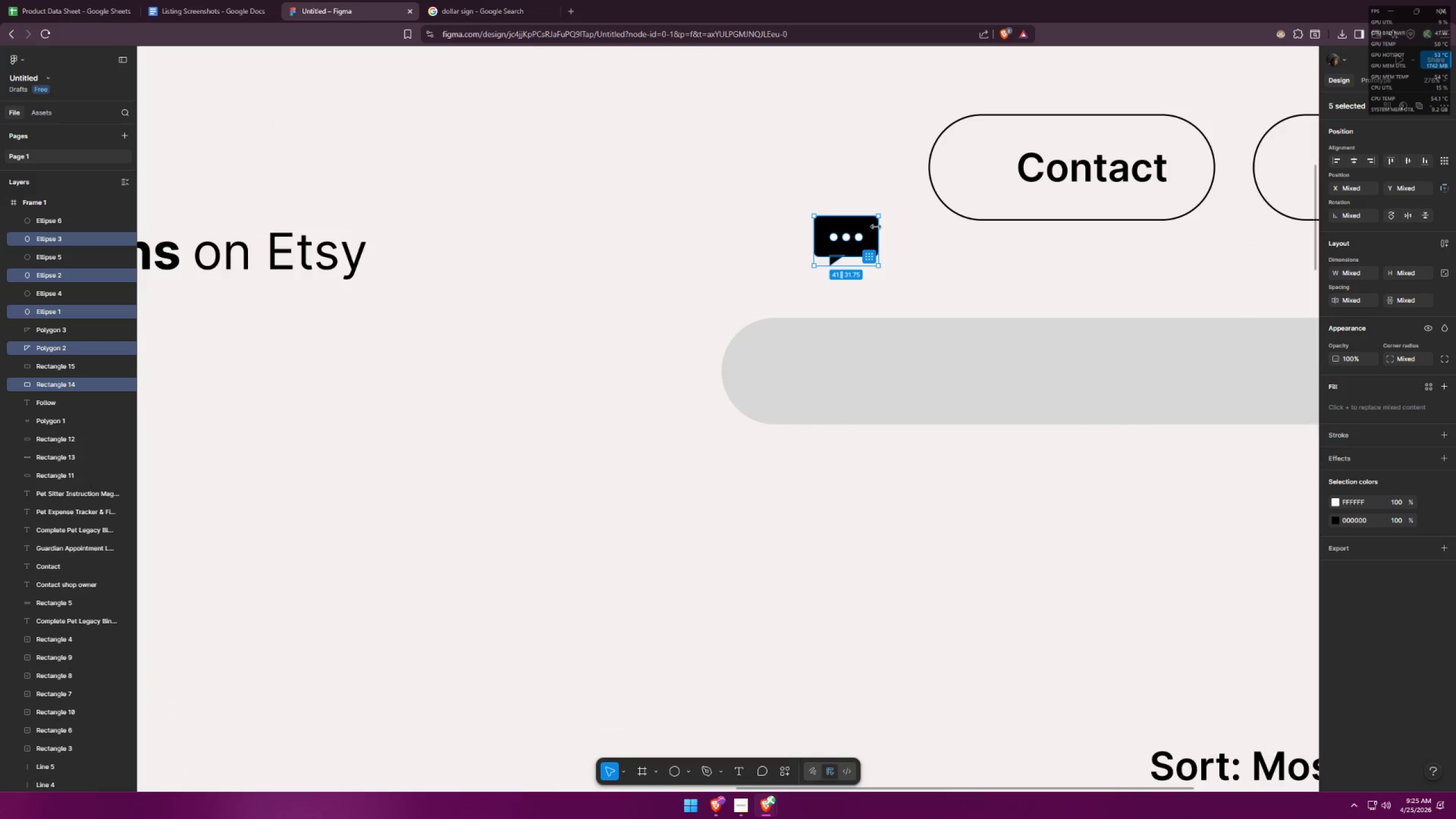 
left_click_drag(start_coordinate=[876, 227], to_coordinate=[865, 228])
 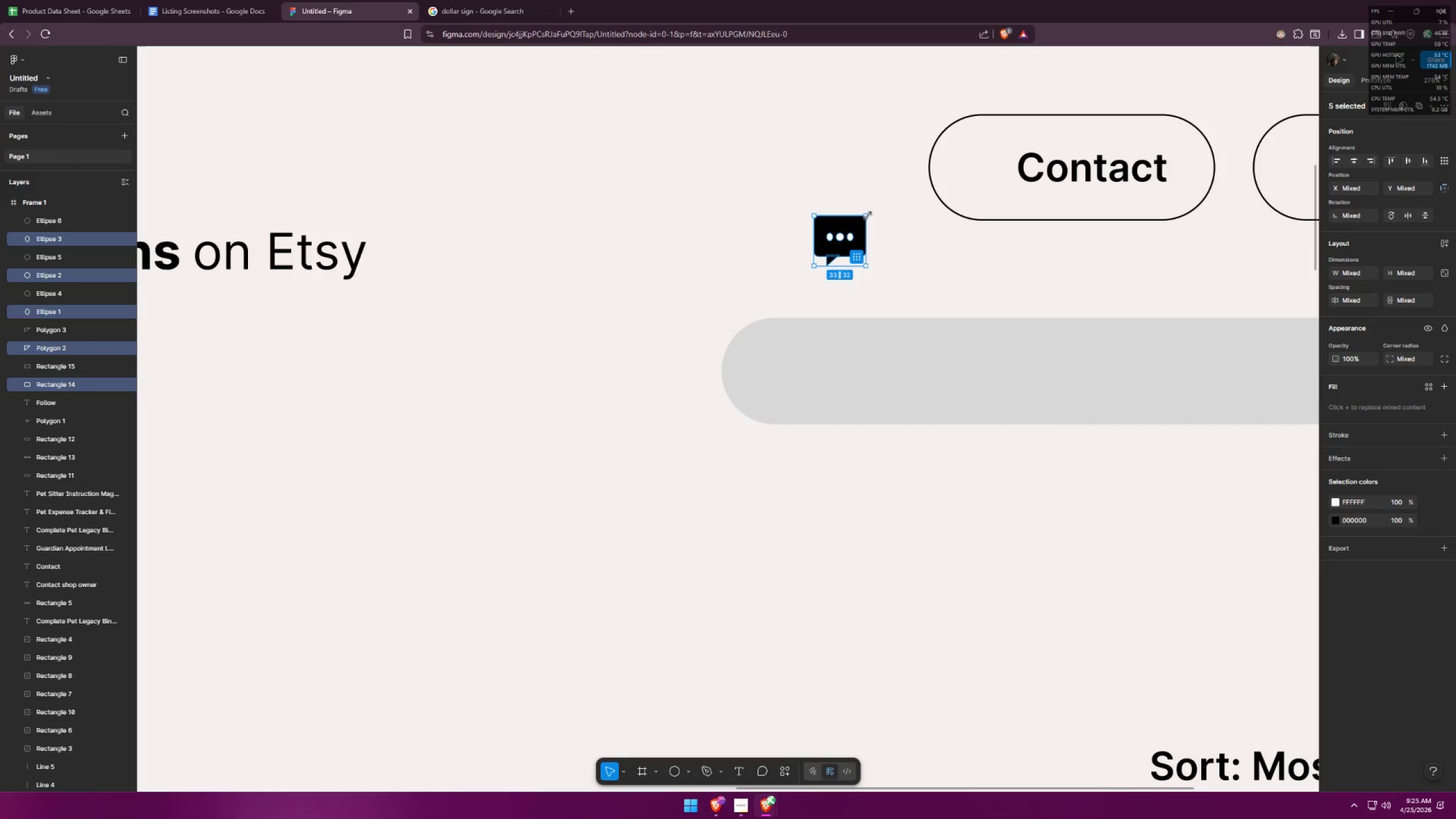 
left_click_drag(start_coordinate=[868, 216], to_coordinate=[866, 220])
 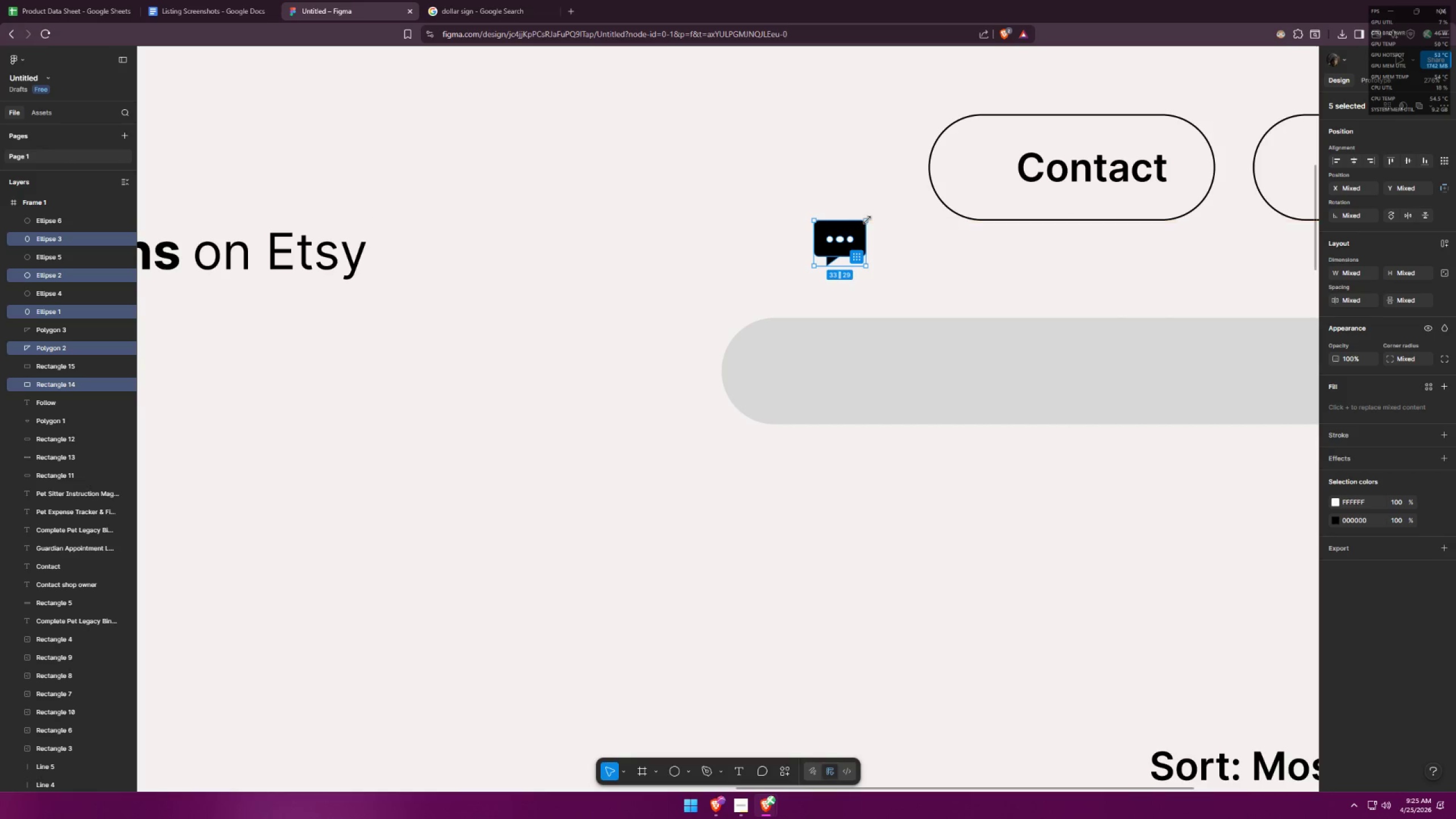 
key(Control+Z)
 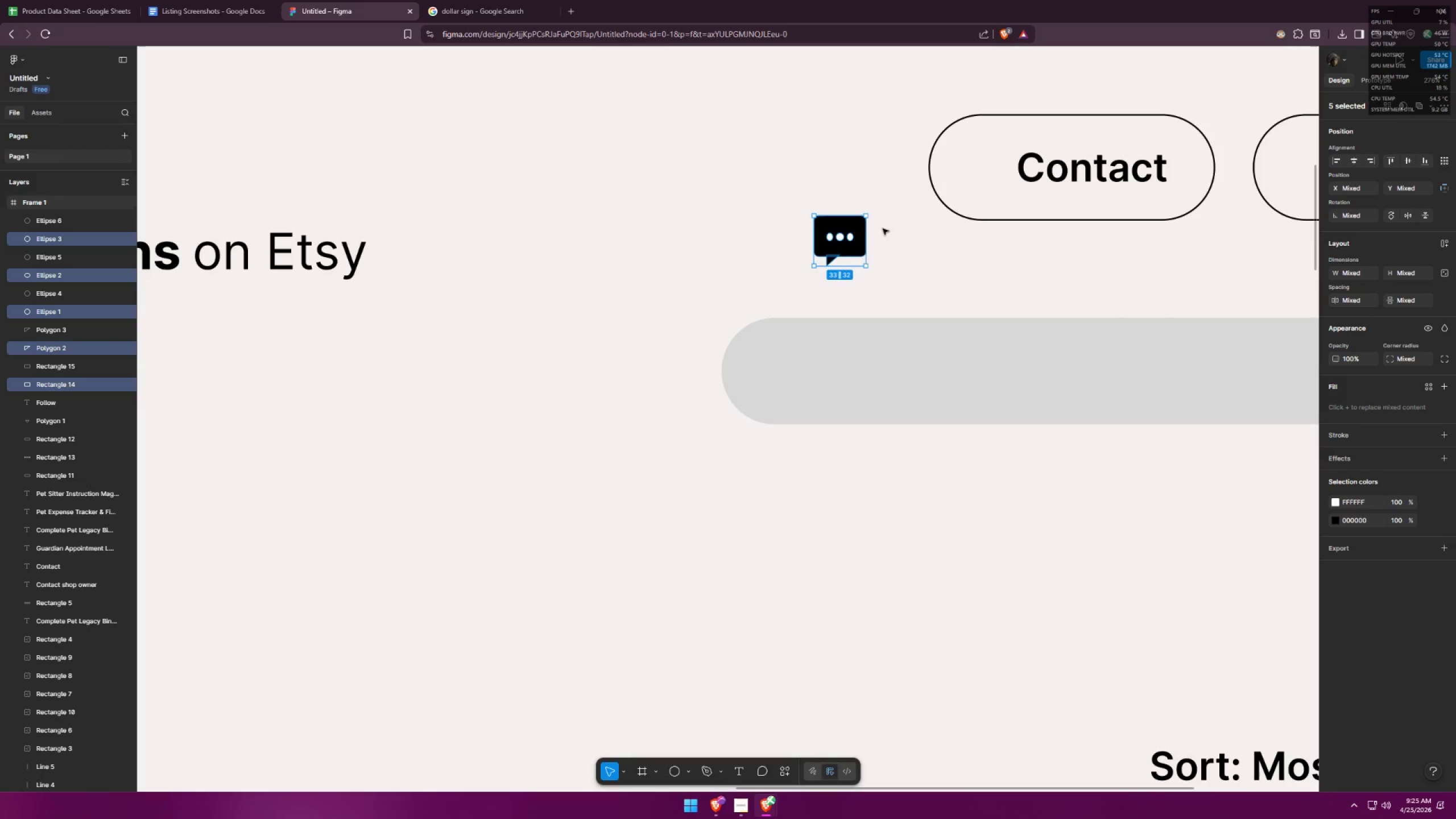 
key(Control+Z)
 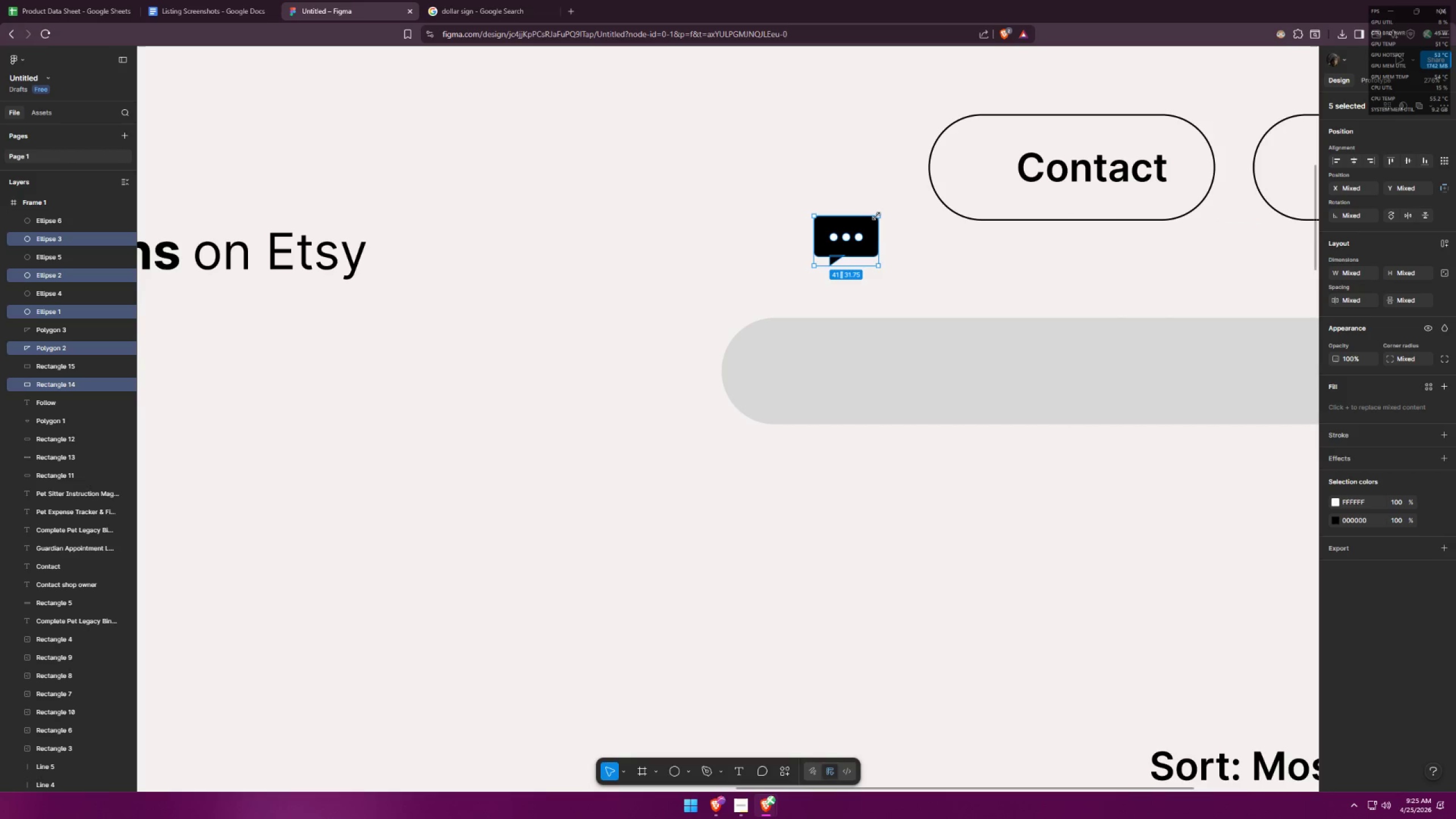 
hold_key(key=AltLeft, duration=0.95)
left_click_drag(start_coordinate=[876, 216], to_coordinate=[872, 220])
 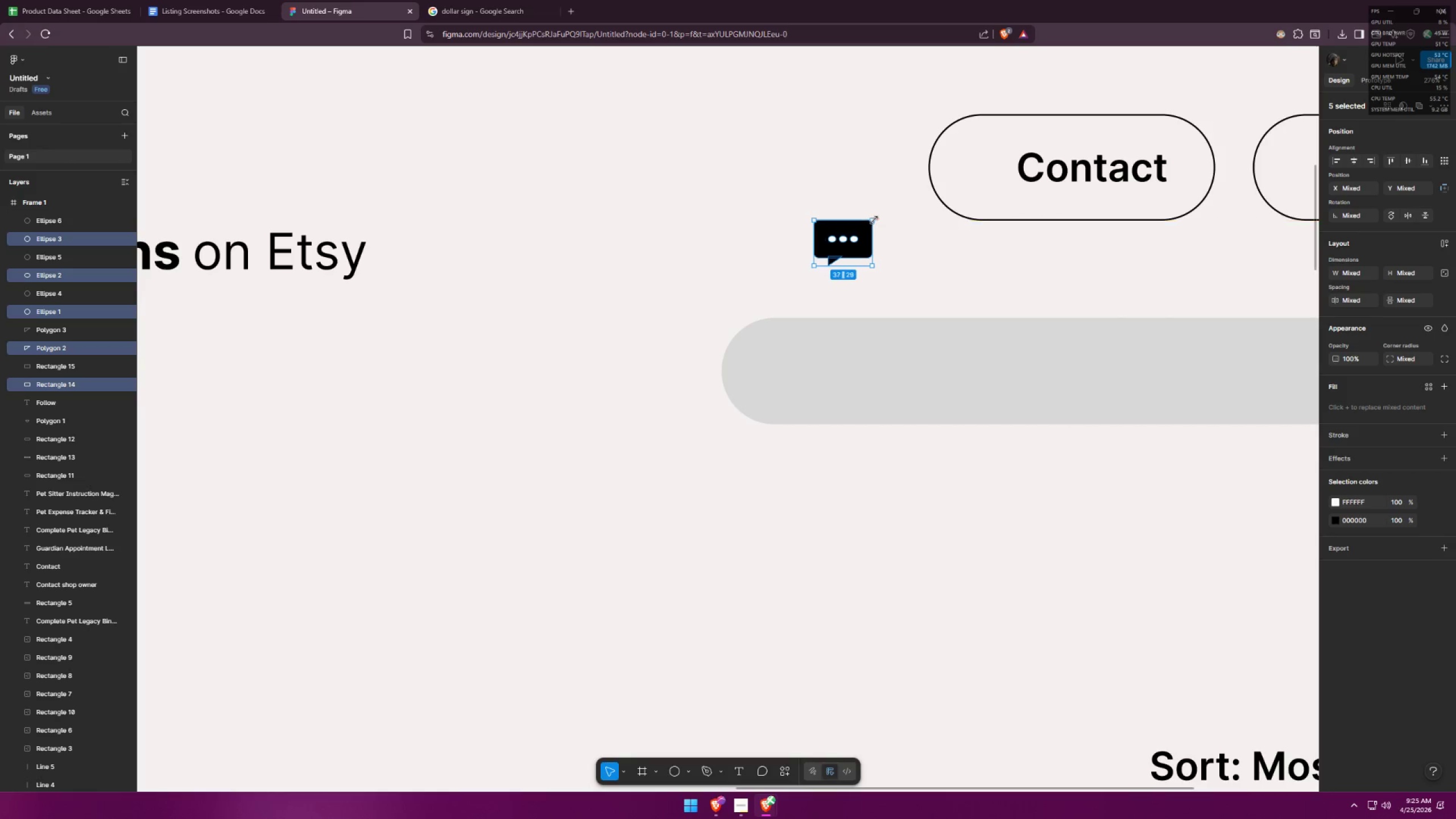 
key(Control+Z)
 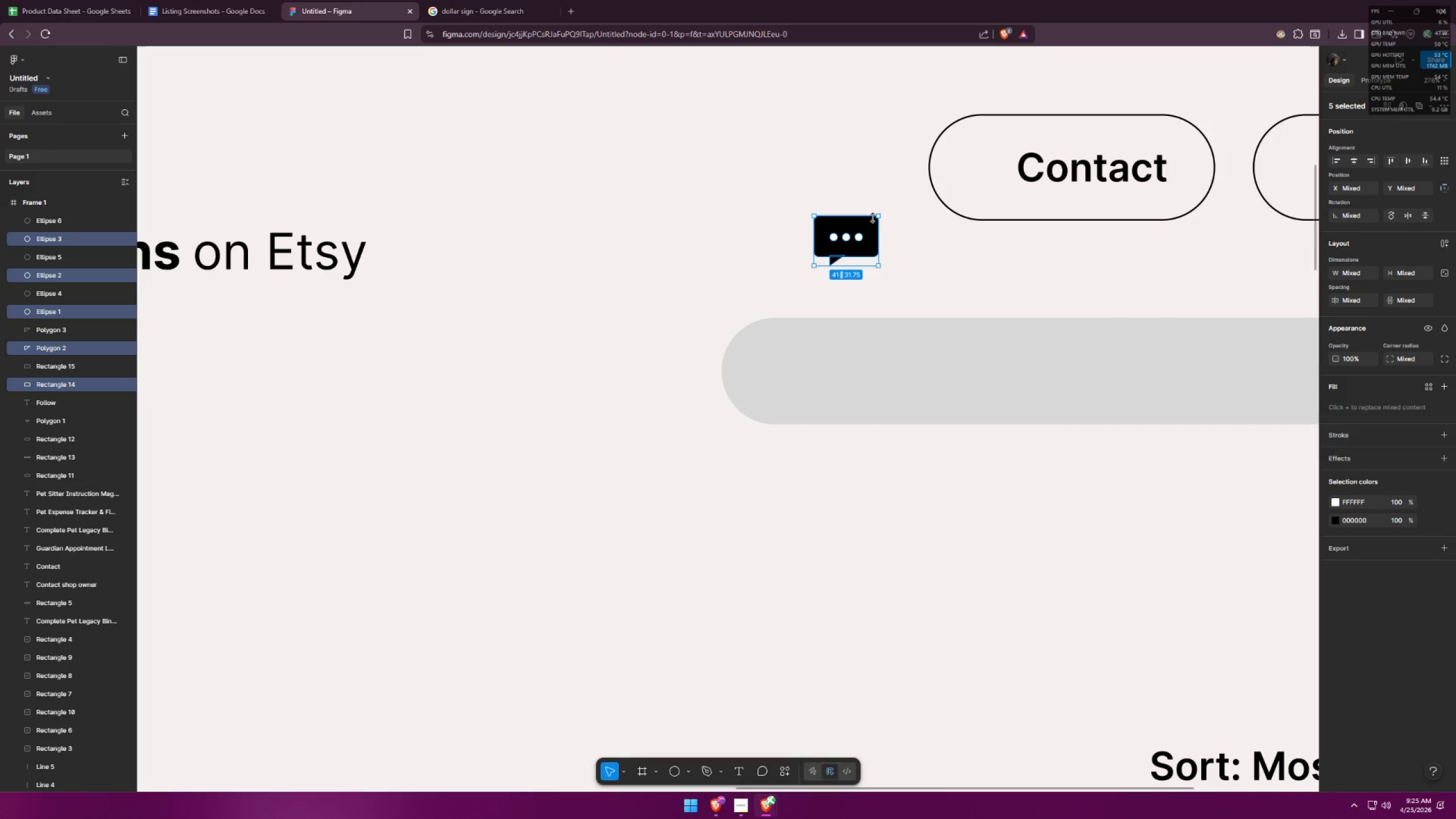 
hold_key(key=ControlLeft, duration=1.73)
 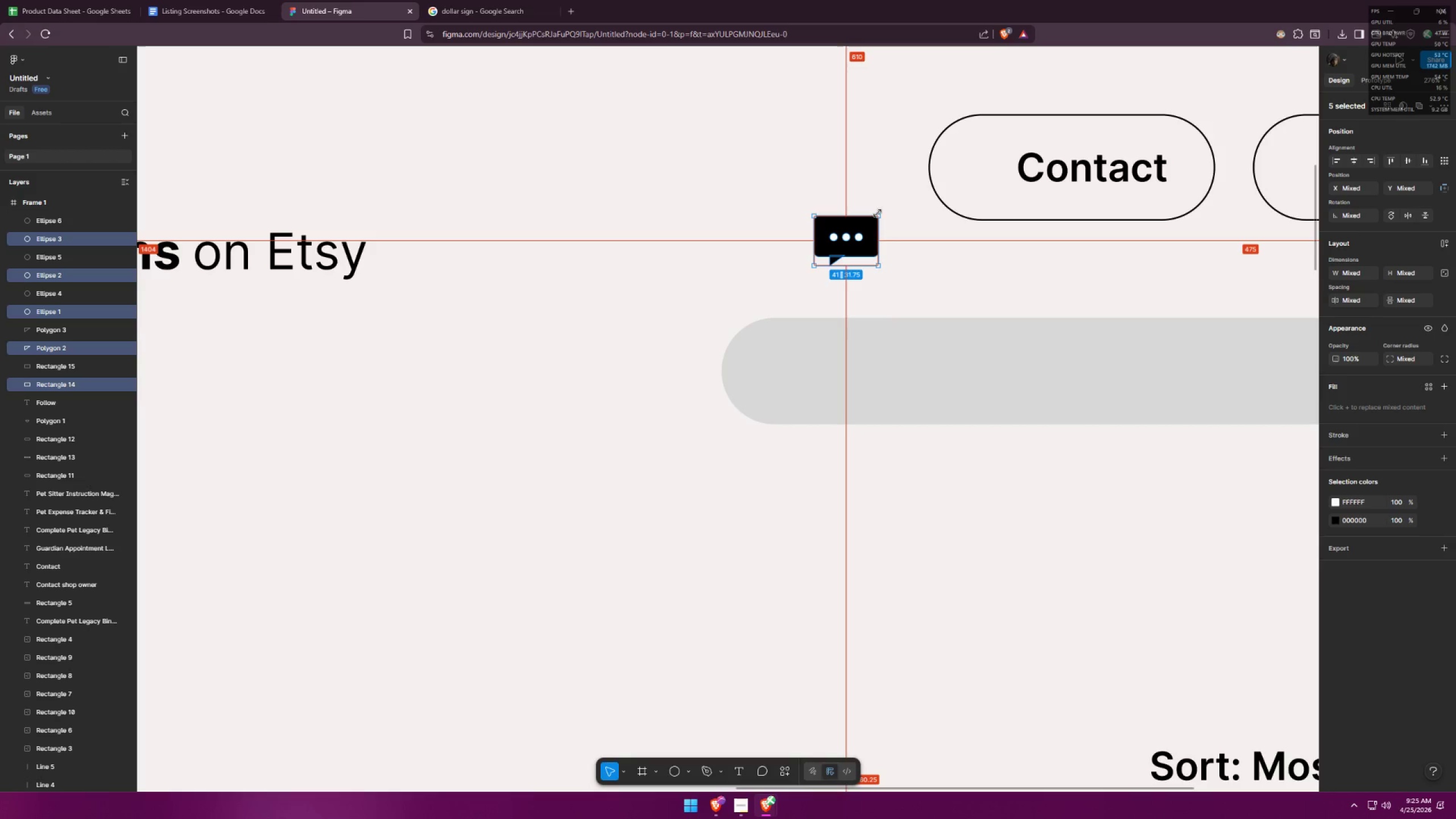 
hold_key(key=ShiftLeft, duration=0.38)
 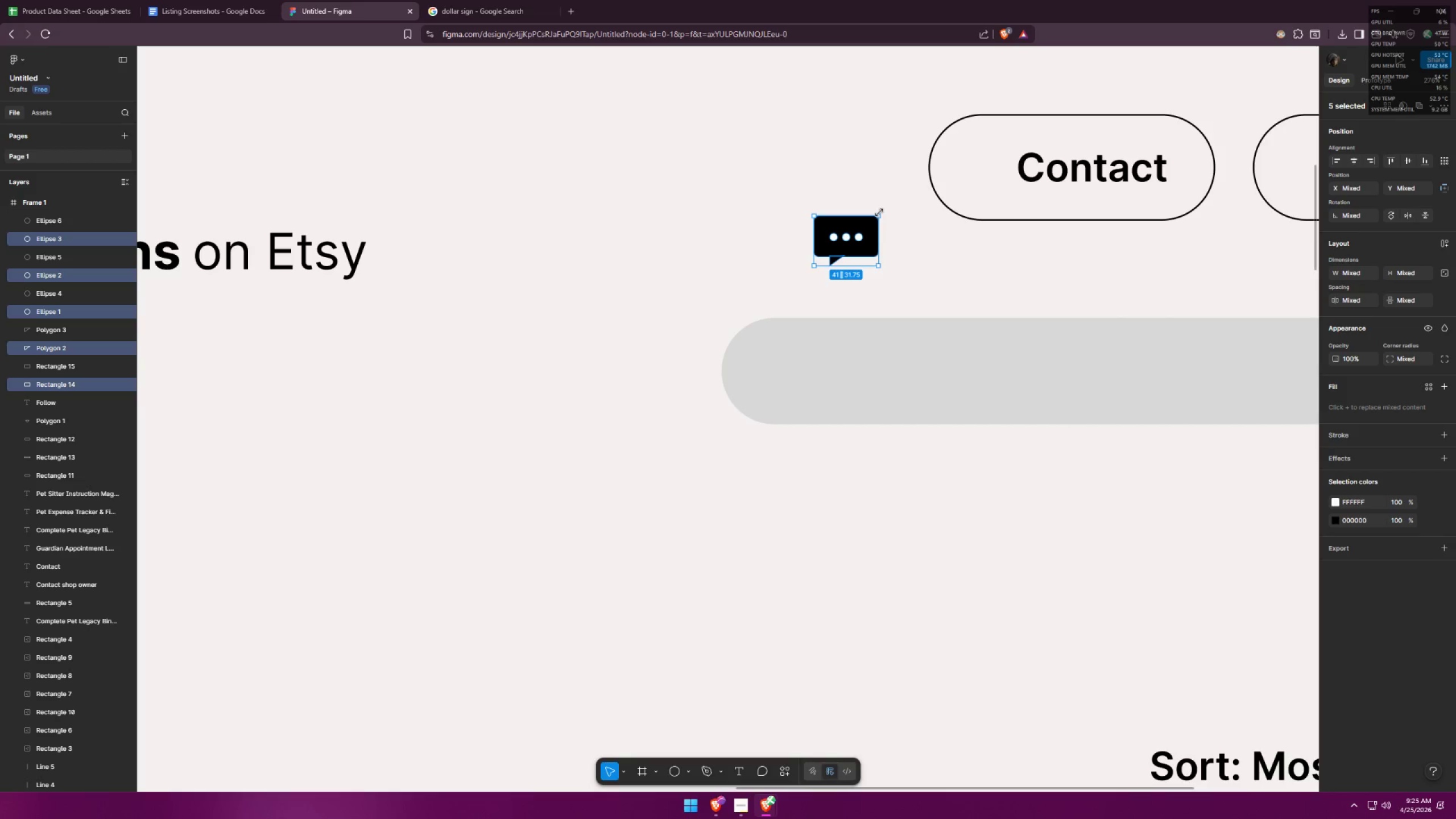 
hold_key(key=AltLeft, duration=5.74)
hold_key(key=ShiftLeft, duration=1.51)
left_click_drag(start_coordinate=[878, 213], to_coordinate=[861, 224])
 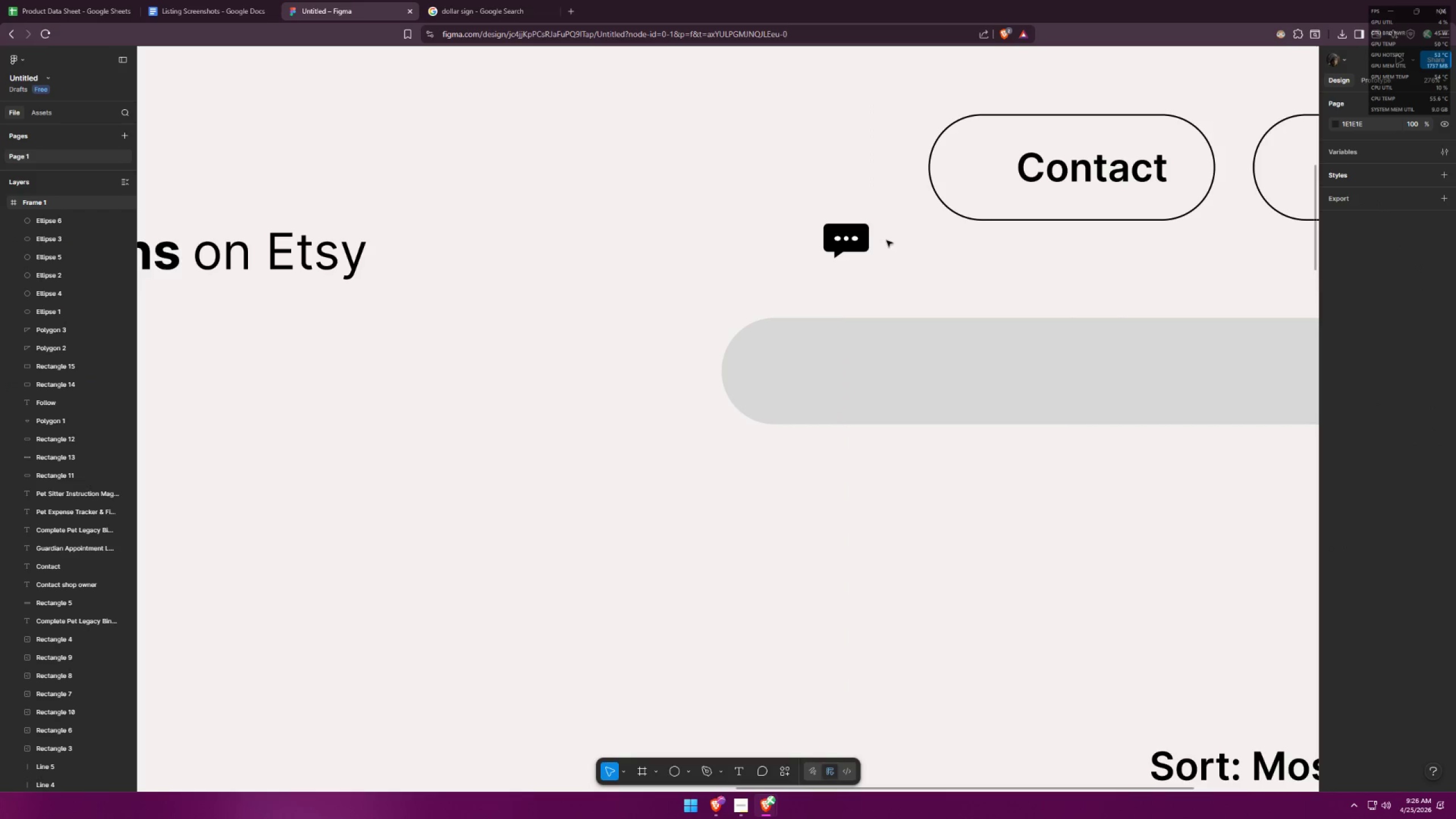 
hold_key(key=ShiftLeft, duration=1.5)
 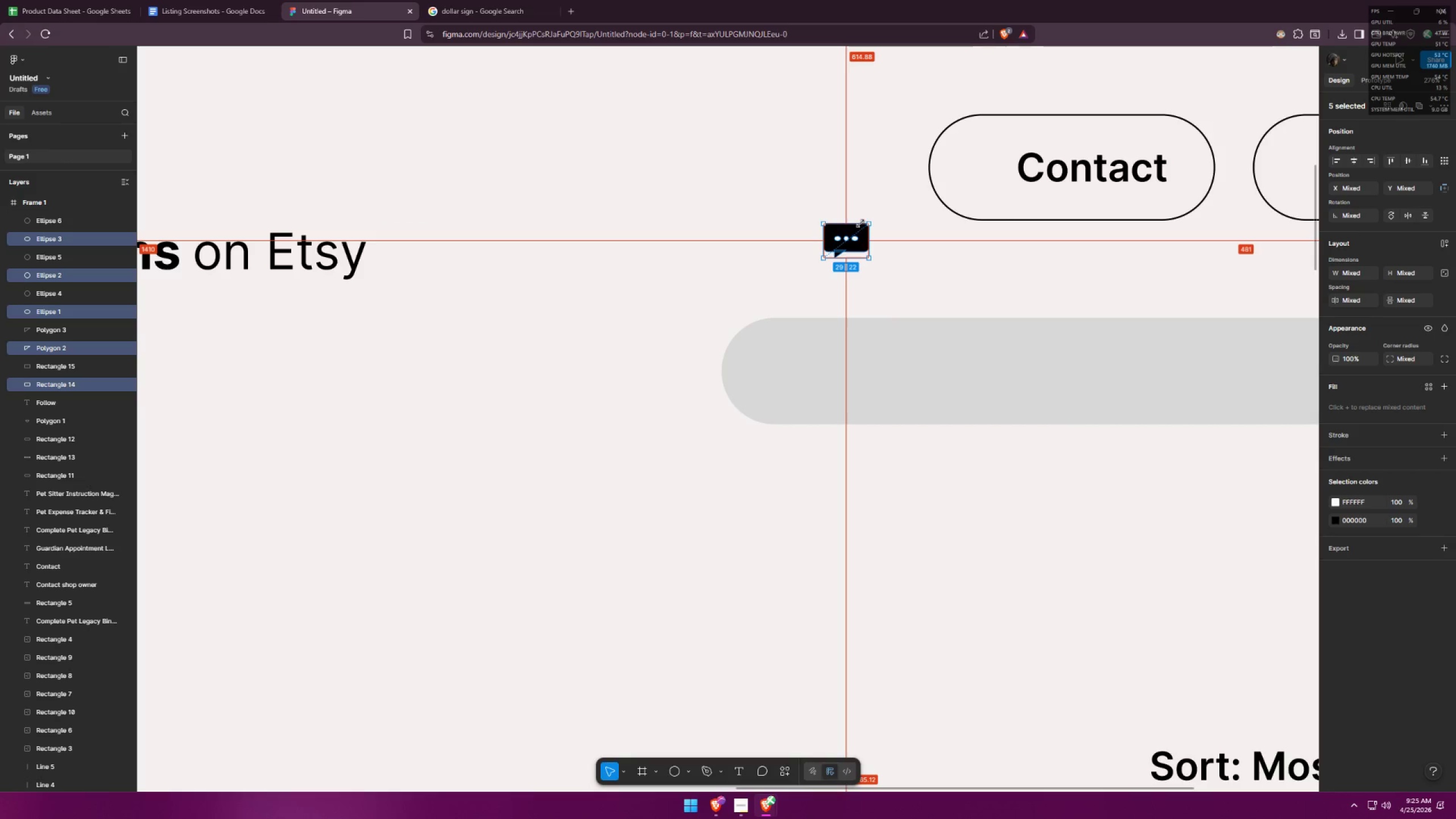 
hold_key(key=ShiftLeft, duration=1.52)
 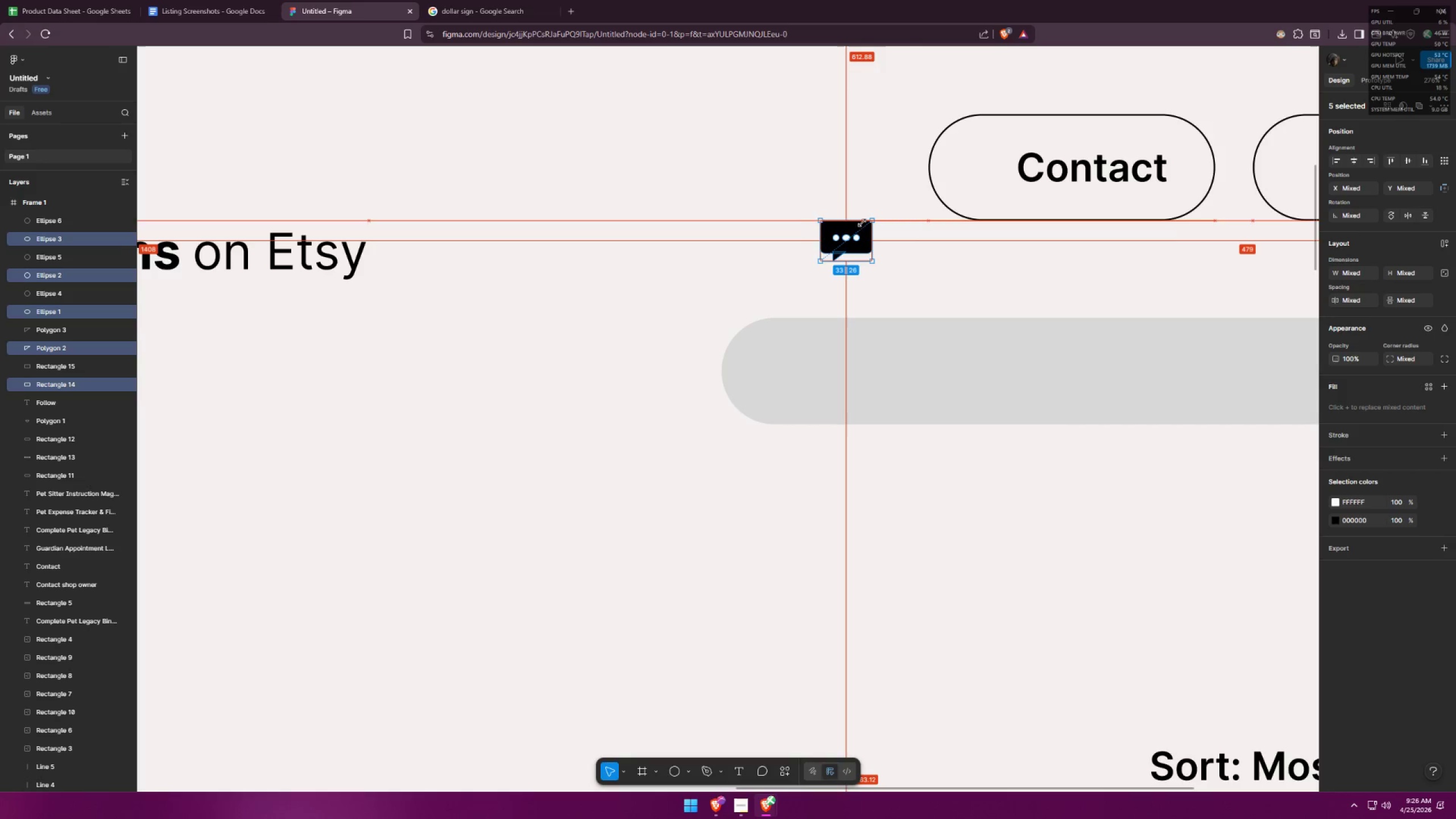 
hold_key(key=ShiftLeft, duration=1.14)
 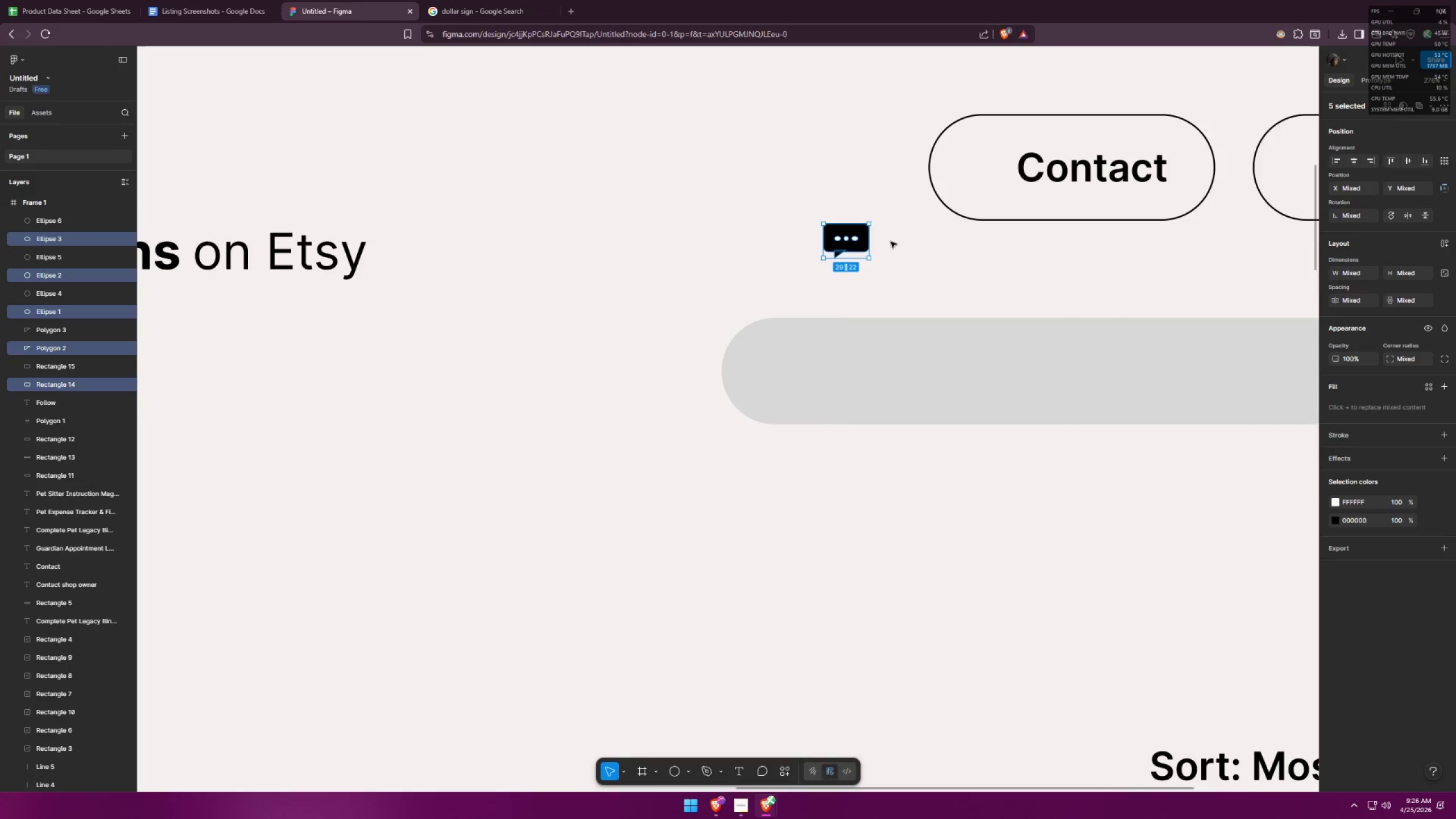 
left_click([891, 242])
 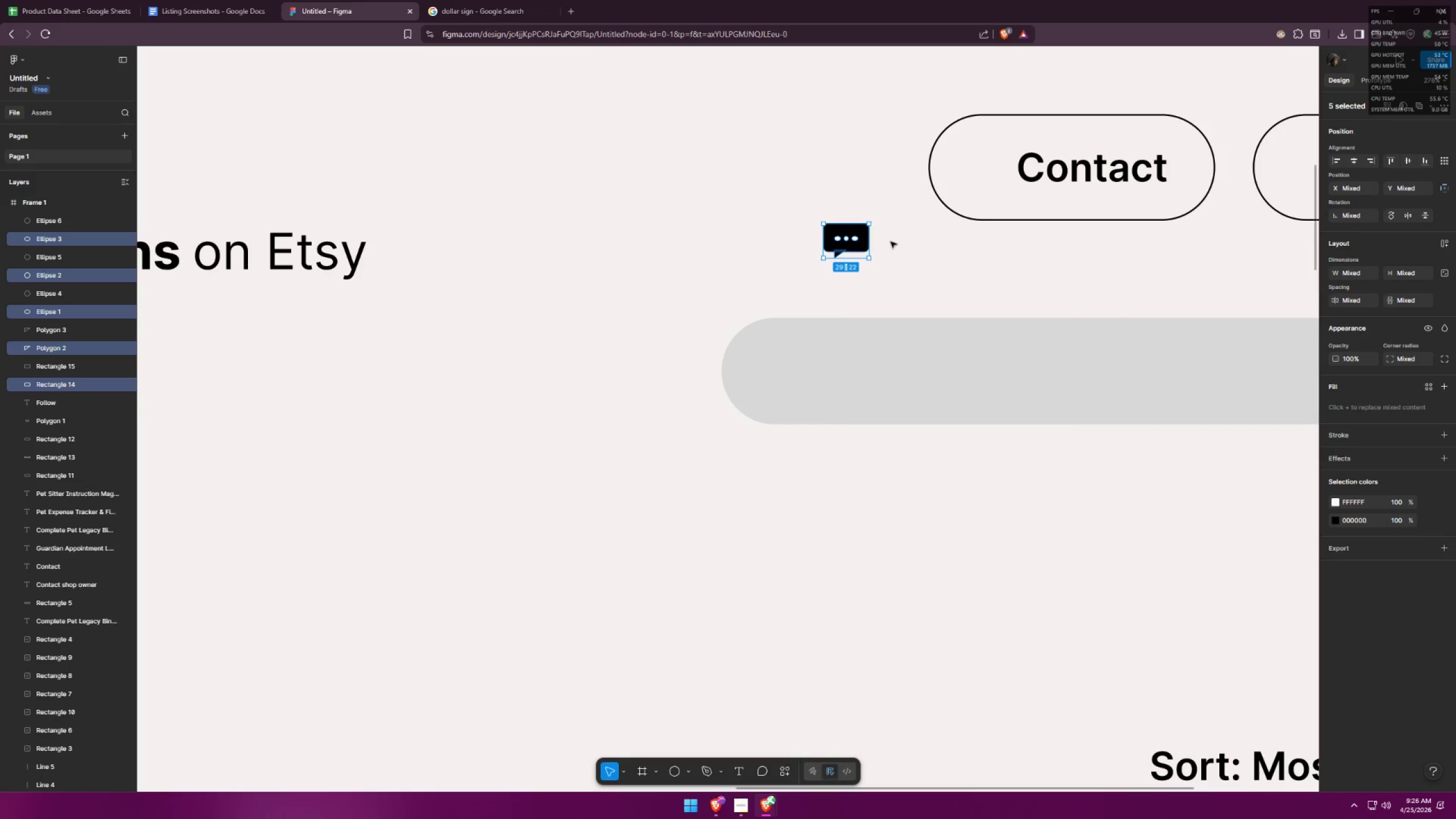 
hold_key(key=ControlLeft, duration=0.8)
scroll: coordinate [845, 241], scroll_direction: up, amount: 12.0
 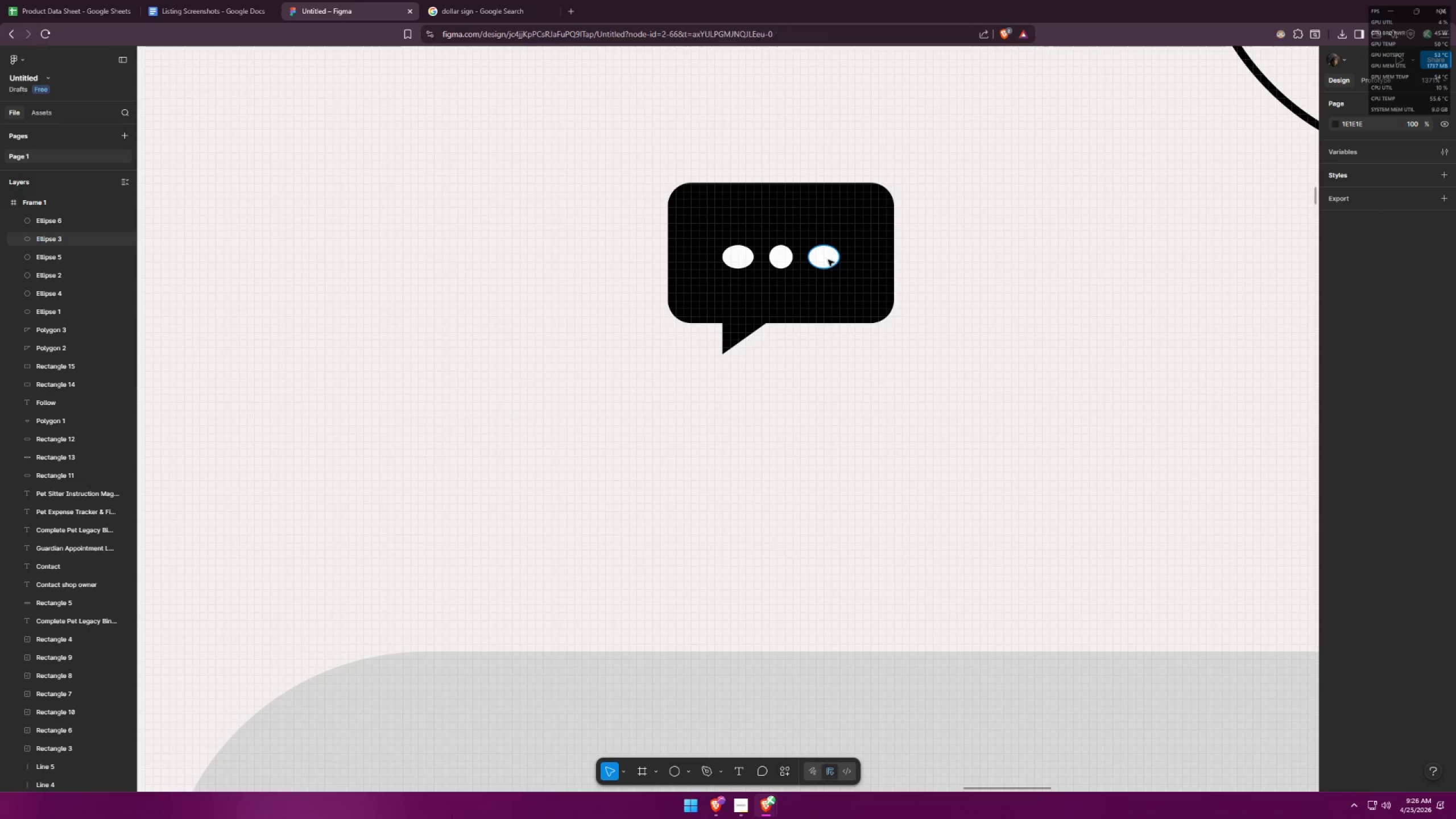 
key(Control+ControlLeft)
 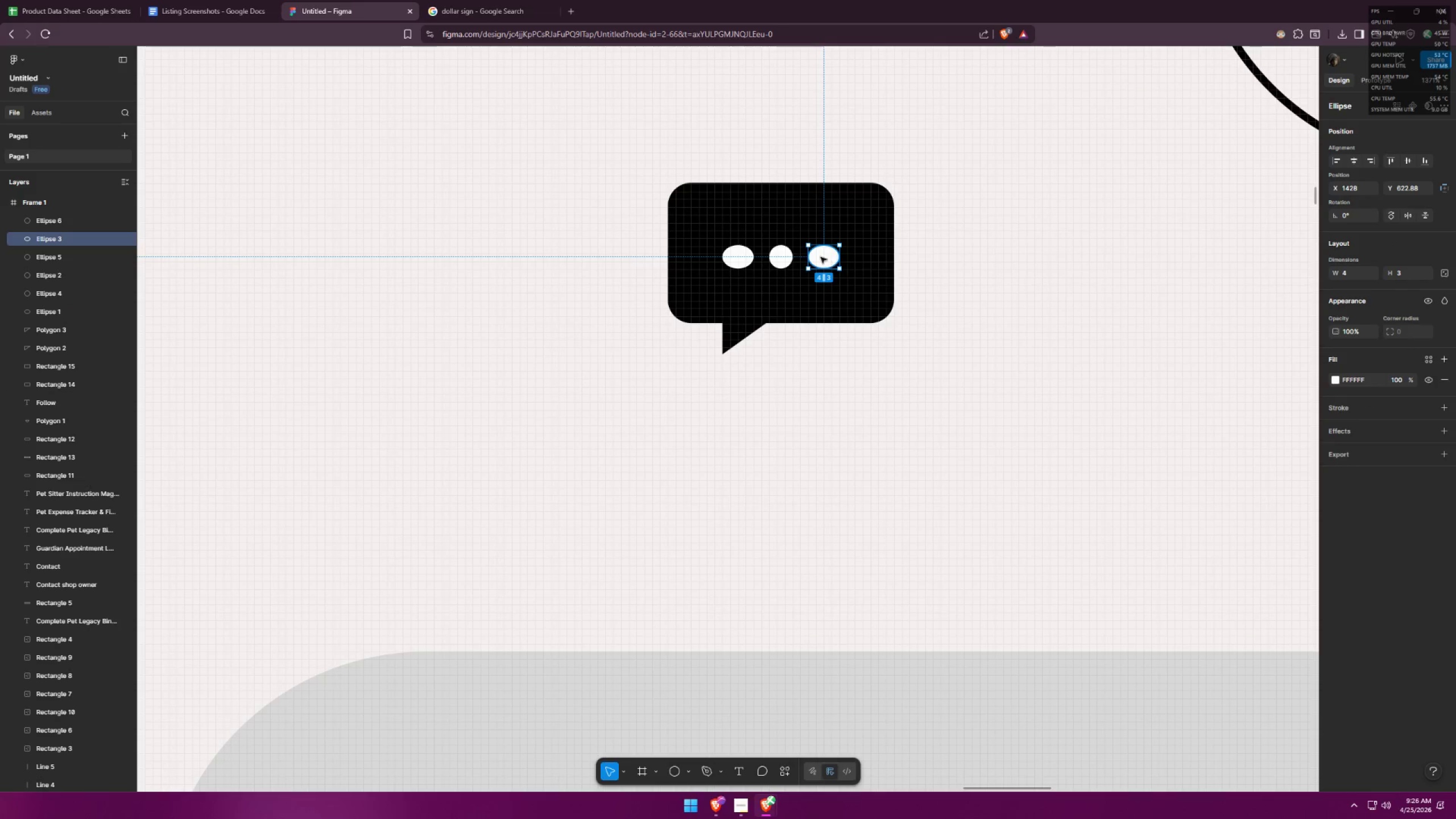 
key(Control+X)
 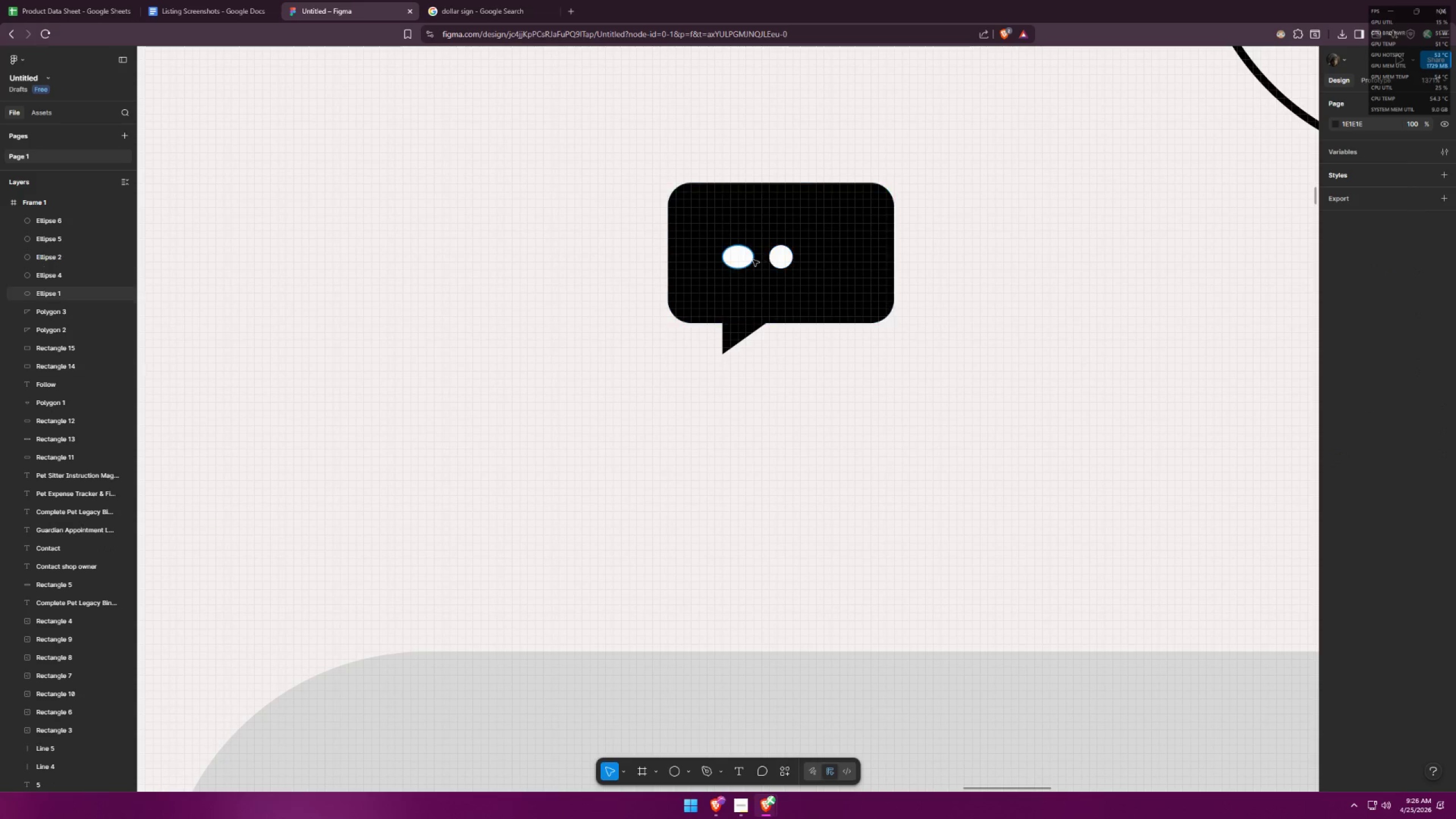 
left_click([747, 260])
 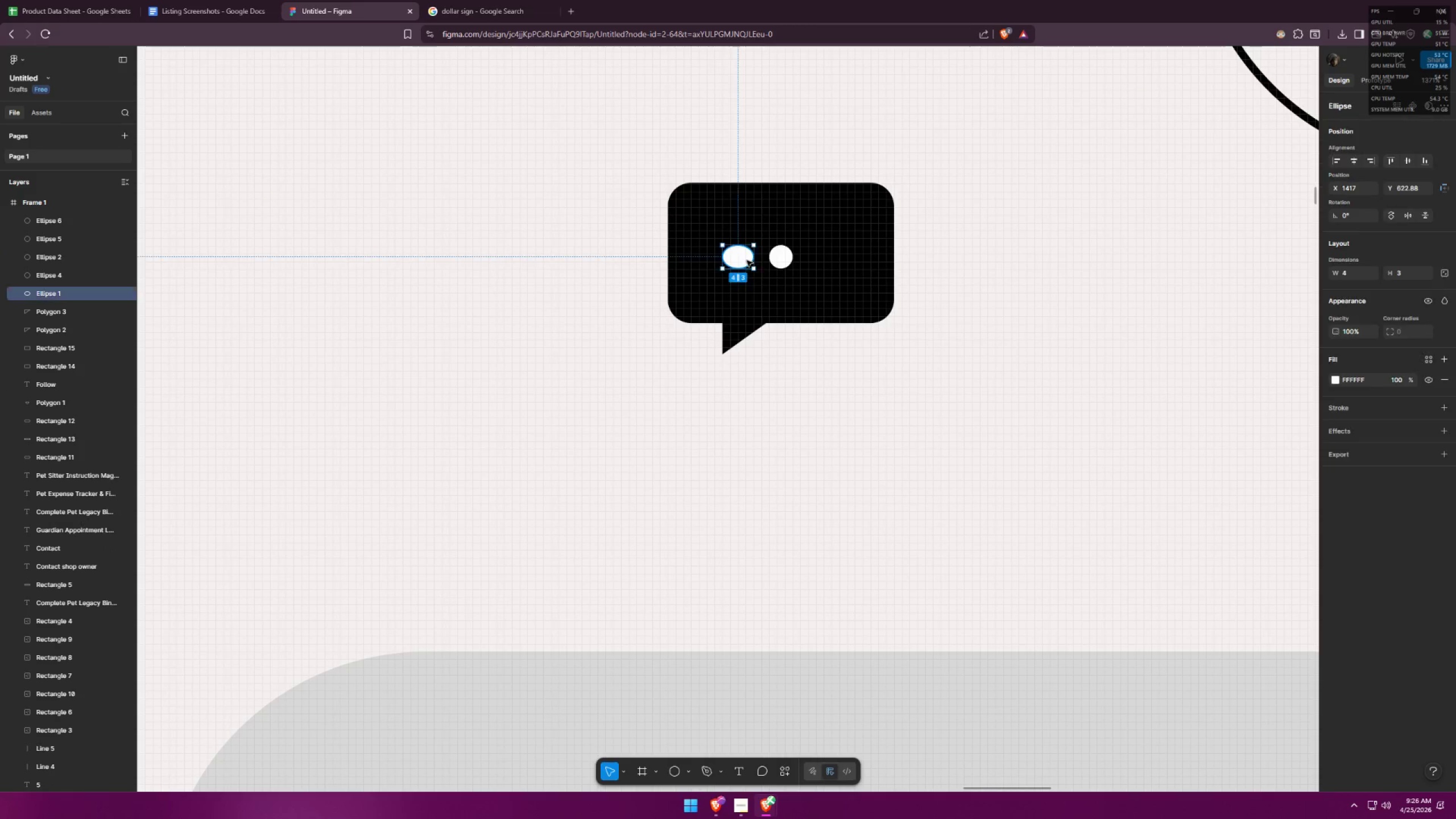 
key(Control+ControlLeft)
 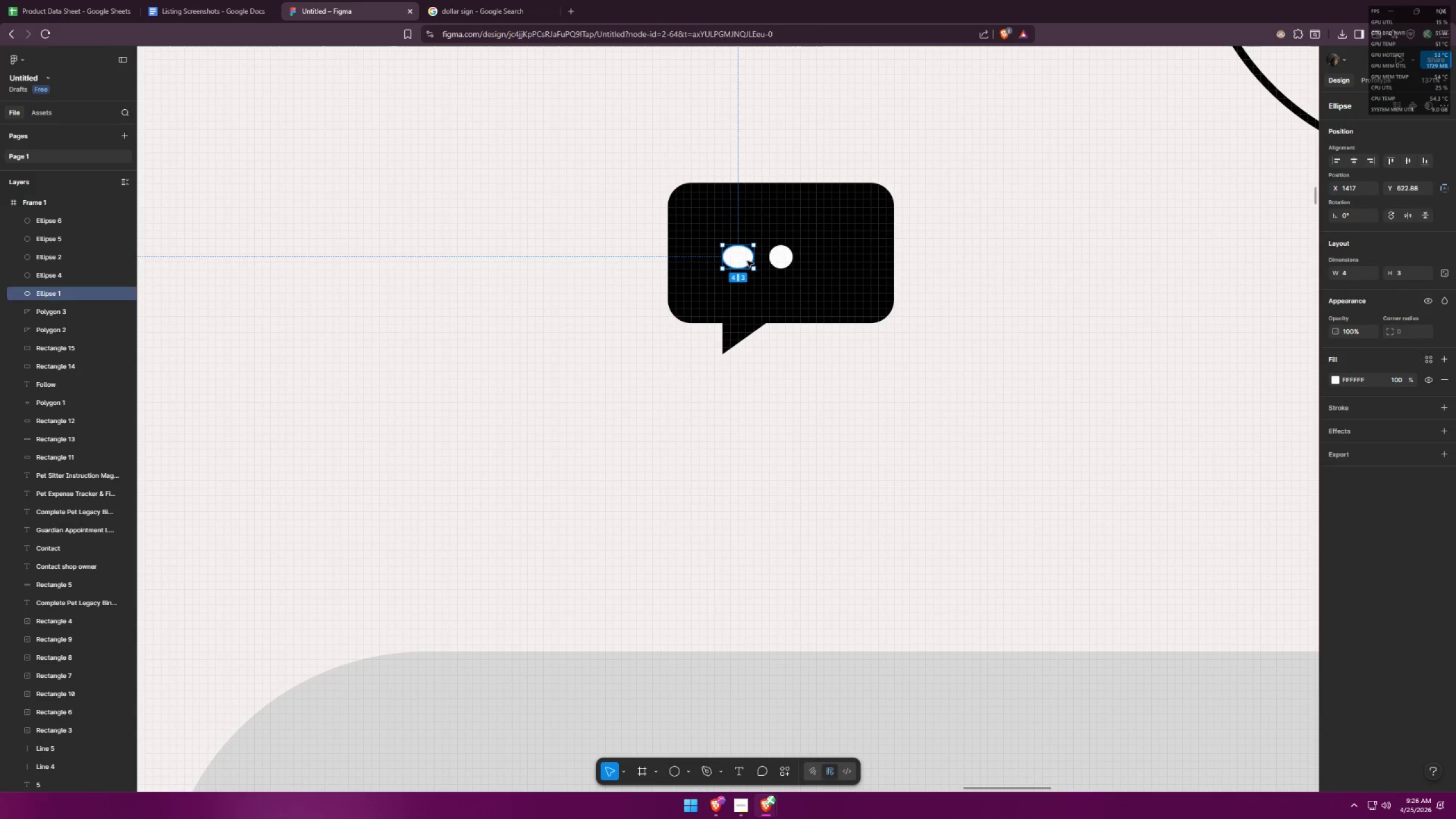 
key(Control+X)
 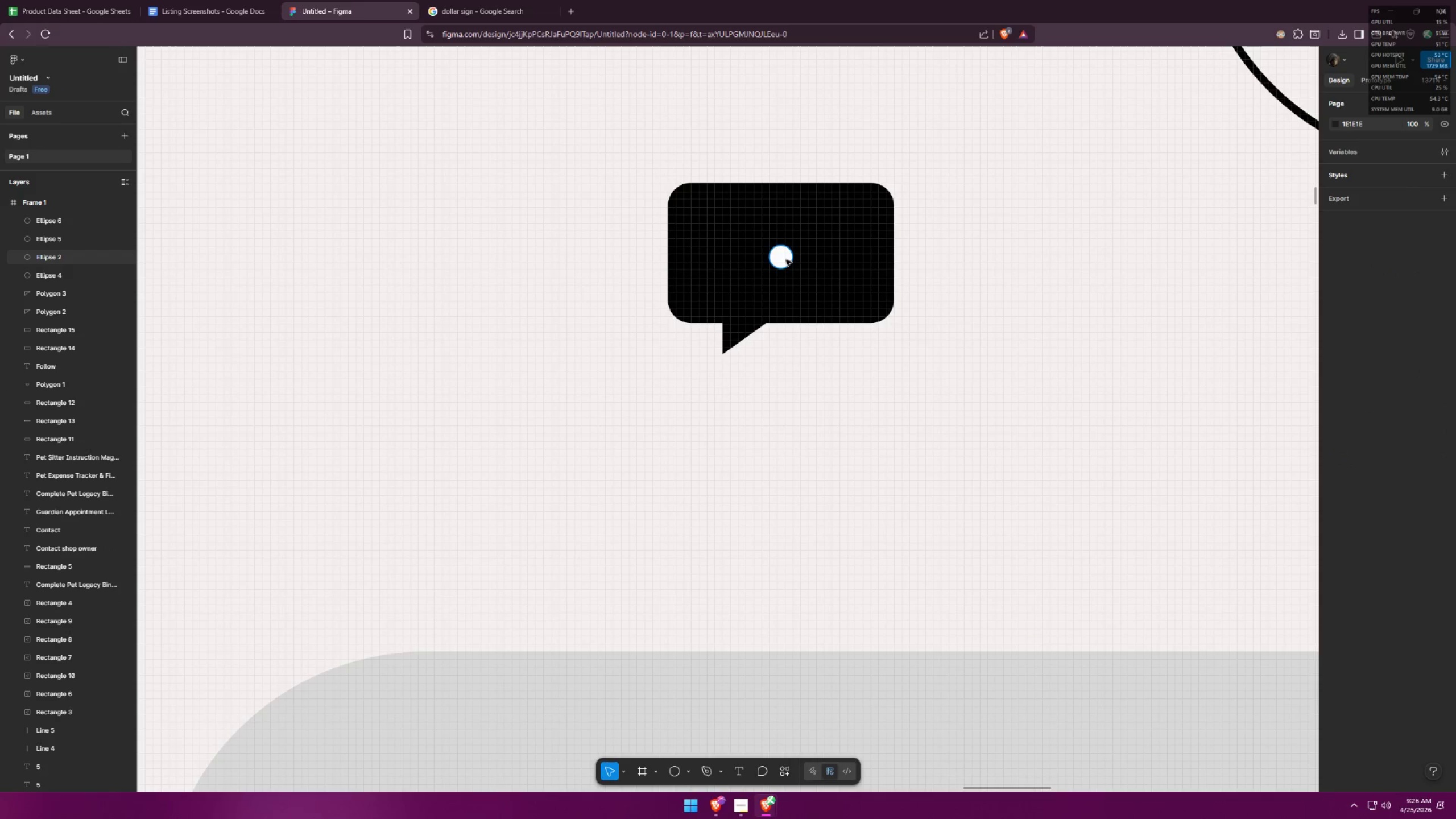 
hold_key(key=AltLeft, duration=1.31)
hold_key(key=ShiftLeft, duration=1.24)
left_click_drag(start_coordinate=[783, 259], to_coordinate=[820, 259])
 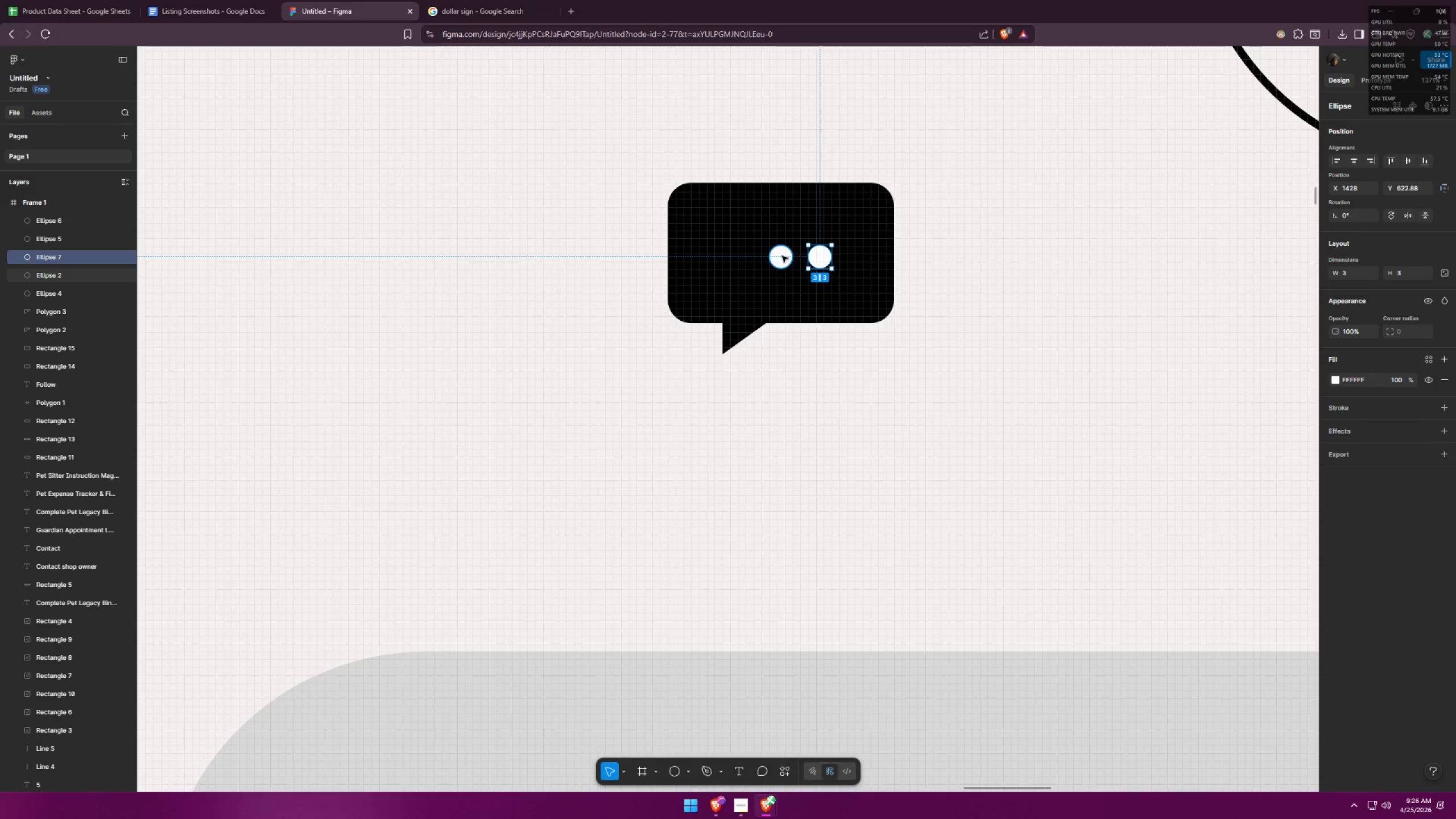 
hold_key(key=AltLeft, duration=1.58)
hold_key(key=ShiftLeft, duration=1.49)
left_click_drag(start_coordinate=[781, 256], to_coordinate=[745, 255])
 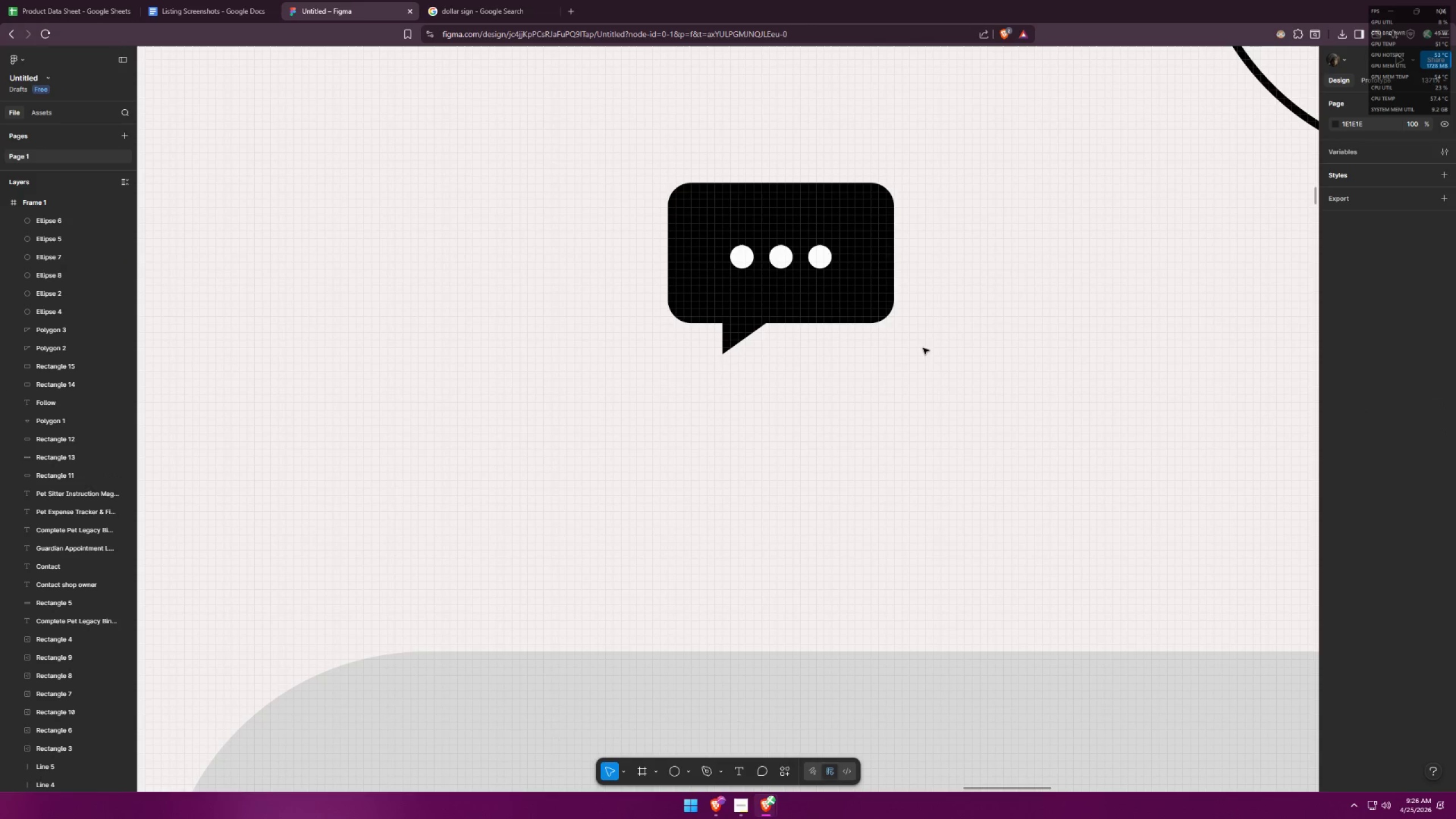 
hold_key(key=ControlLeft, duration=0.7)
scroll: coordinate [764, 368], scroll_direction: down, amount: 11.0
 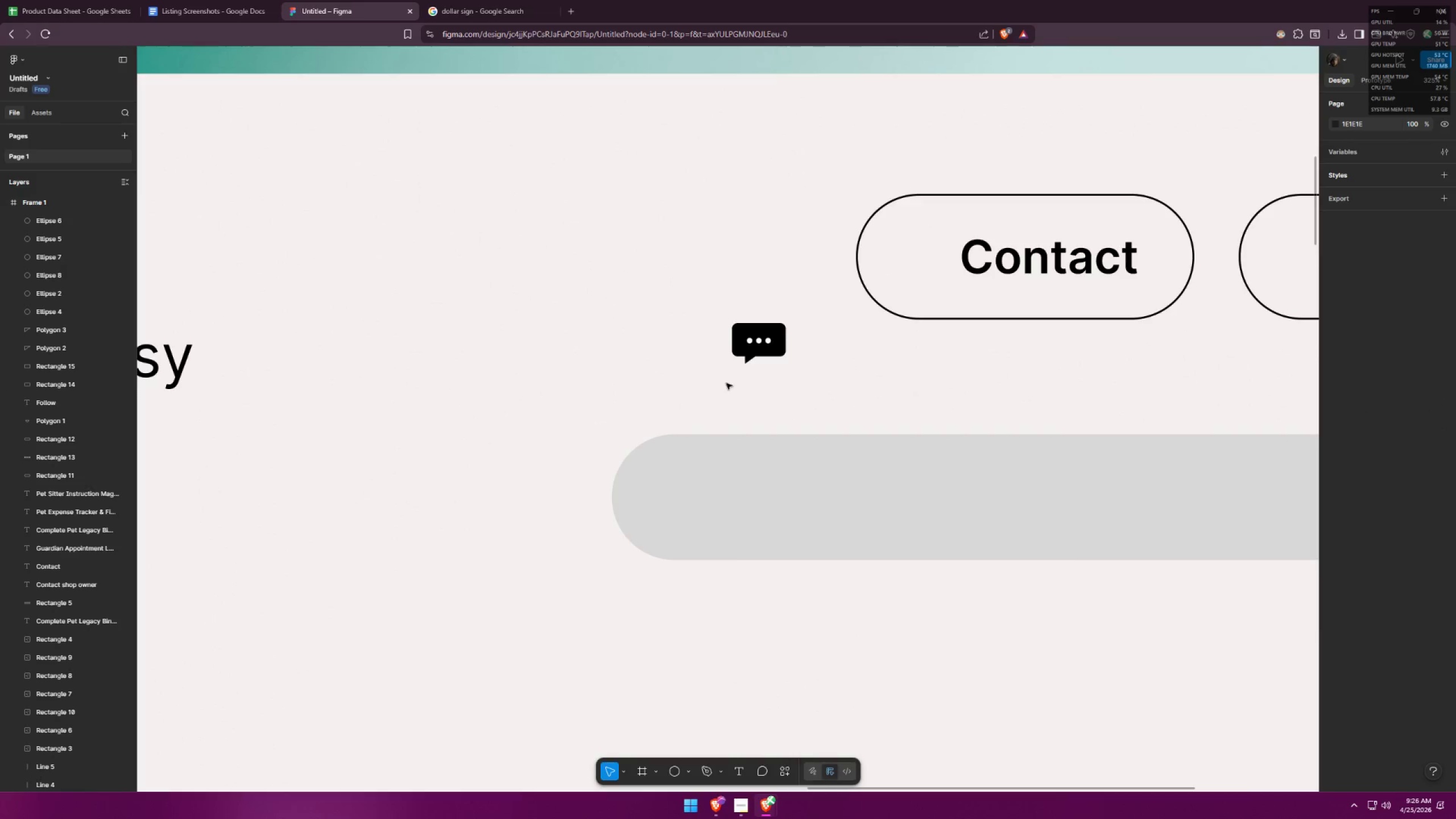 
left_click_drag(start_coordinate=[709, 390], to_coordinate=[806, 327])
 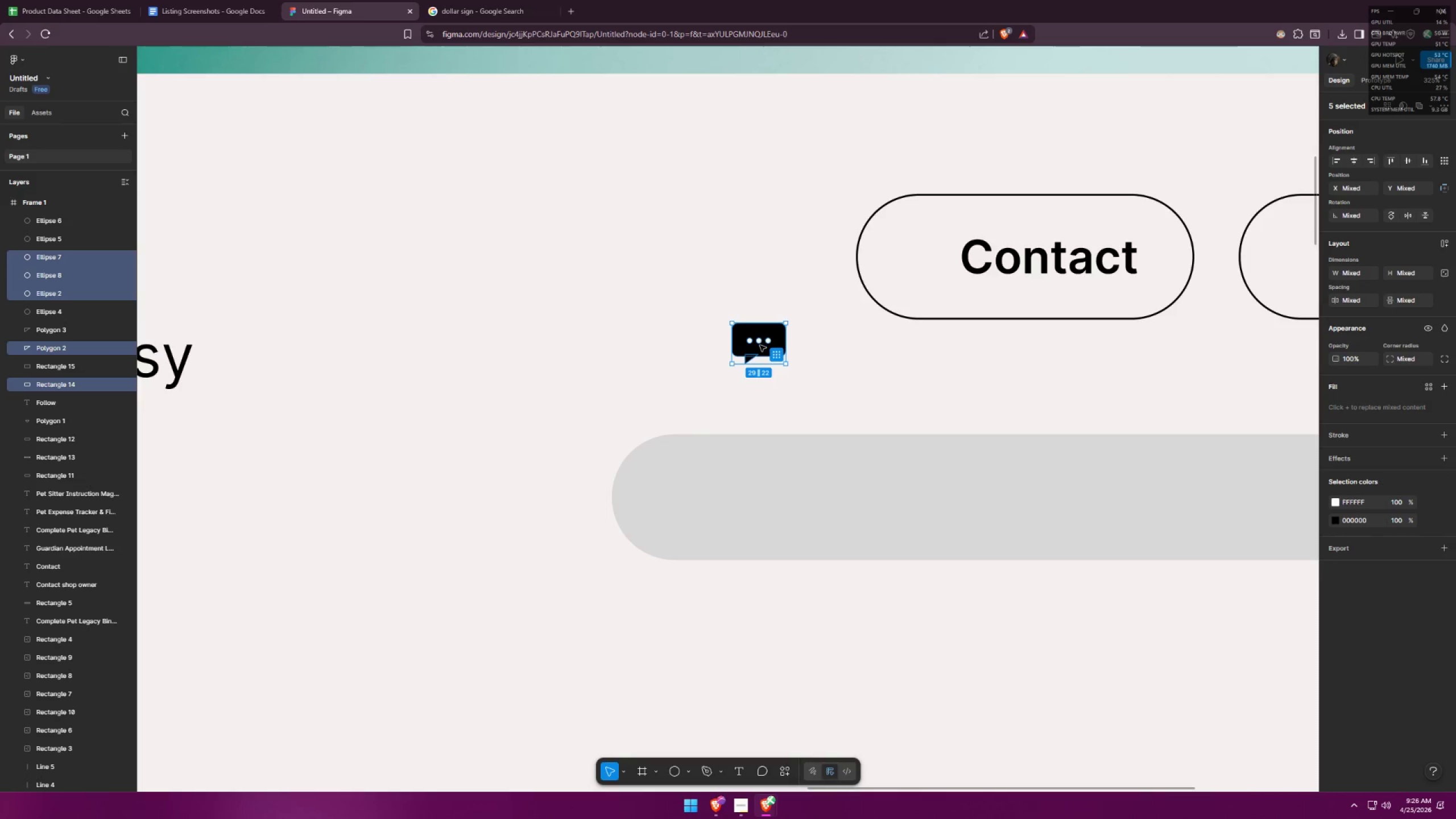 
left_click_drag(start_coordinate=[770, 348], to_coordinate=[940, 268])
 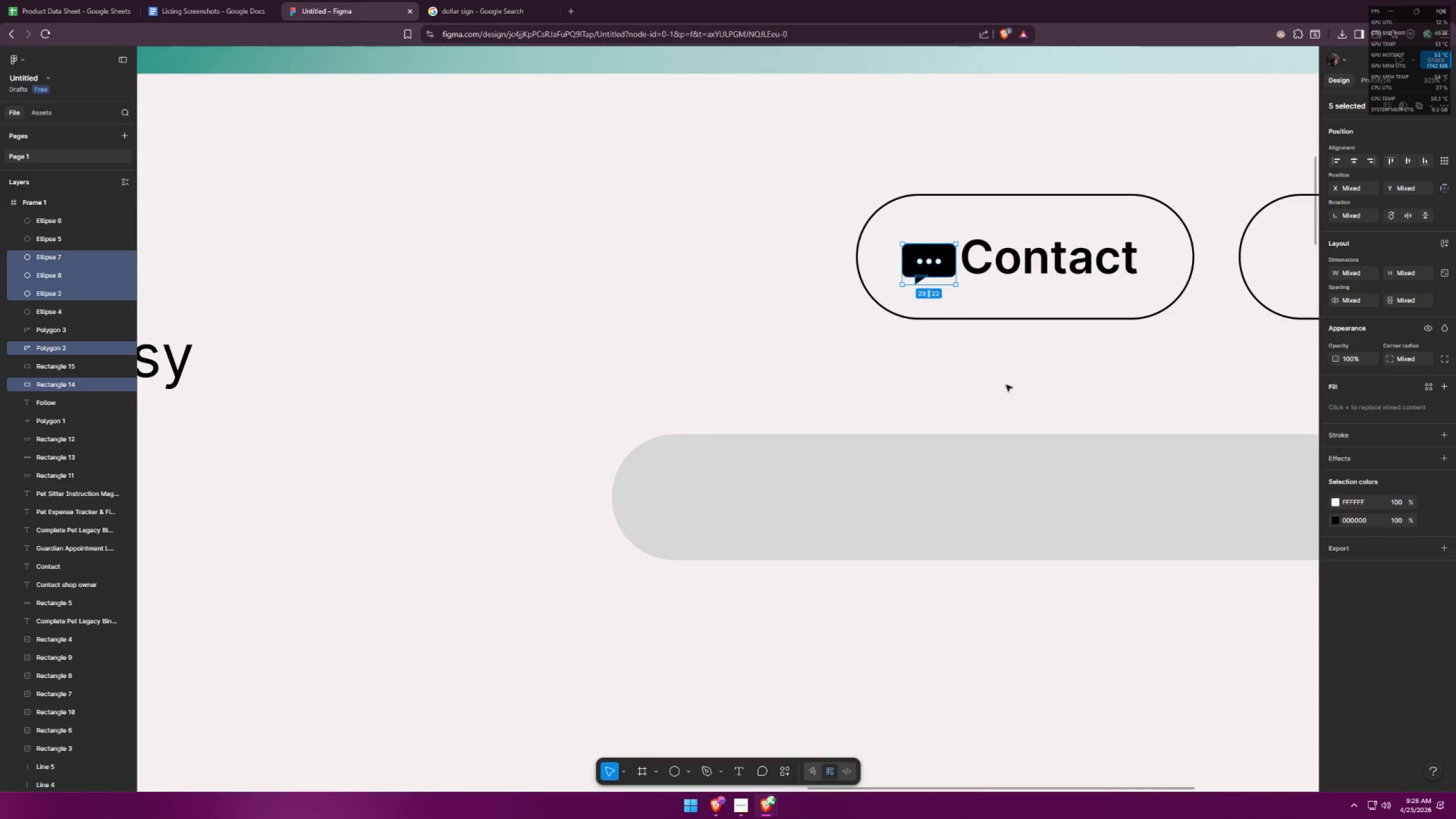 
left_click([1003, 398])
 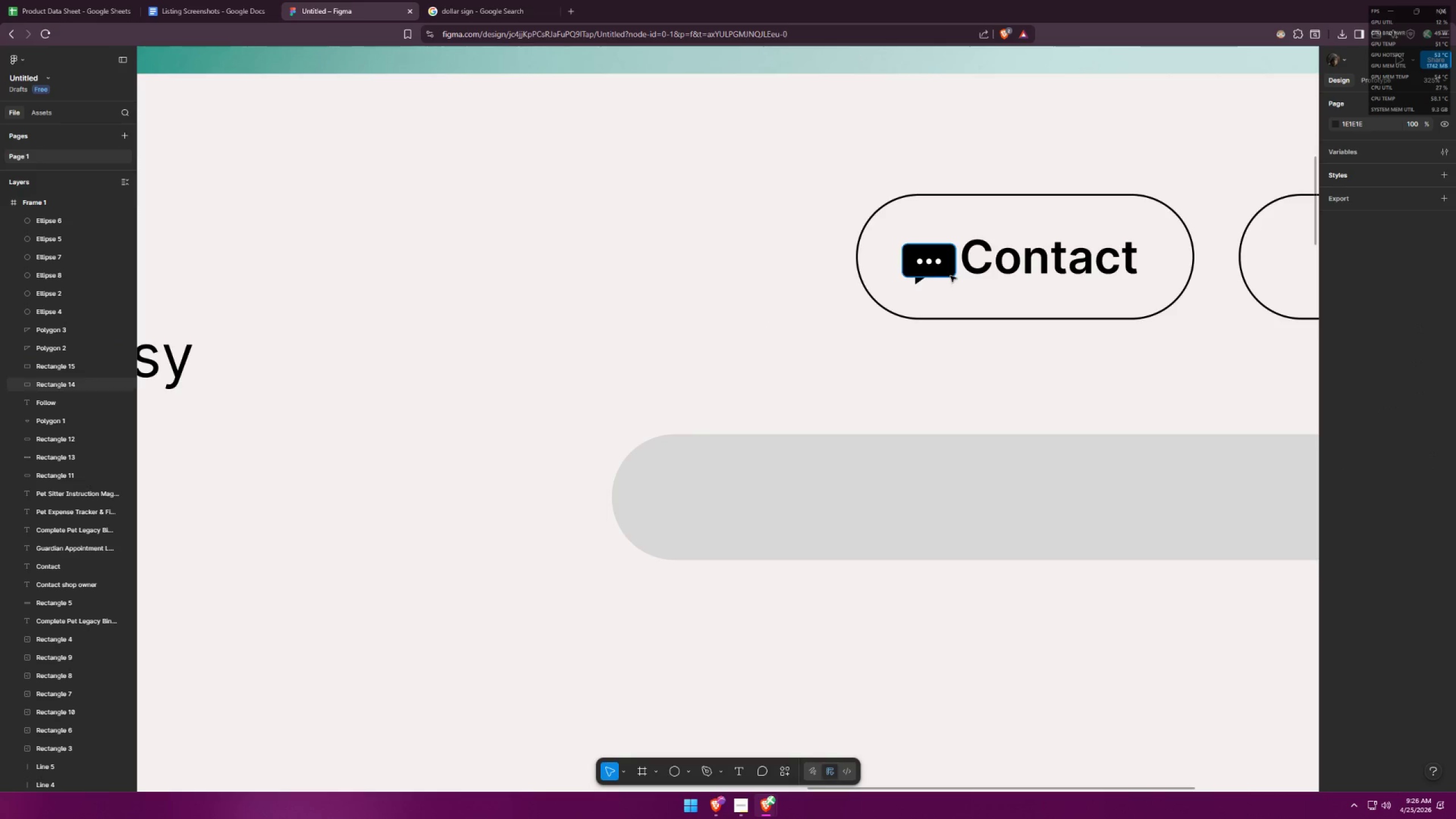 
key(Alt+AltLeft)
 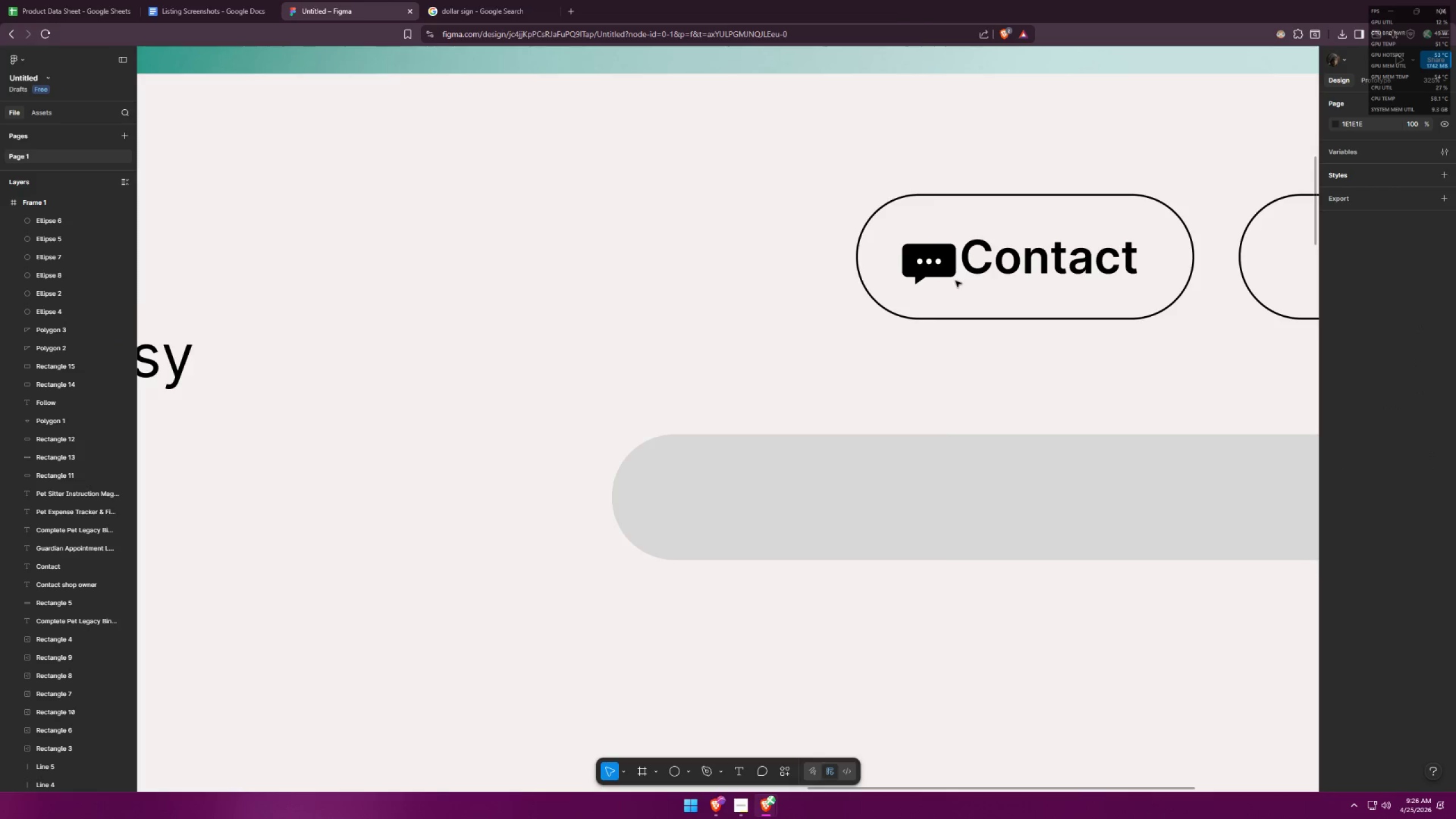 
key(Alt+Tab)
 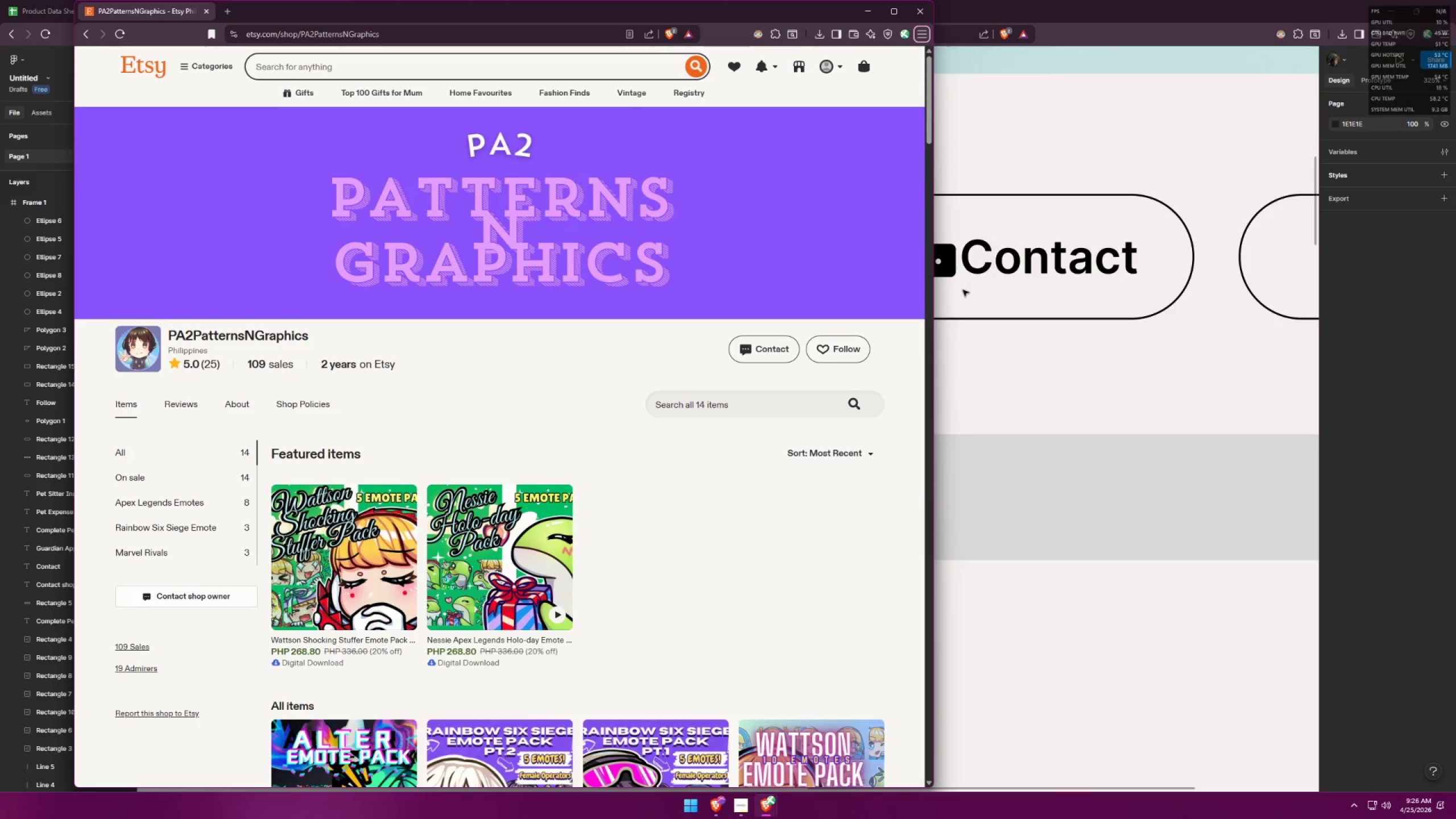 
key(Alt+AltLeft)
 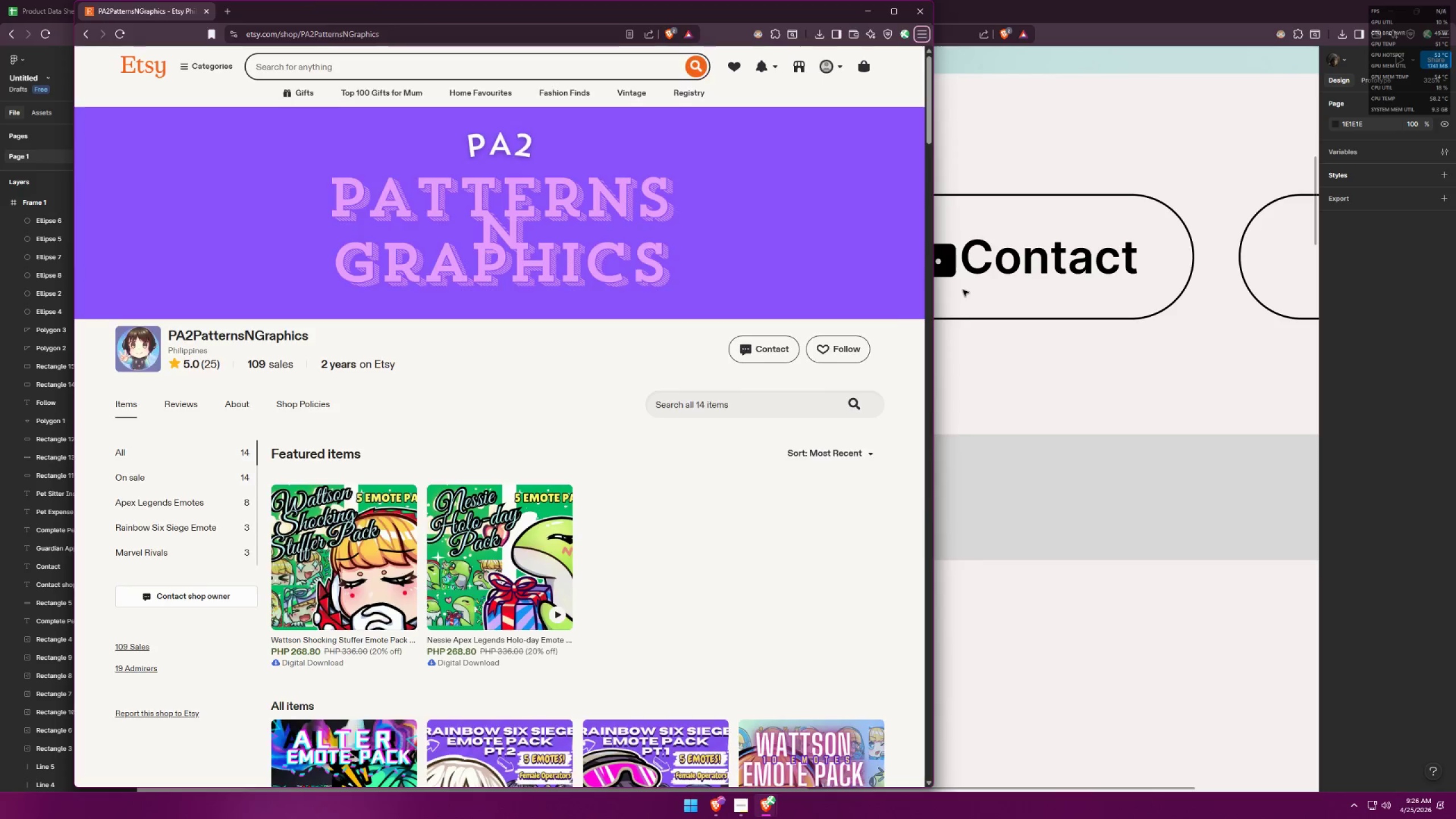 
key(Alt+Tab)
 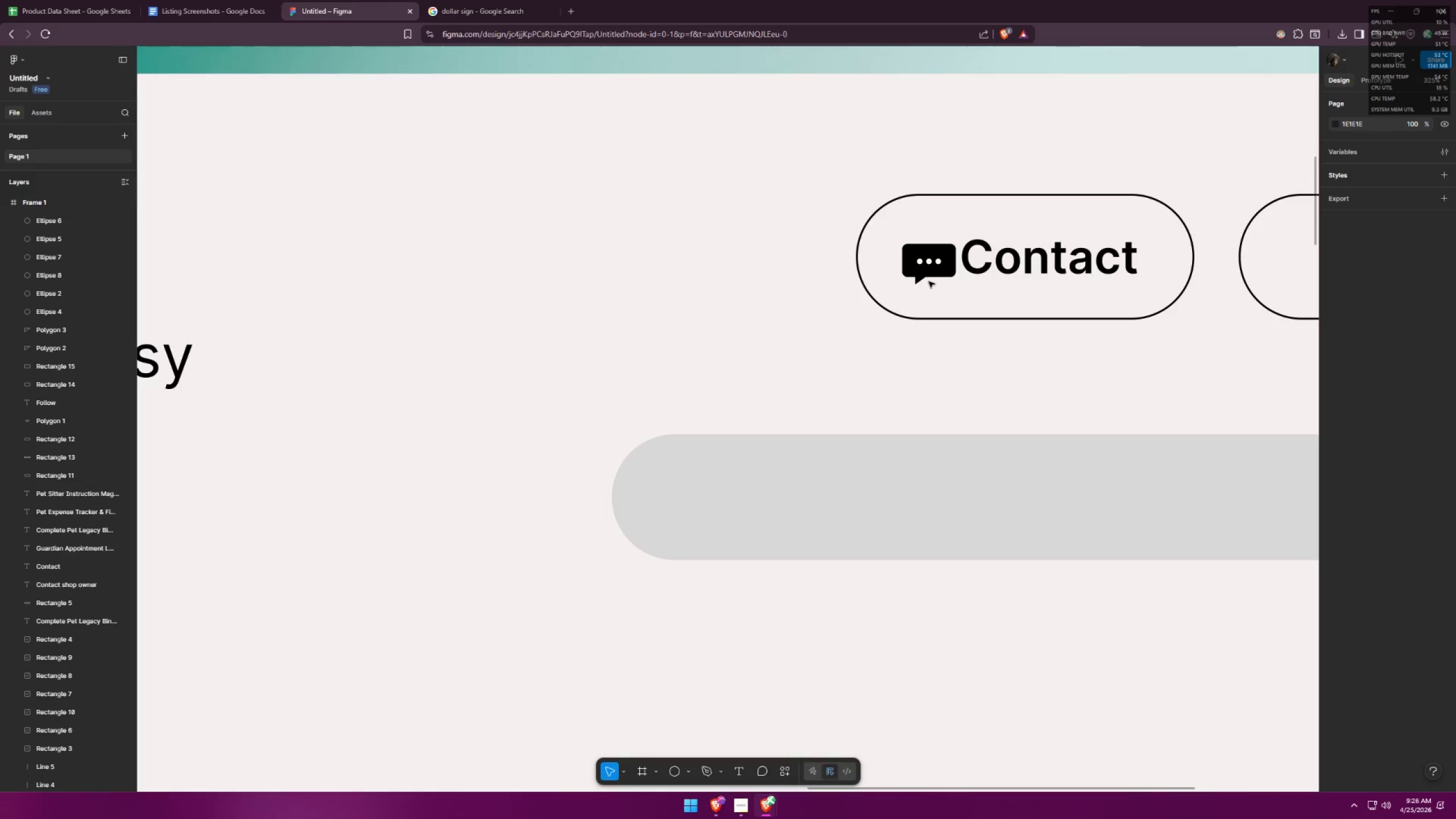 
key(Control+Z)
 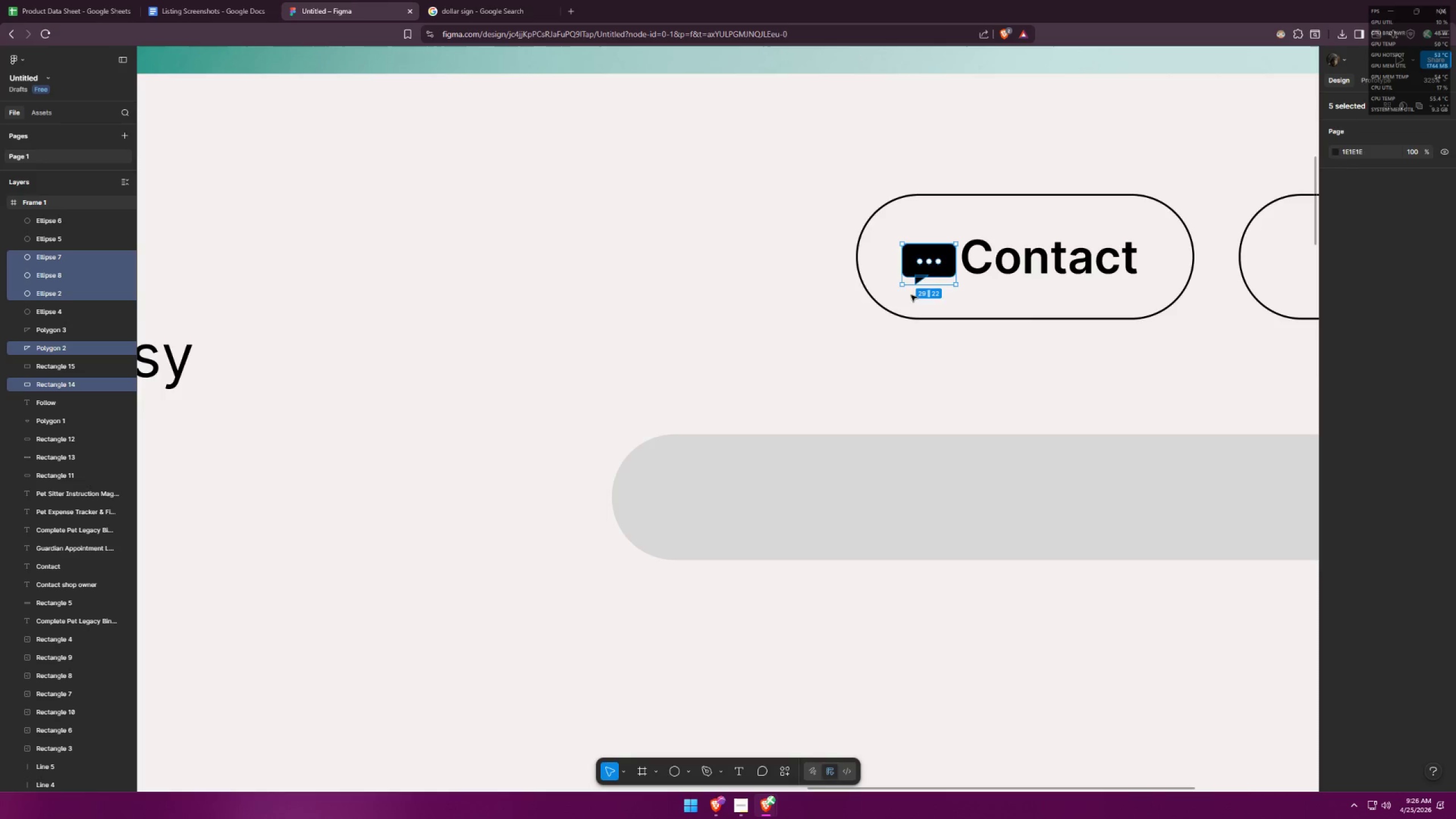 
key(Control+Z)
 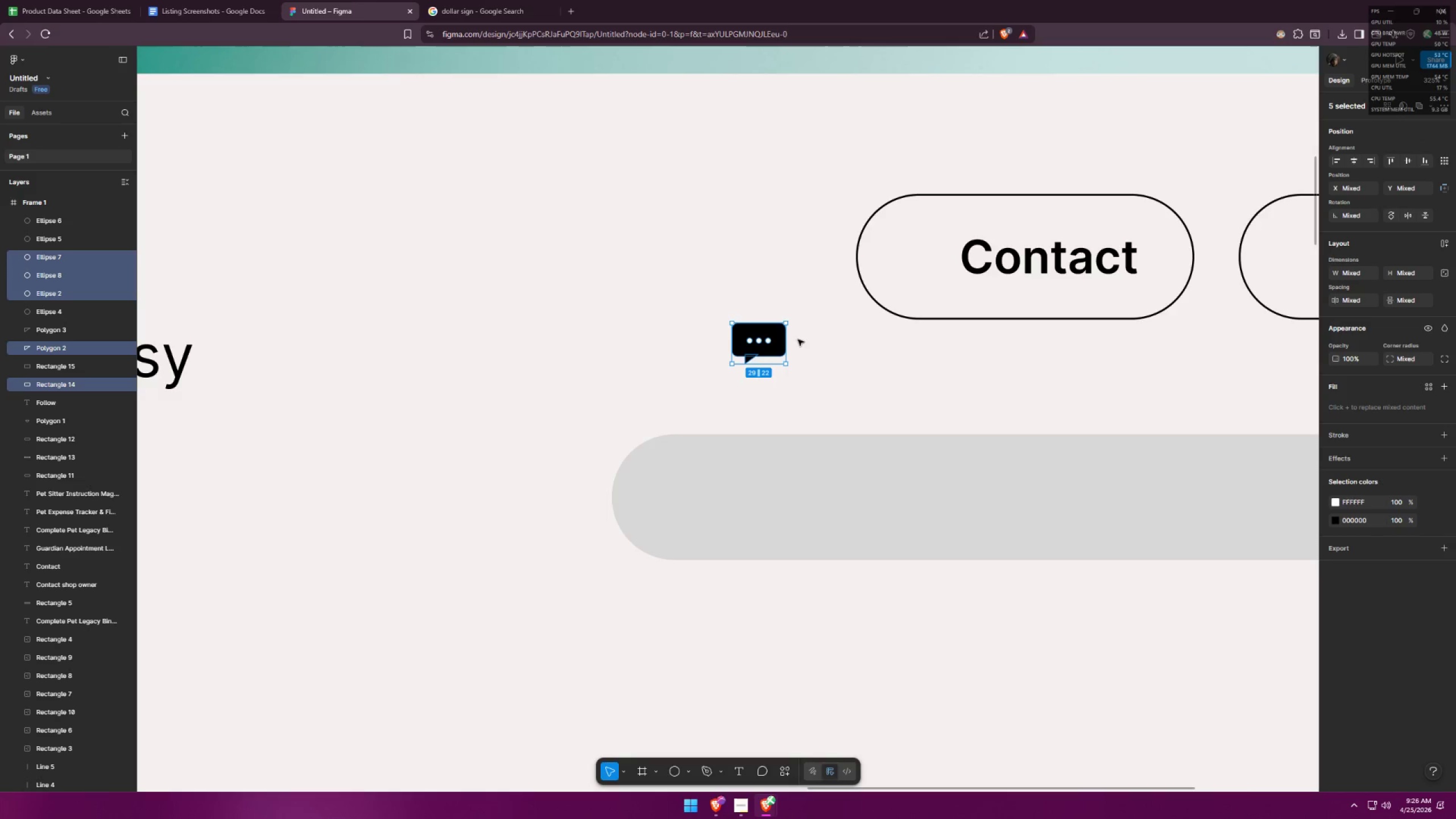 
hold_key(key=ControlLeft, duration=0.41)
 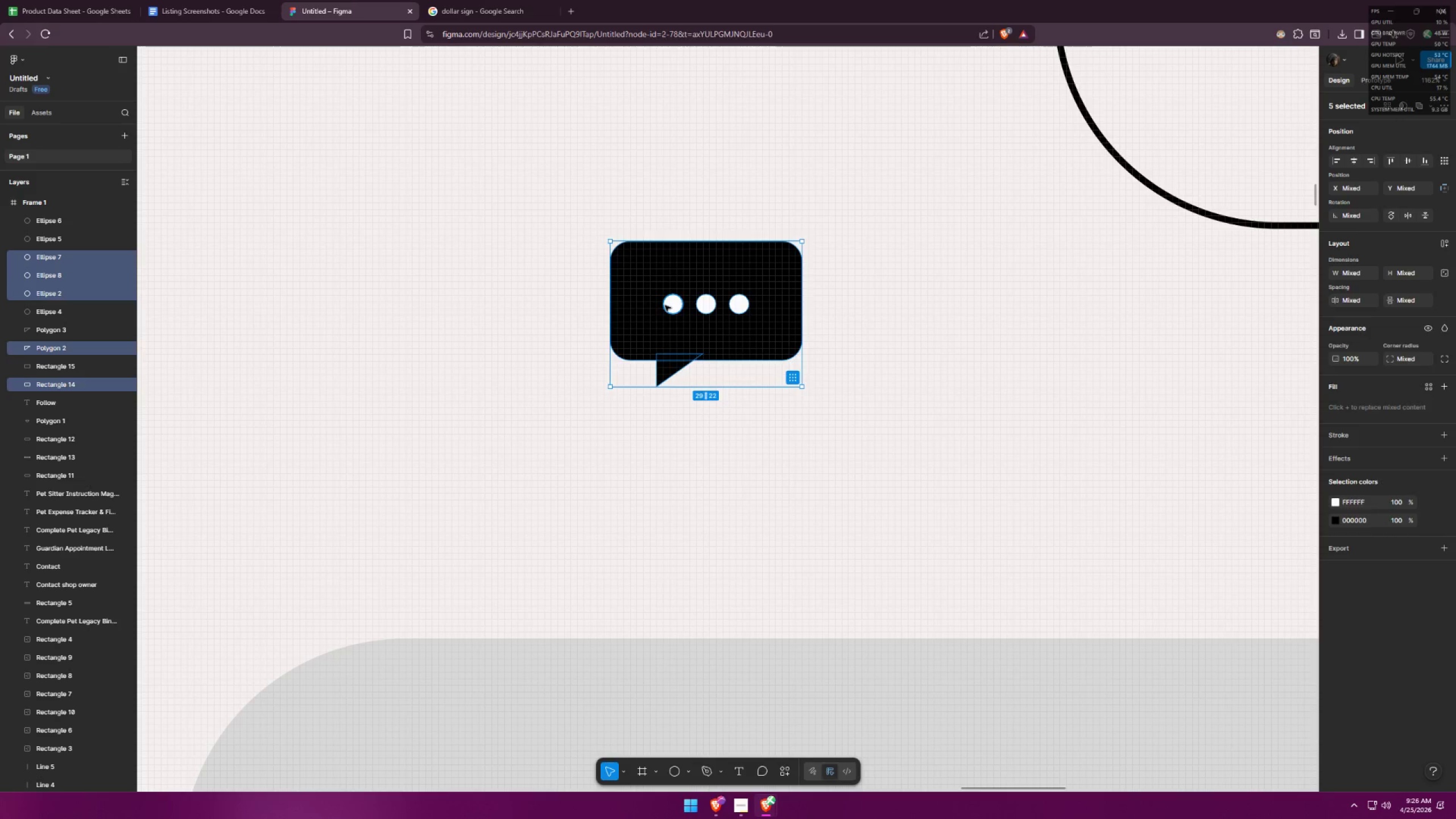 
left_click([665, 305])
 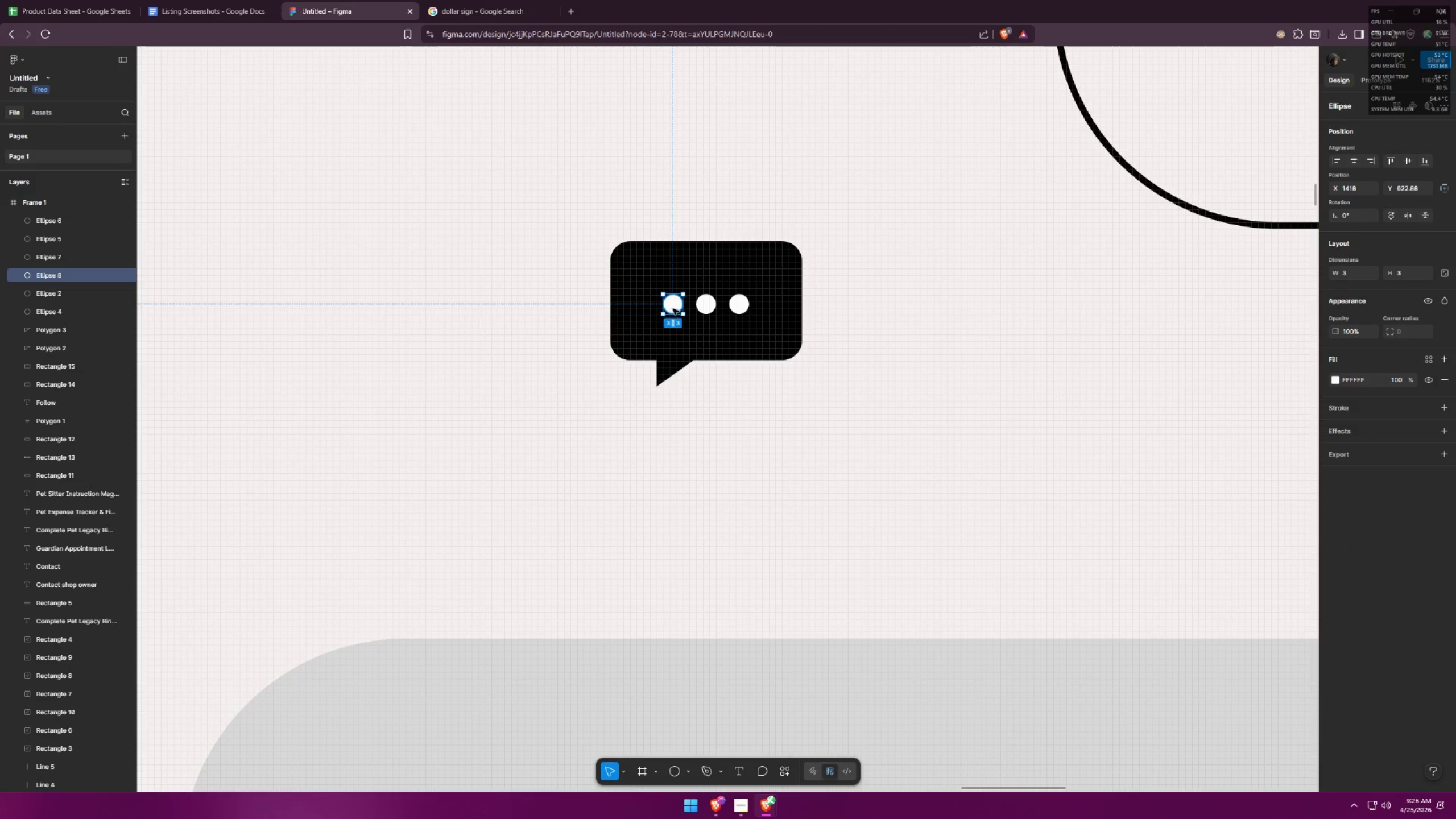 
scroll: coordinate [704, 324], scroll_direction: up, amount: 10.0
 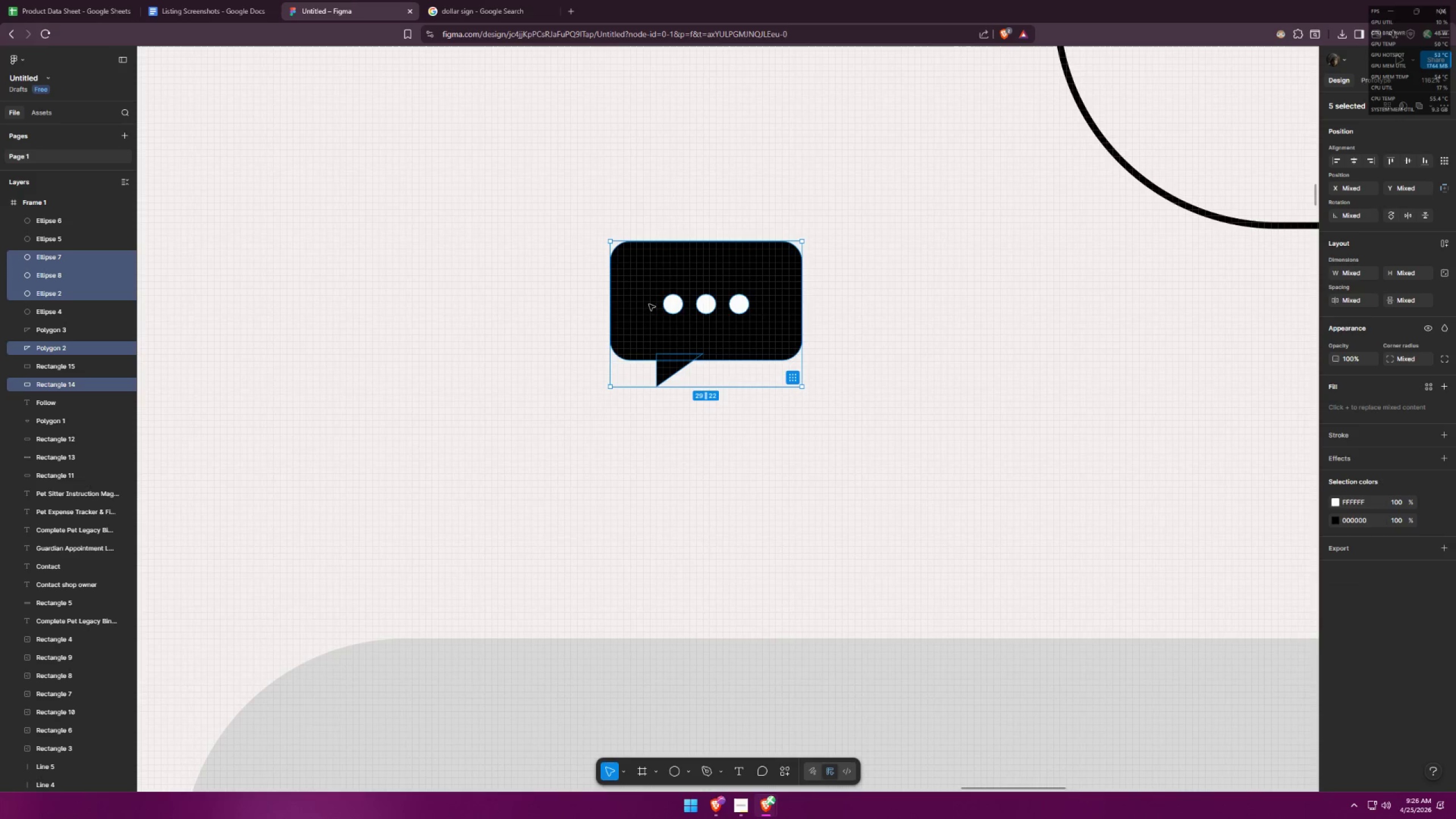 
hold_key(key=ShiftLeft, duration=0.88)
left_click_drag(start_coordinate=[676, 309], to_coordinate=[664, 307])
 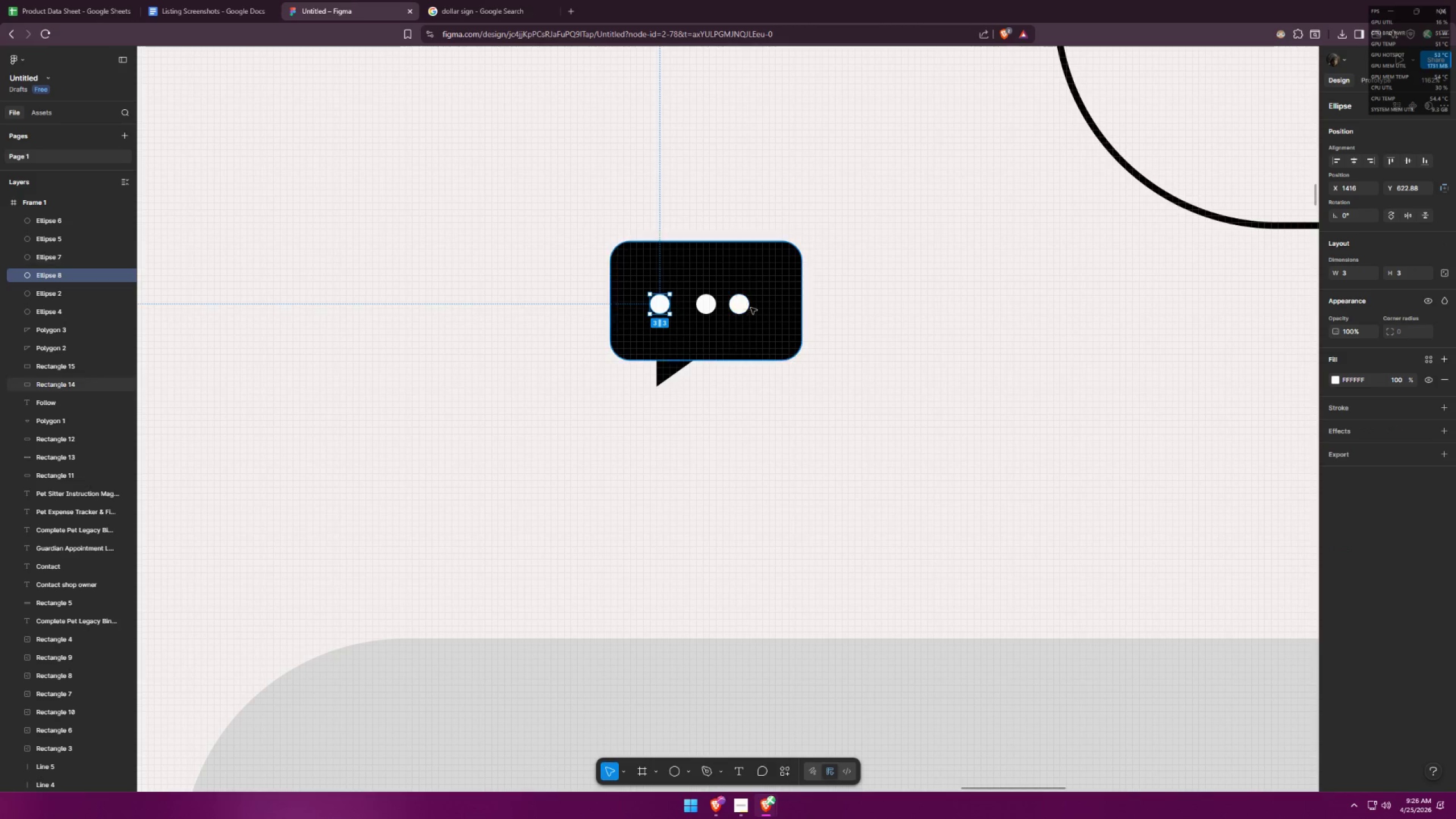 
left_click_drag(start_coordinate=[748, 307], to_coordinate=[764, 305])
 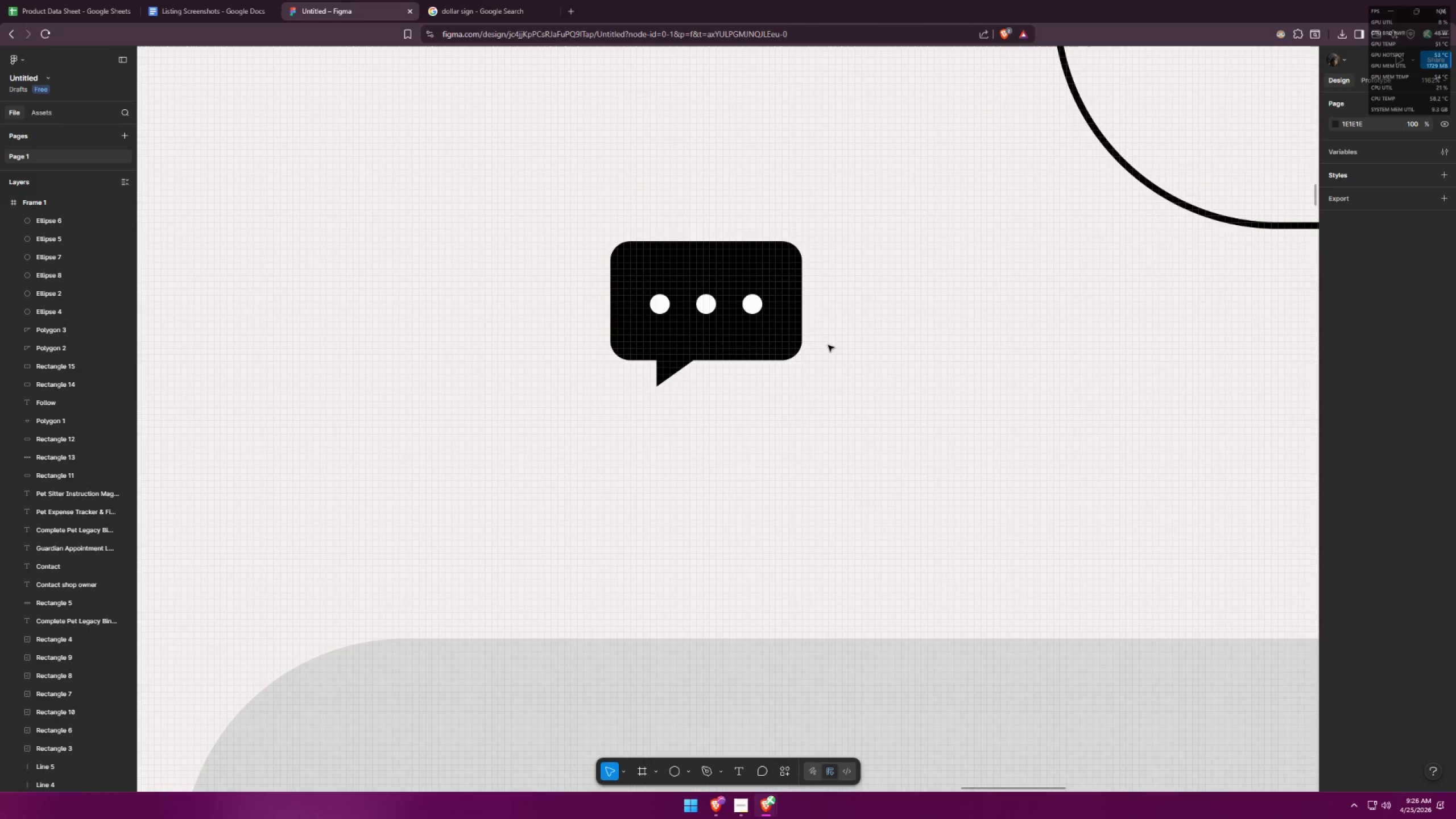 
hold_key(key=ShiftLeft, duration=1.16)
 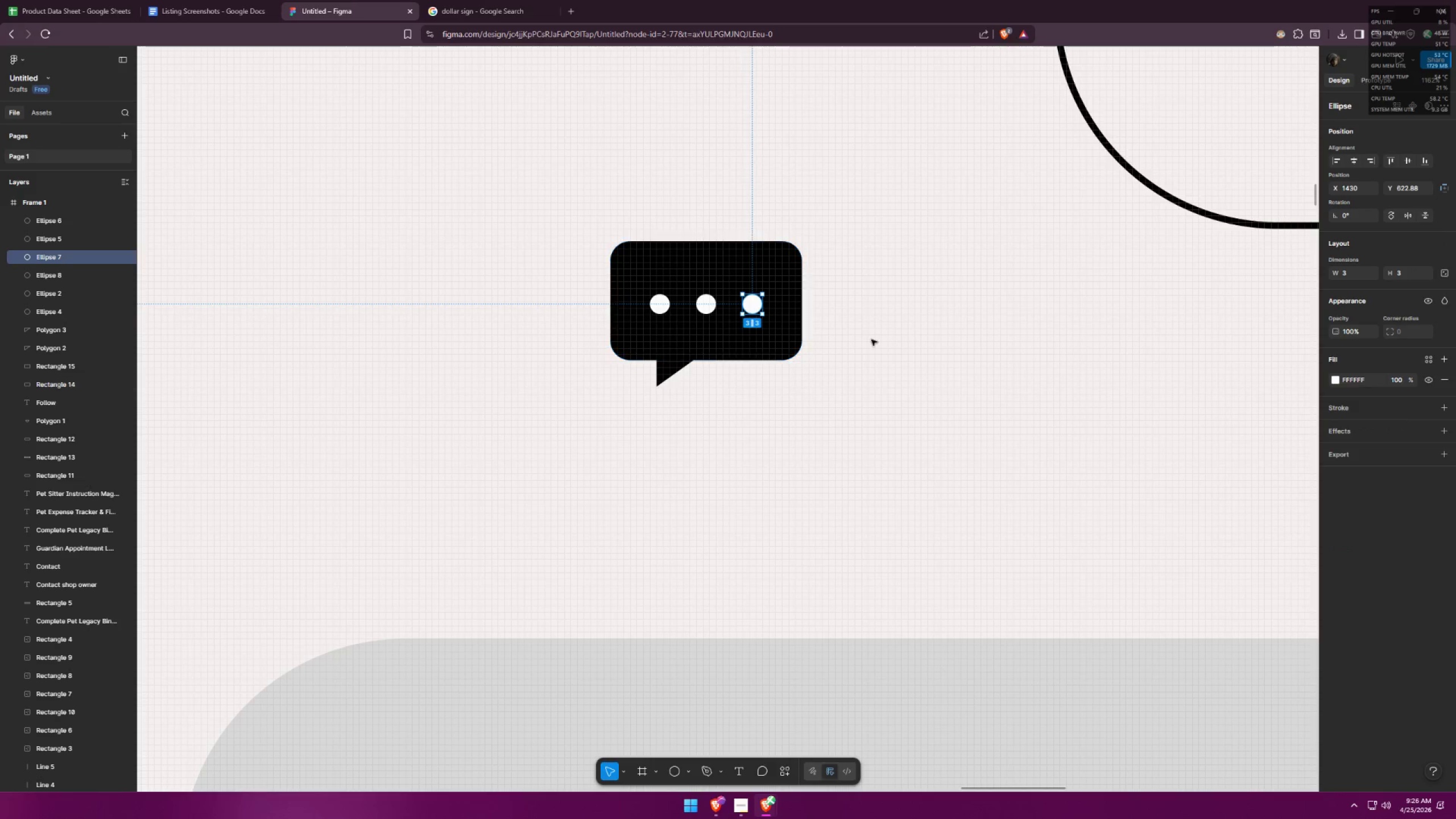 
left_click([871, 340])
 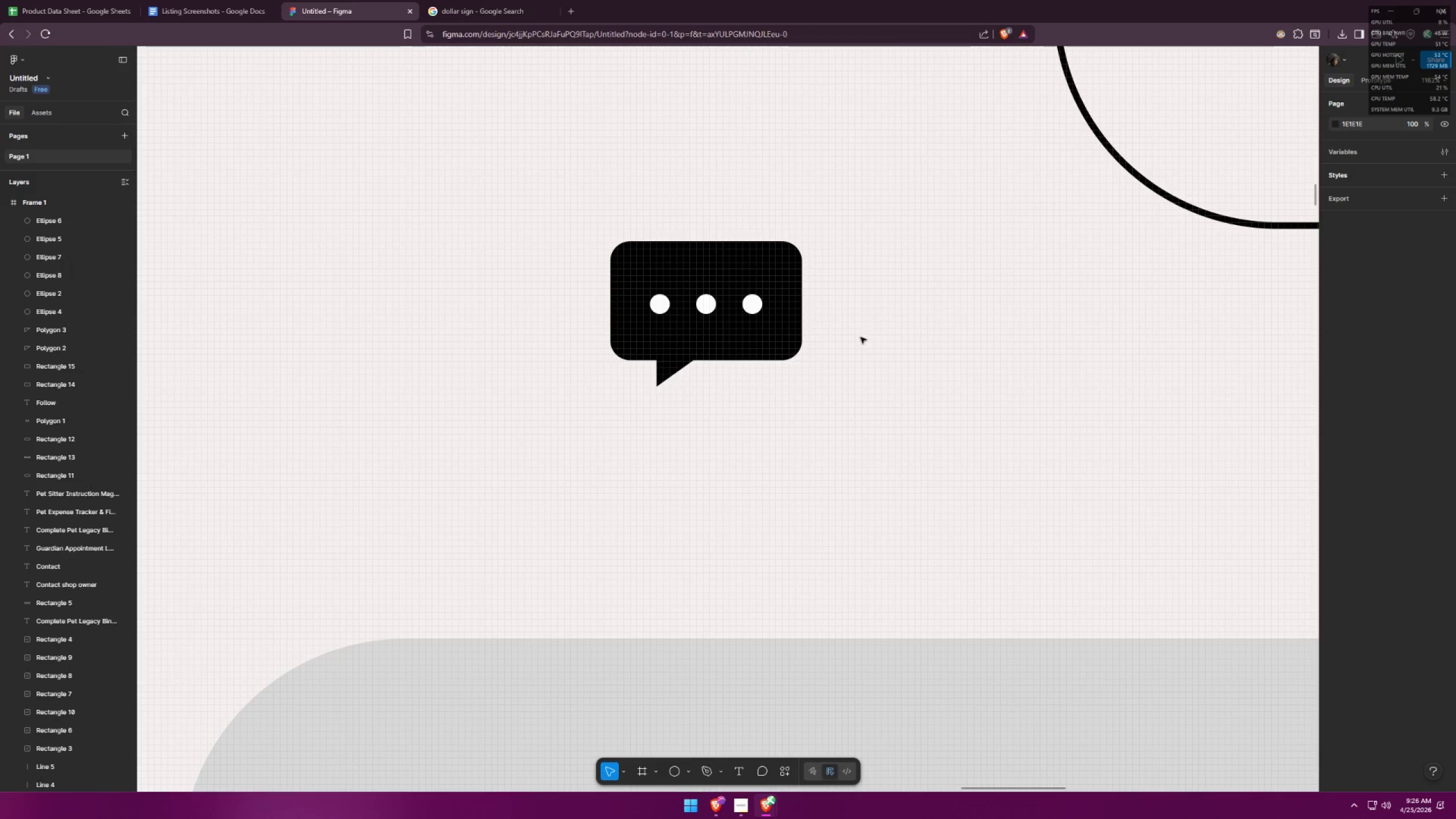 
hold_key(key=ControlLeft, duration=0.66)
 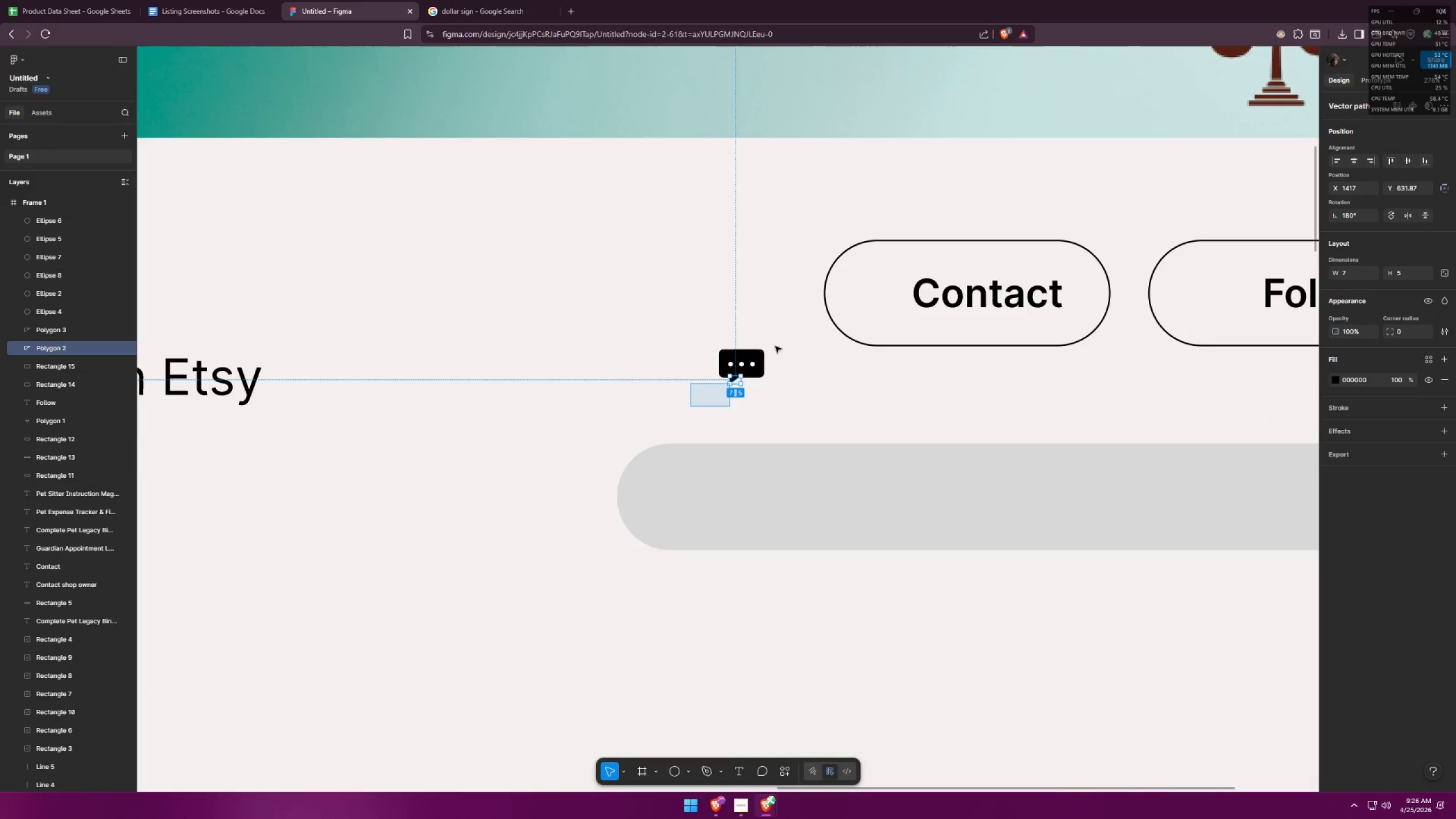 
left_click_drag(start_coordinate=[690, 407], to_coordinate=[775, 346])
 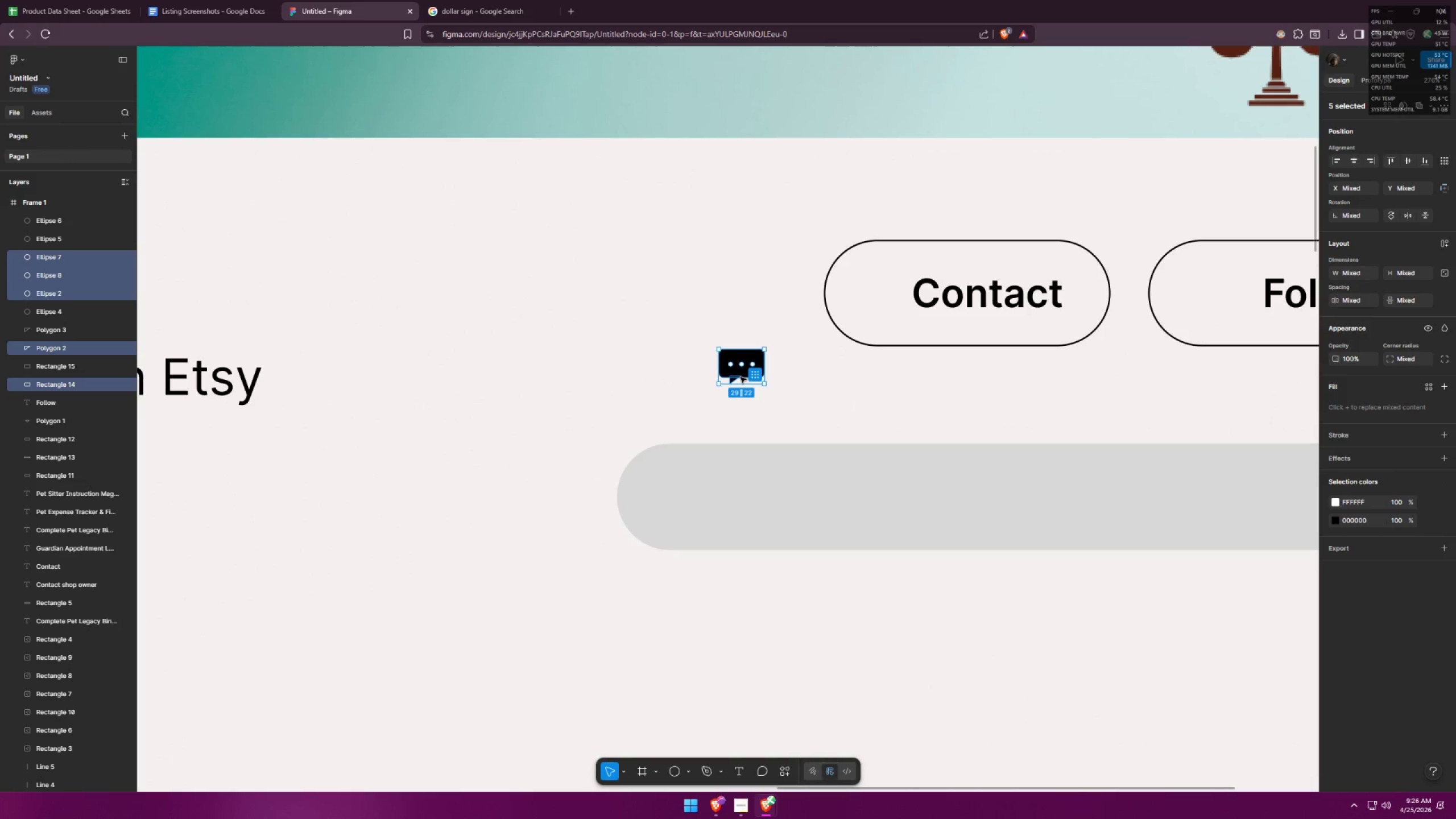 
scroll: coordinate [774, 388], scroll_direction: down, amount: 11.0
 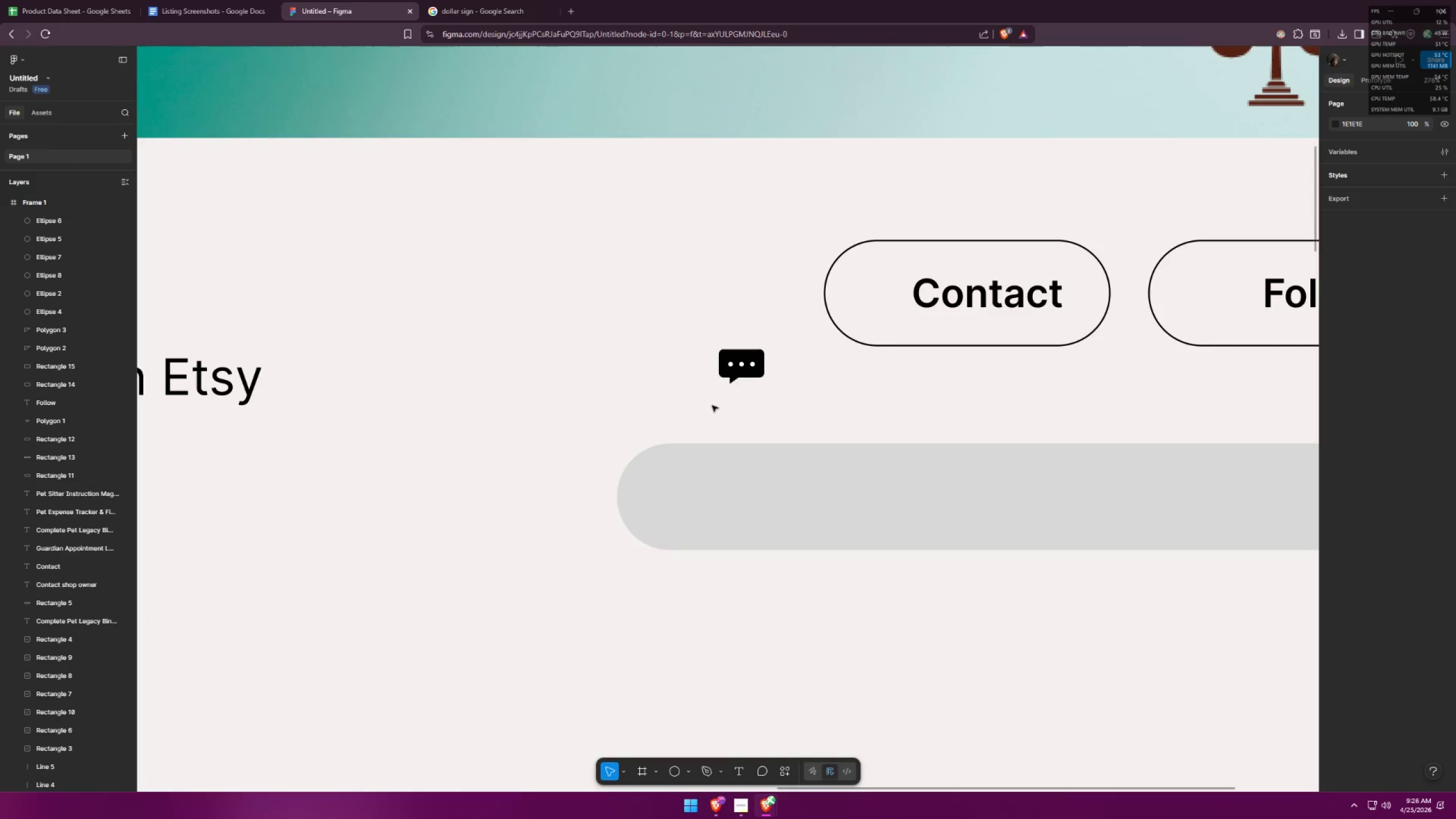 
left_click_drag(start_coordinate=[742, 375], to_coordinate=[886, 304])
 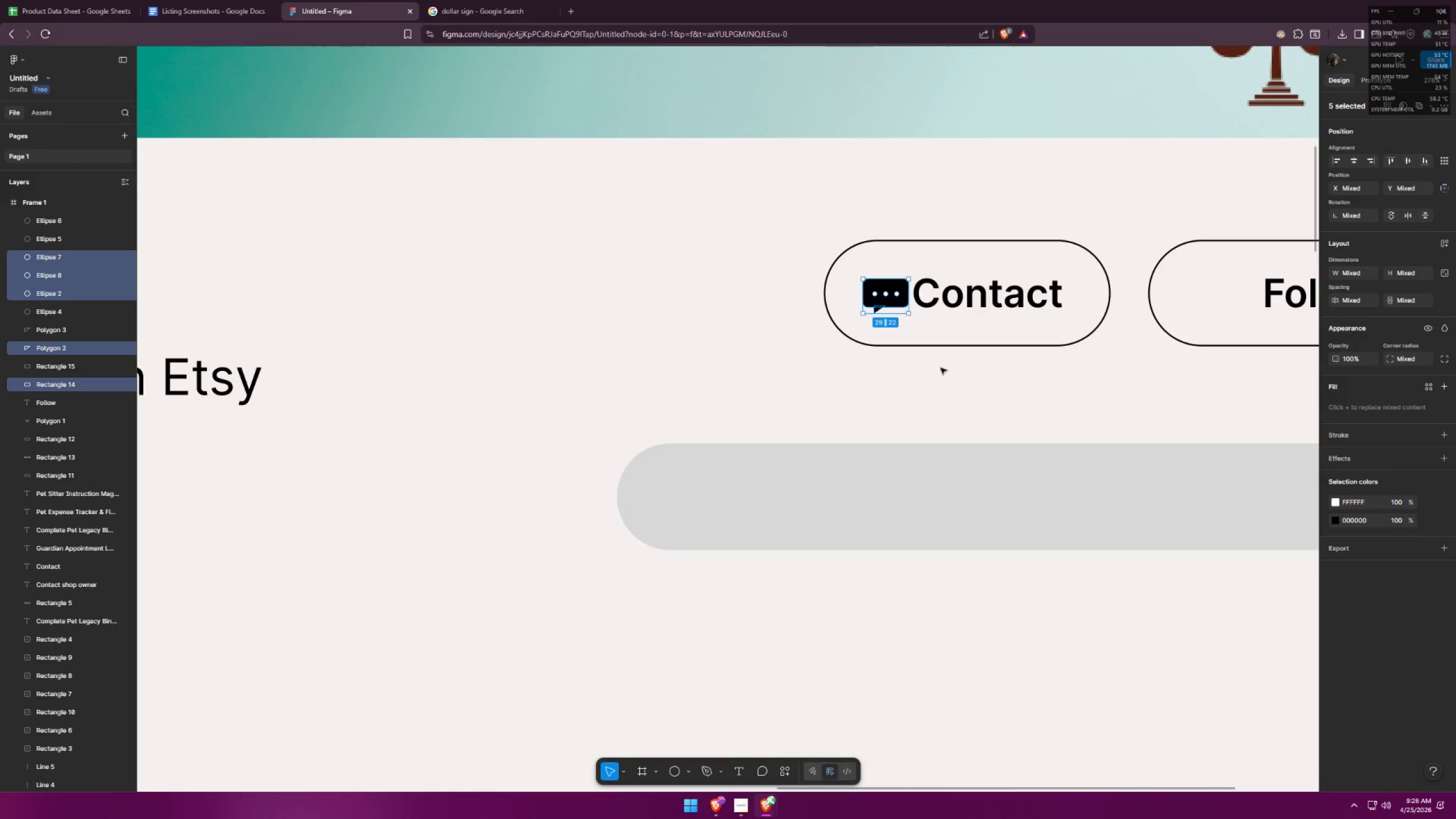 
left_click([942, 383])
 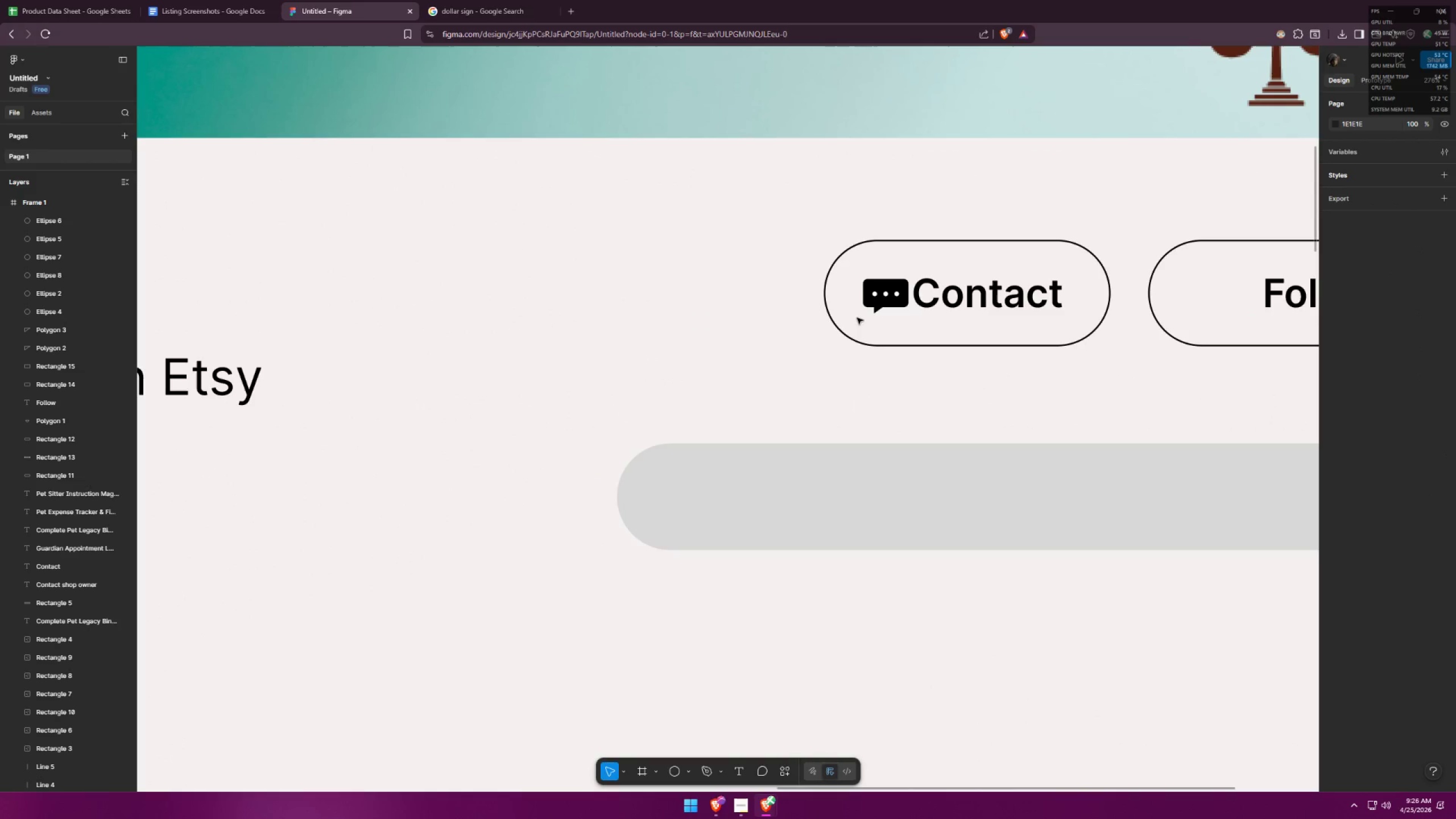 
left_click_drag(start_coordinate=[862, 316], to_coordinate=[1041, 268])
 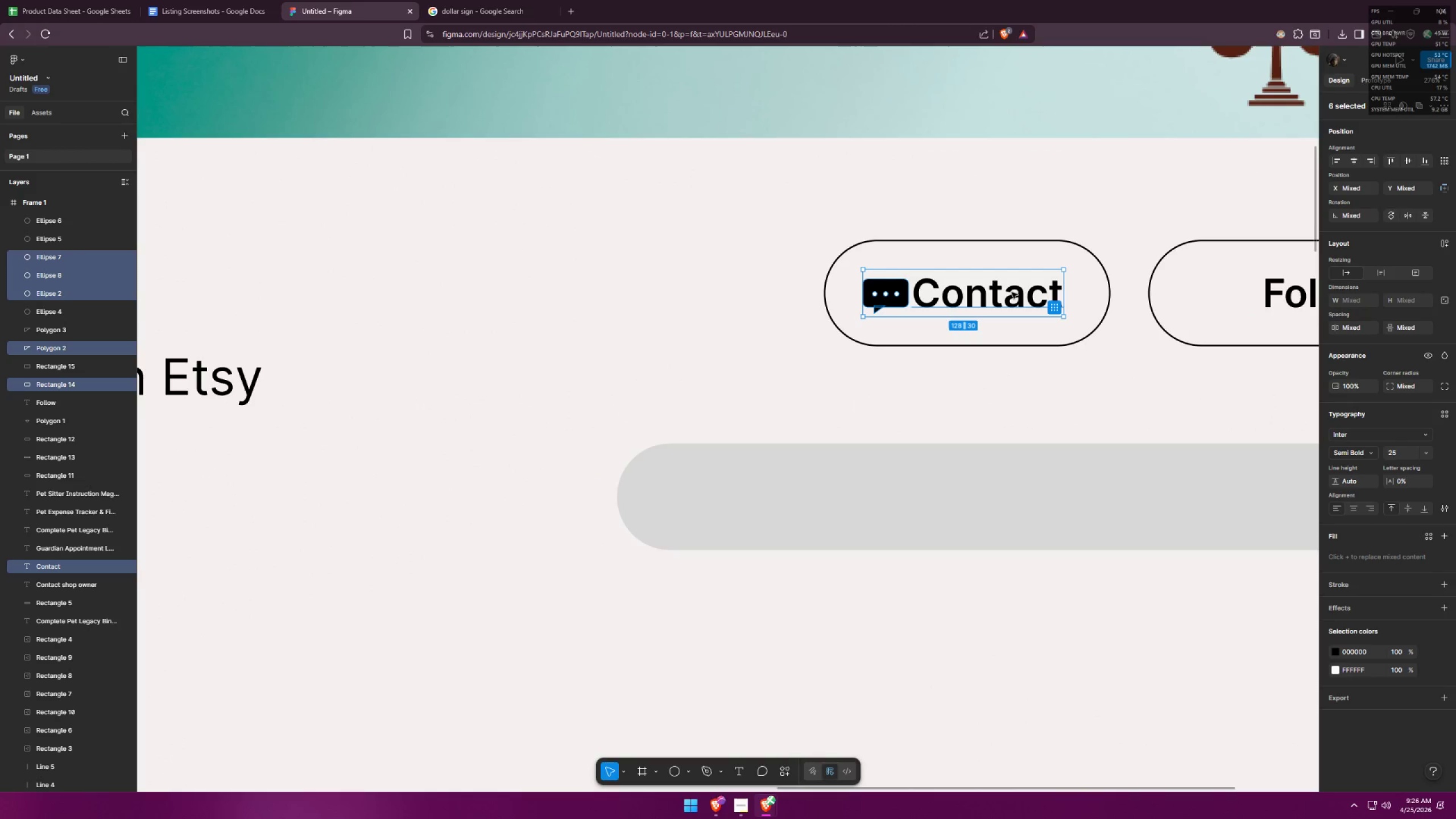 
left_click_drag(start_coordinate=[1008, 292], to_coordinate=[1014, 292])
 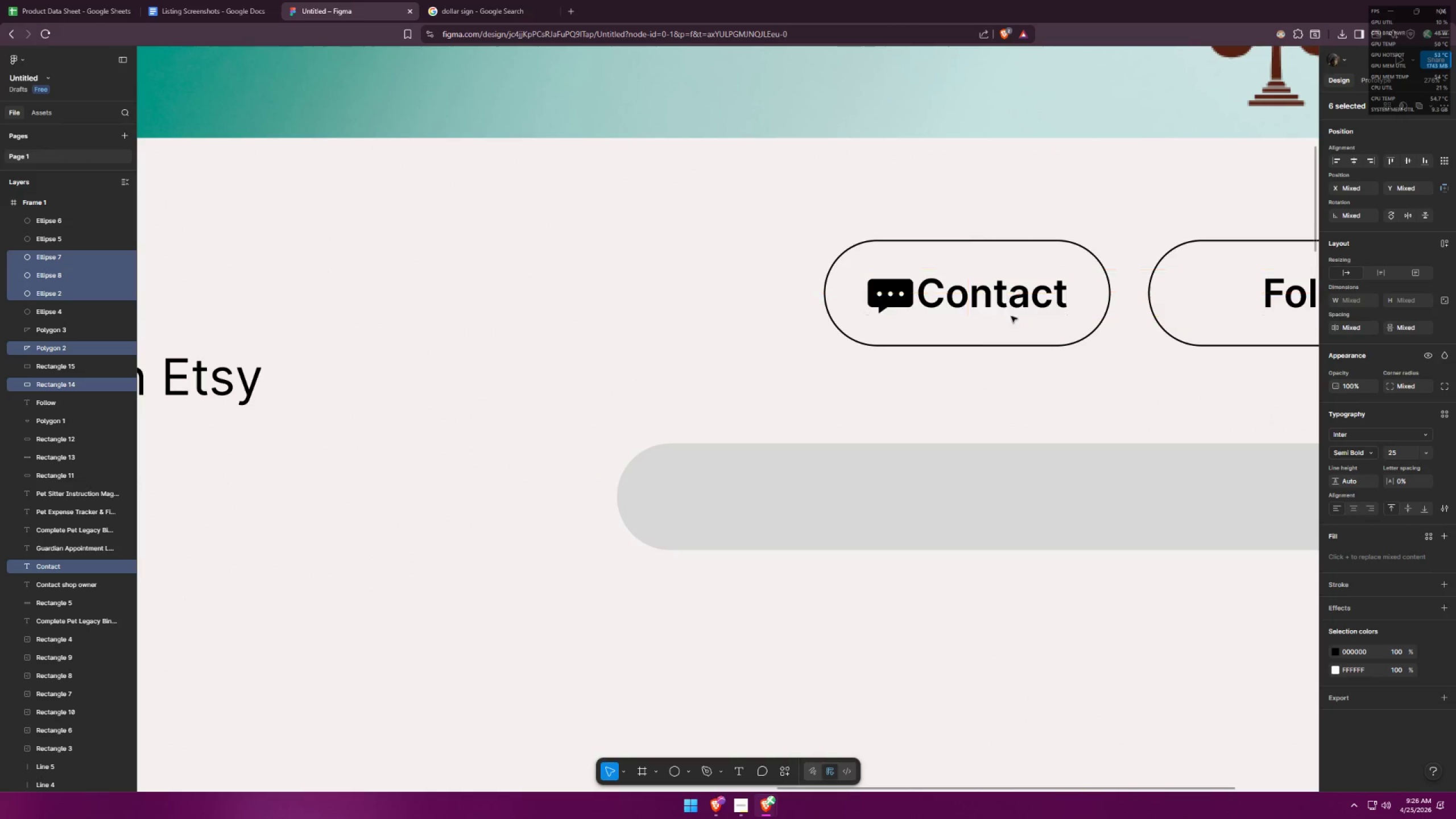 
left_click([1012, 390])
 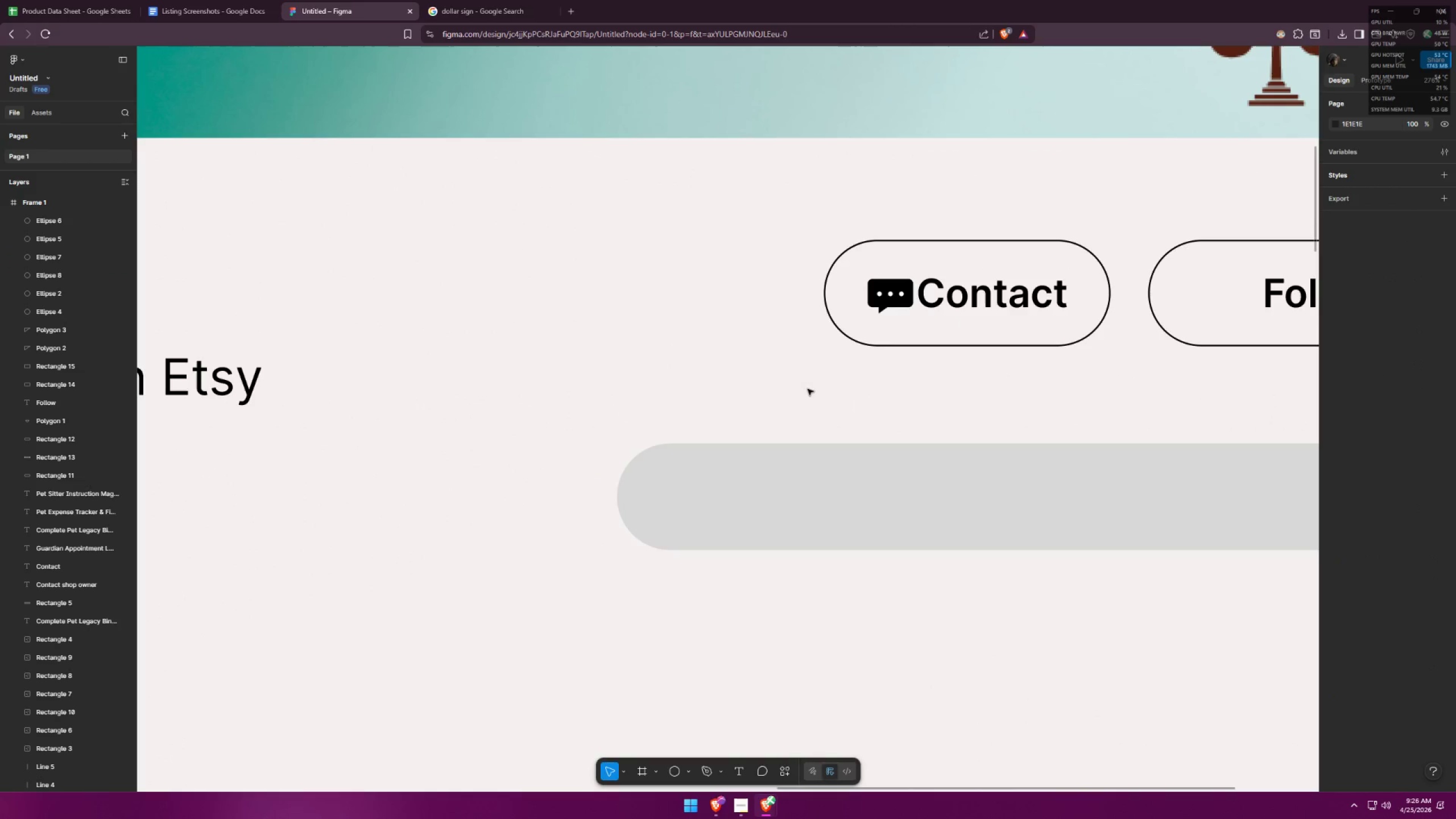 
hold_key(key=ControlLeft, duration=1.5)
 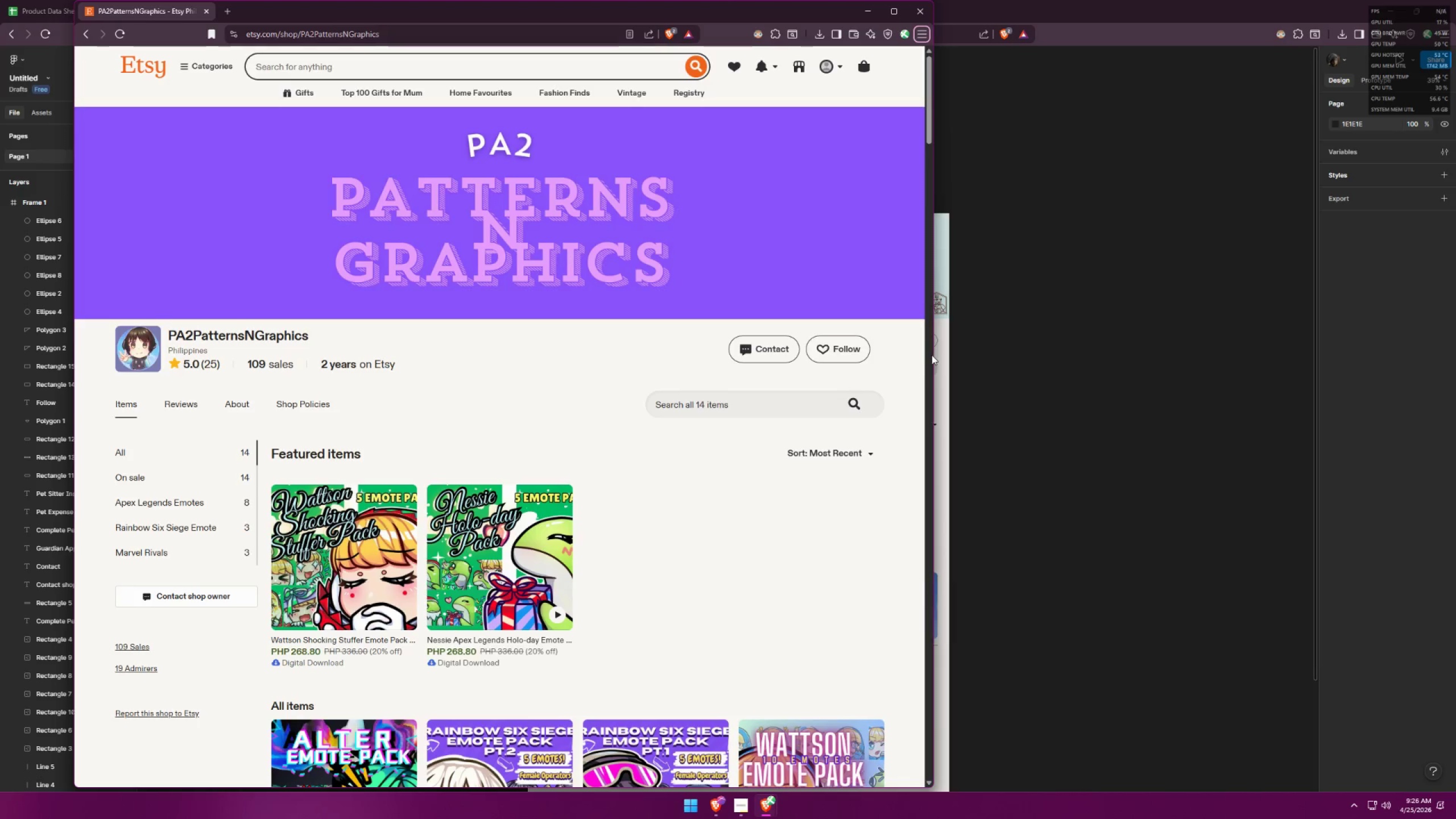 
key(Control+ControlLeft)
 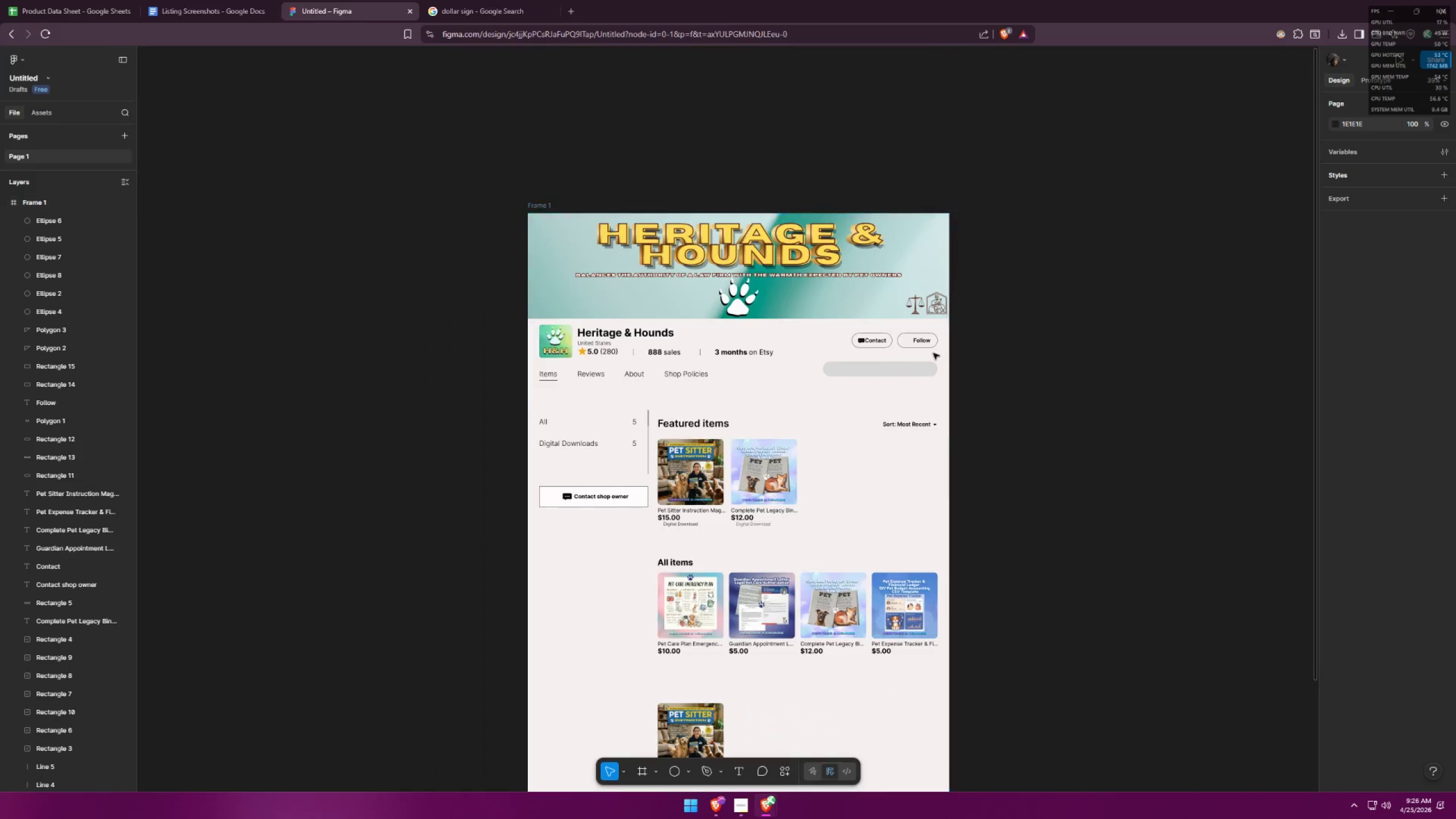 
scroll: coordinate [933, 349], scroll_direction: down, amount: 18.0
 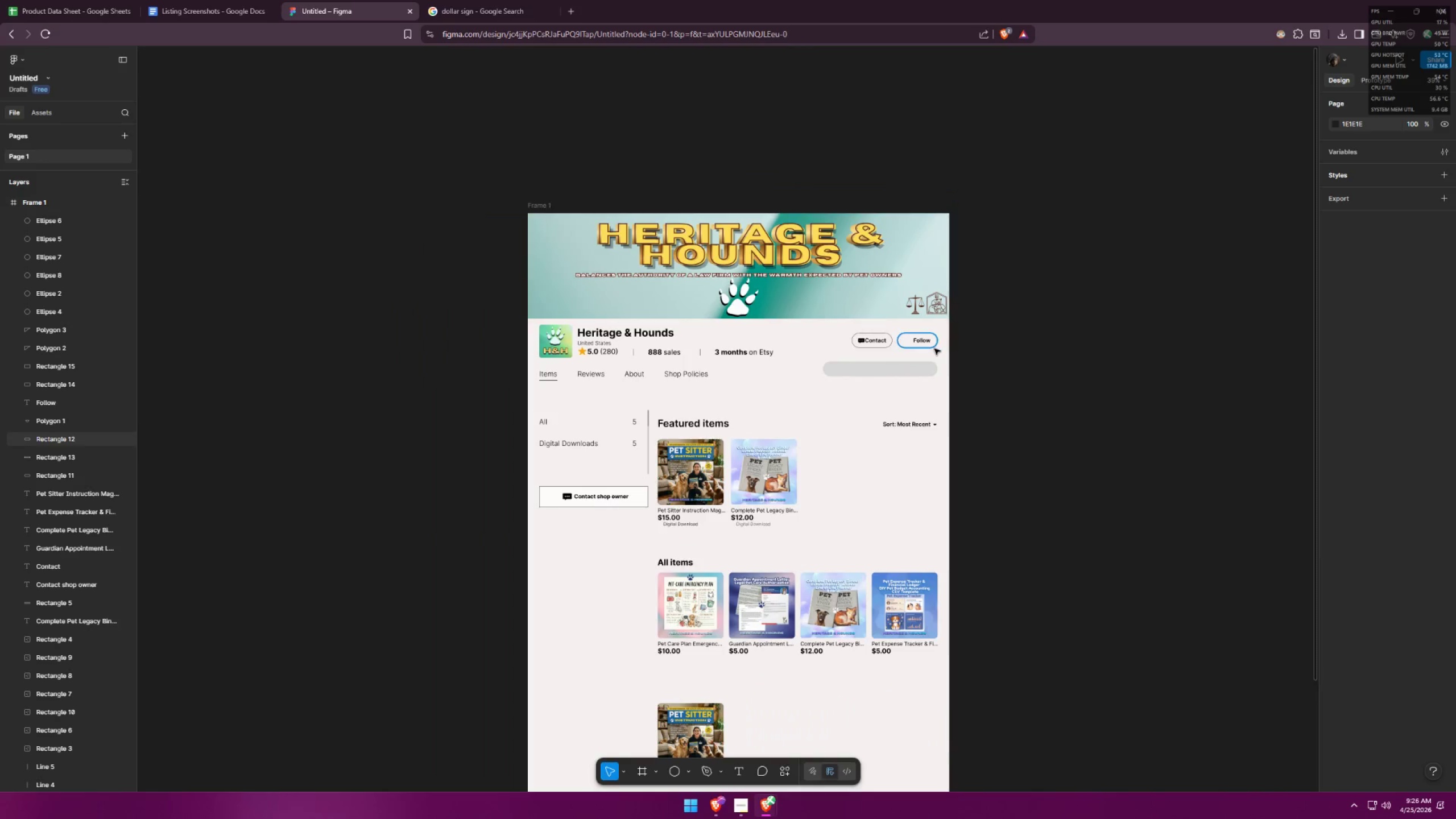 
key(Alt+AltLeft)
 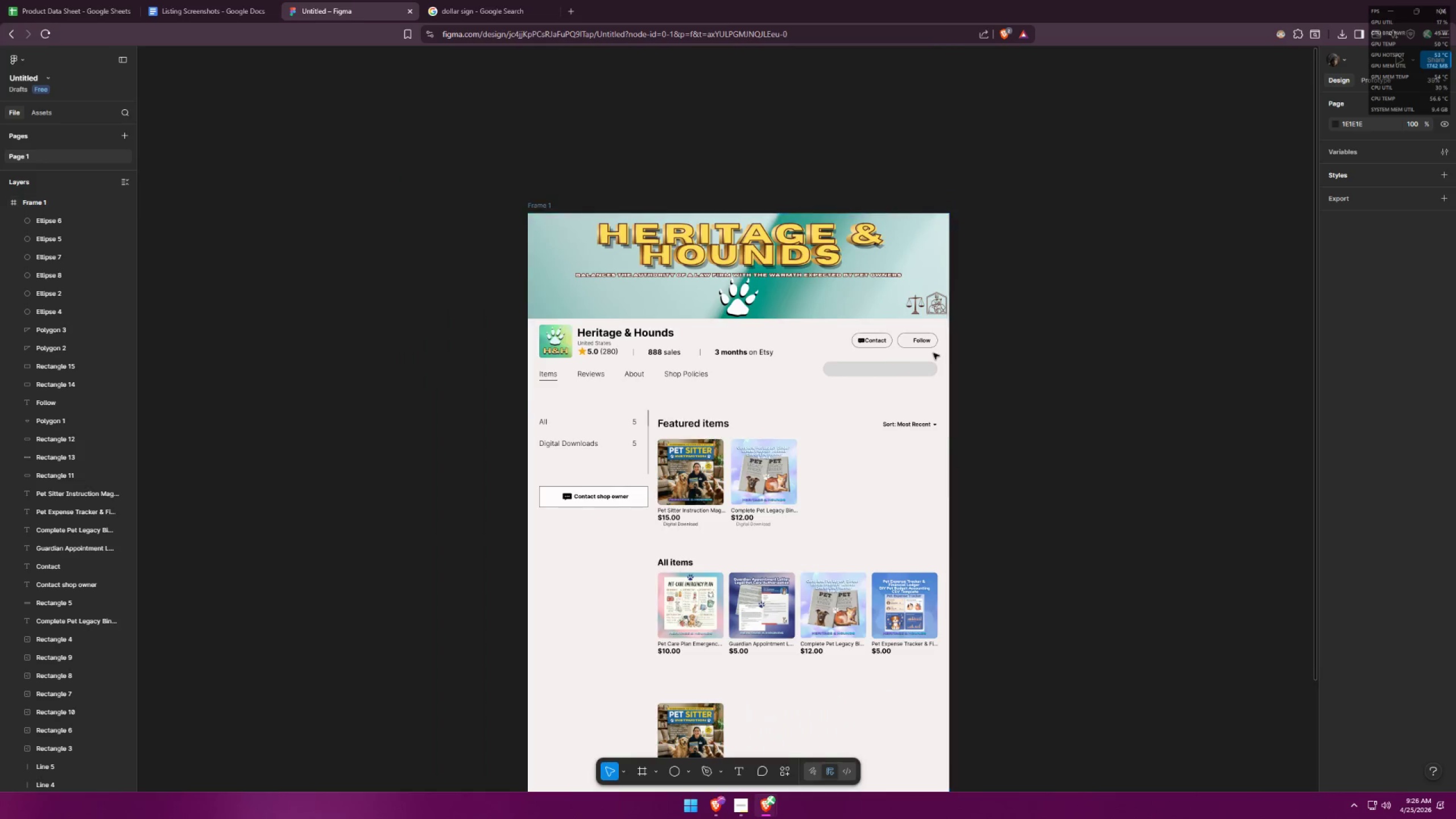 
key(Alt+Tab)
 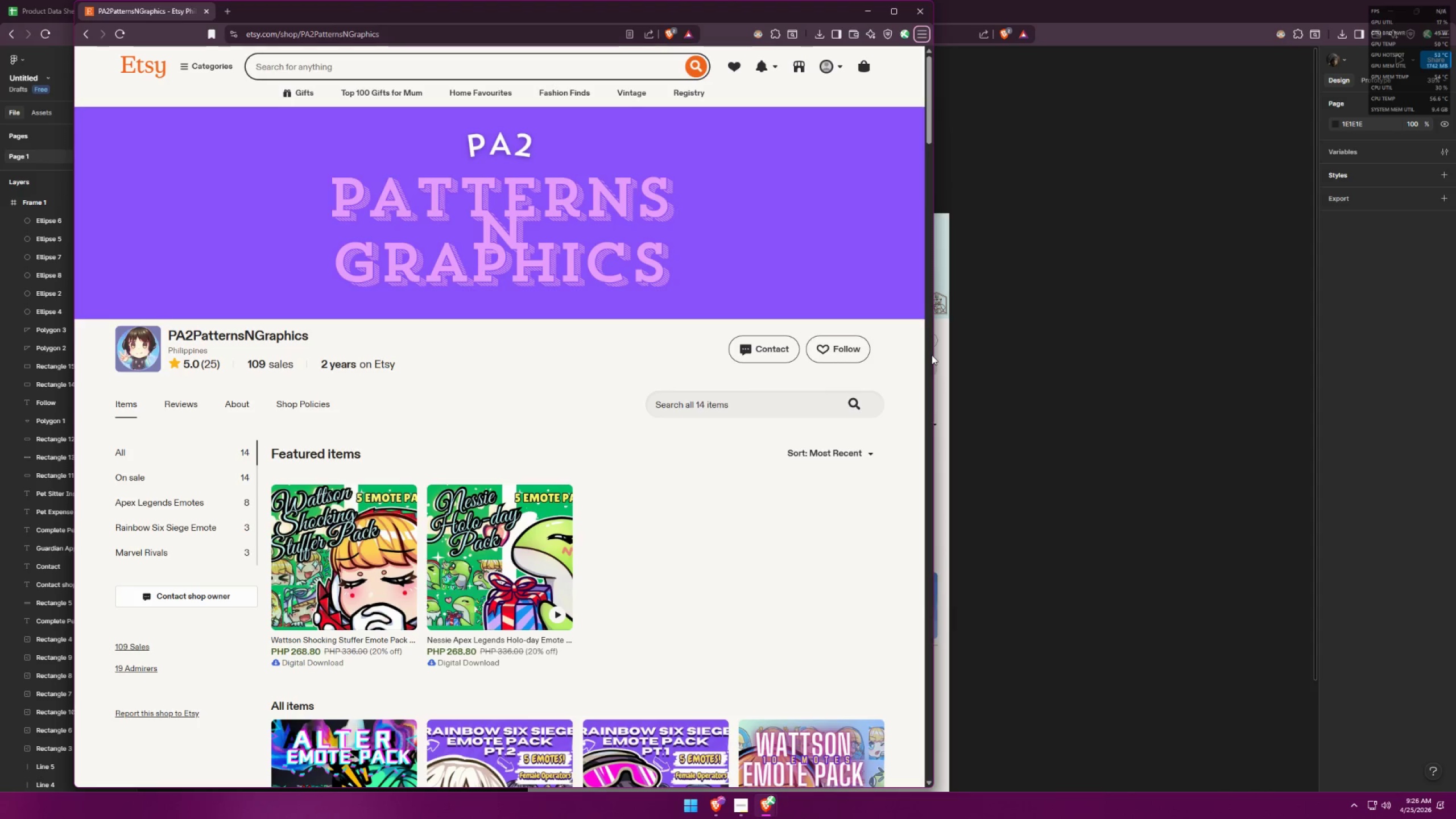 
key(Alt+AltLeft)
 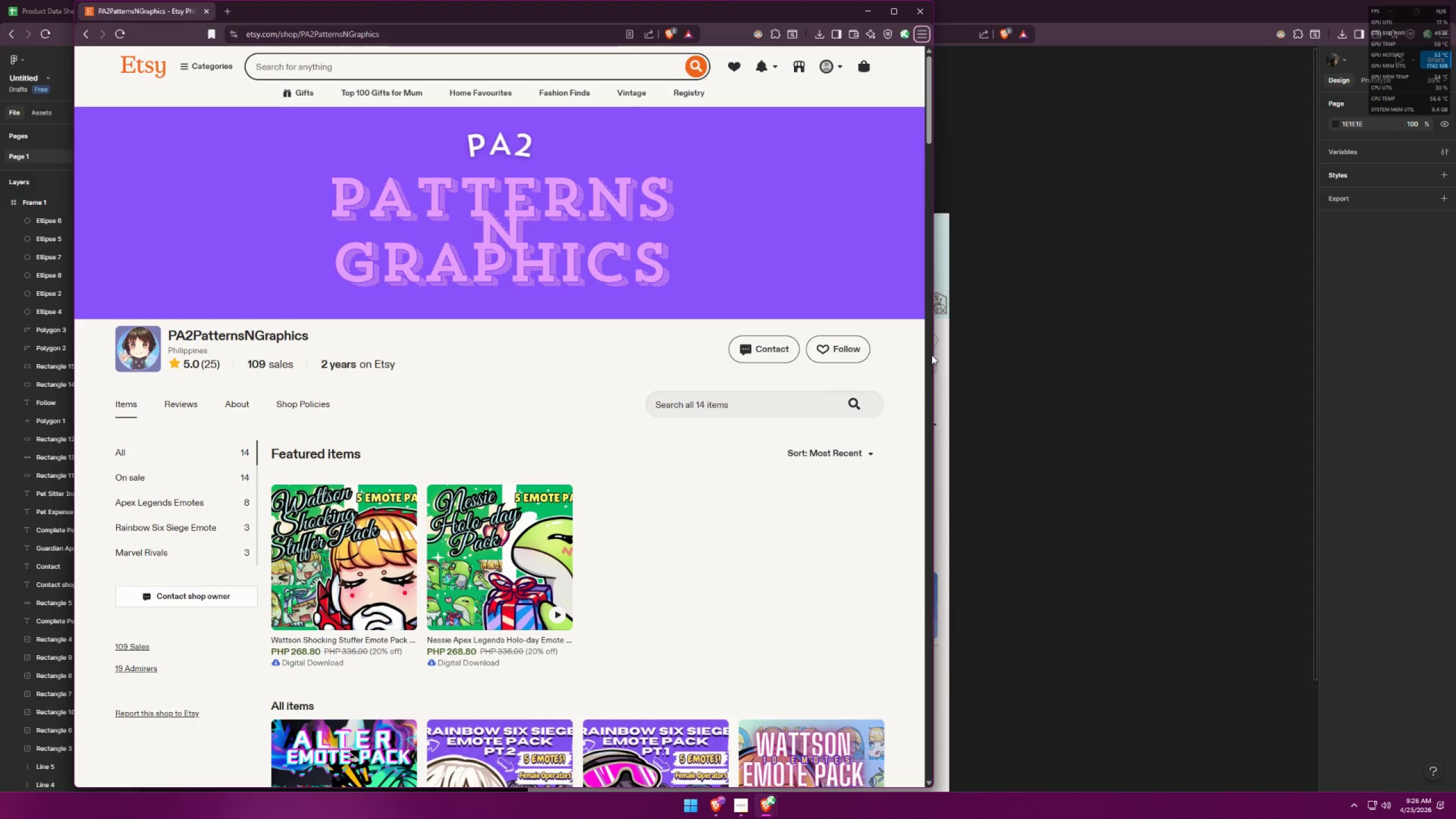 
key(Alt+Tab)
 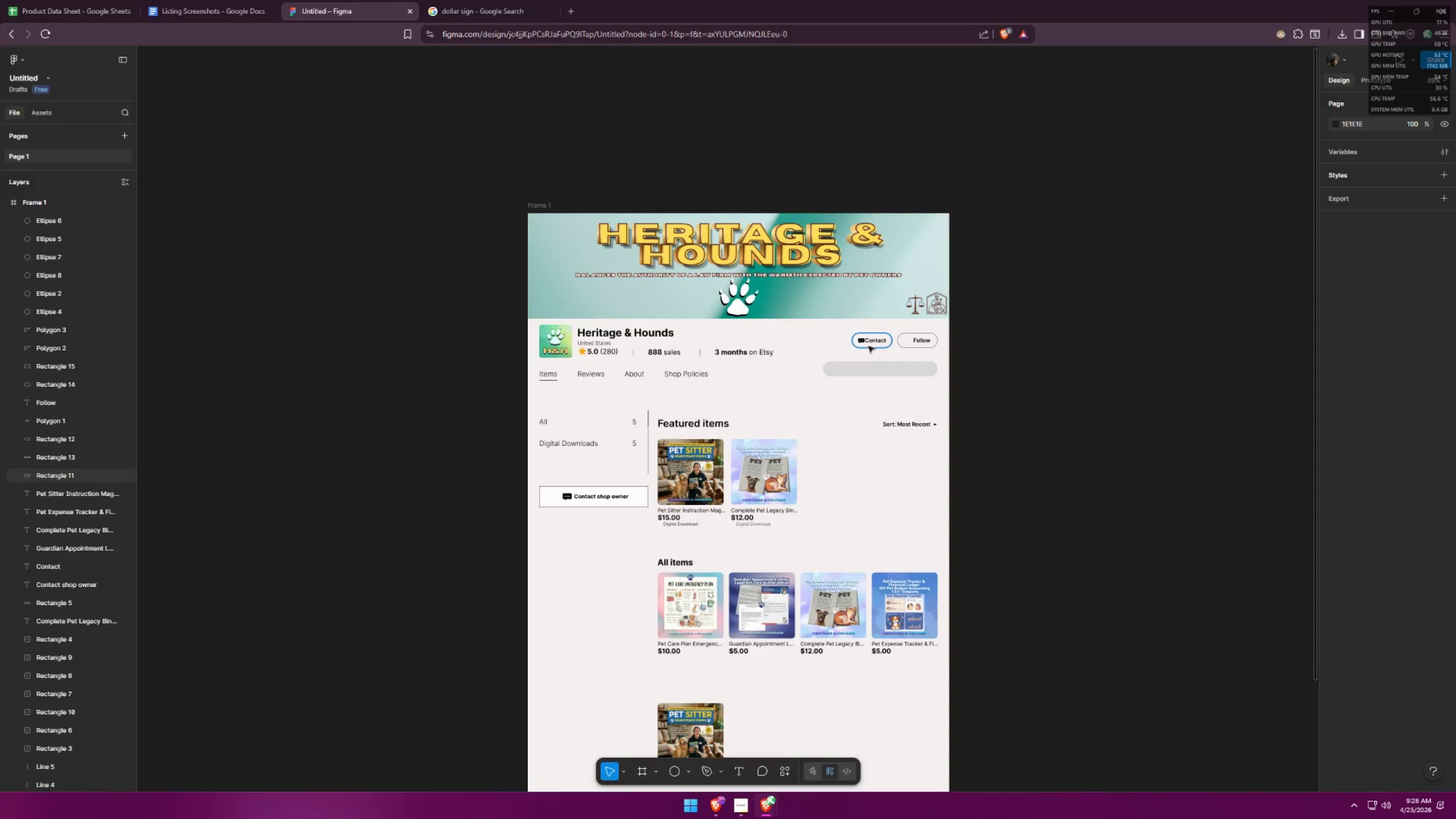 
hold_key(key=ControlLeft, duration=1.09)
scroll: coordinate [876, 338], scroll_direction: up, amount: 17.0
 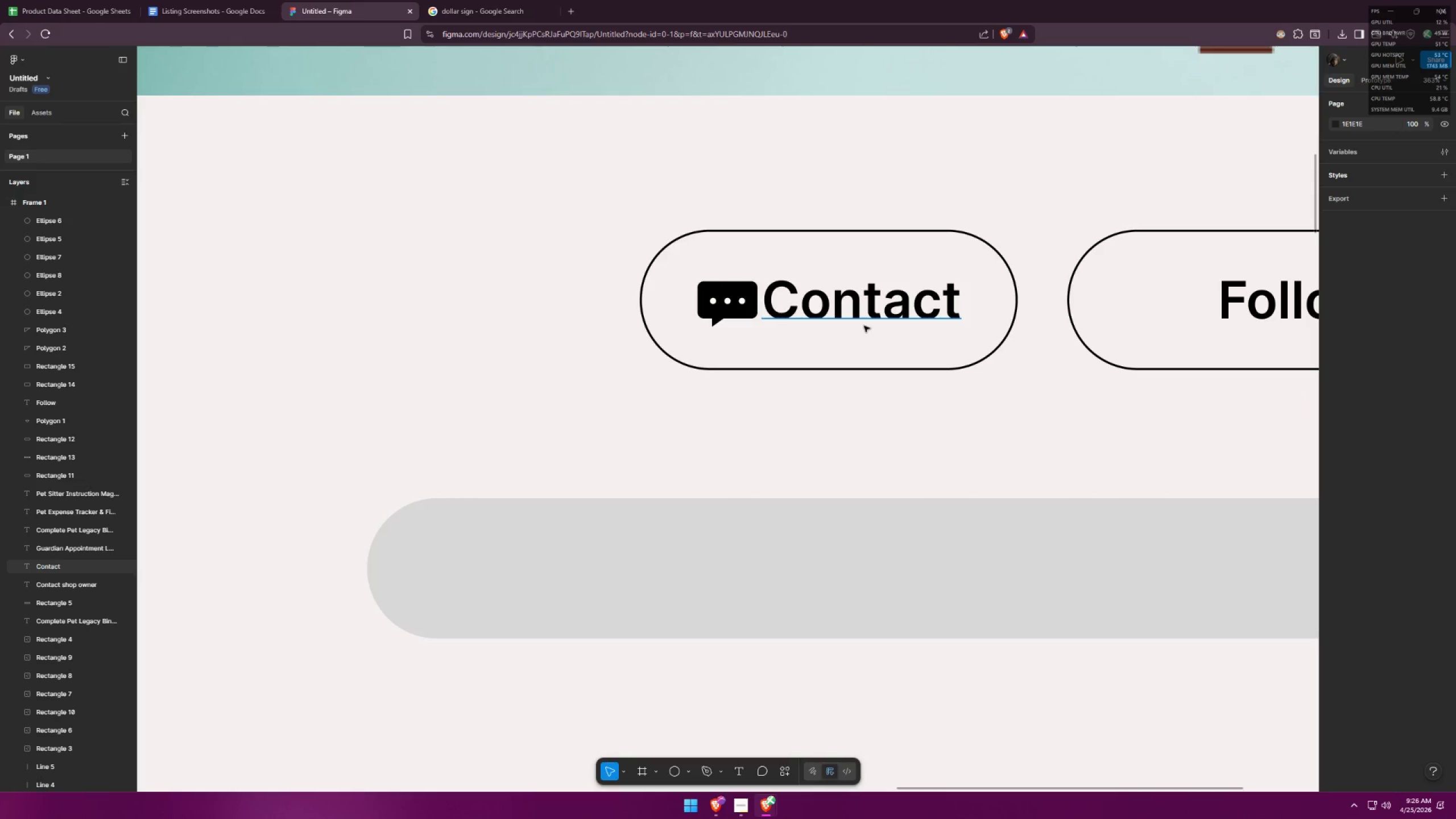 
hold_key(key=ControlLeft, duration=1.5)
scroll: coordinate [914, 303], scroll_direction: down, amount: 17.0
 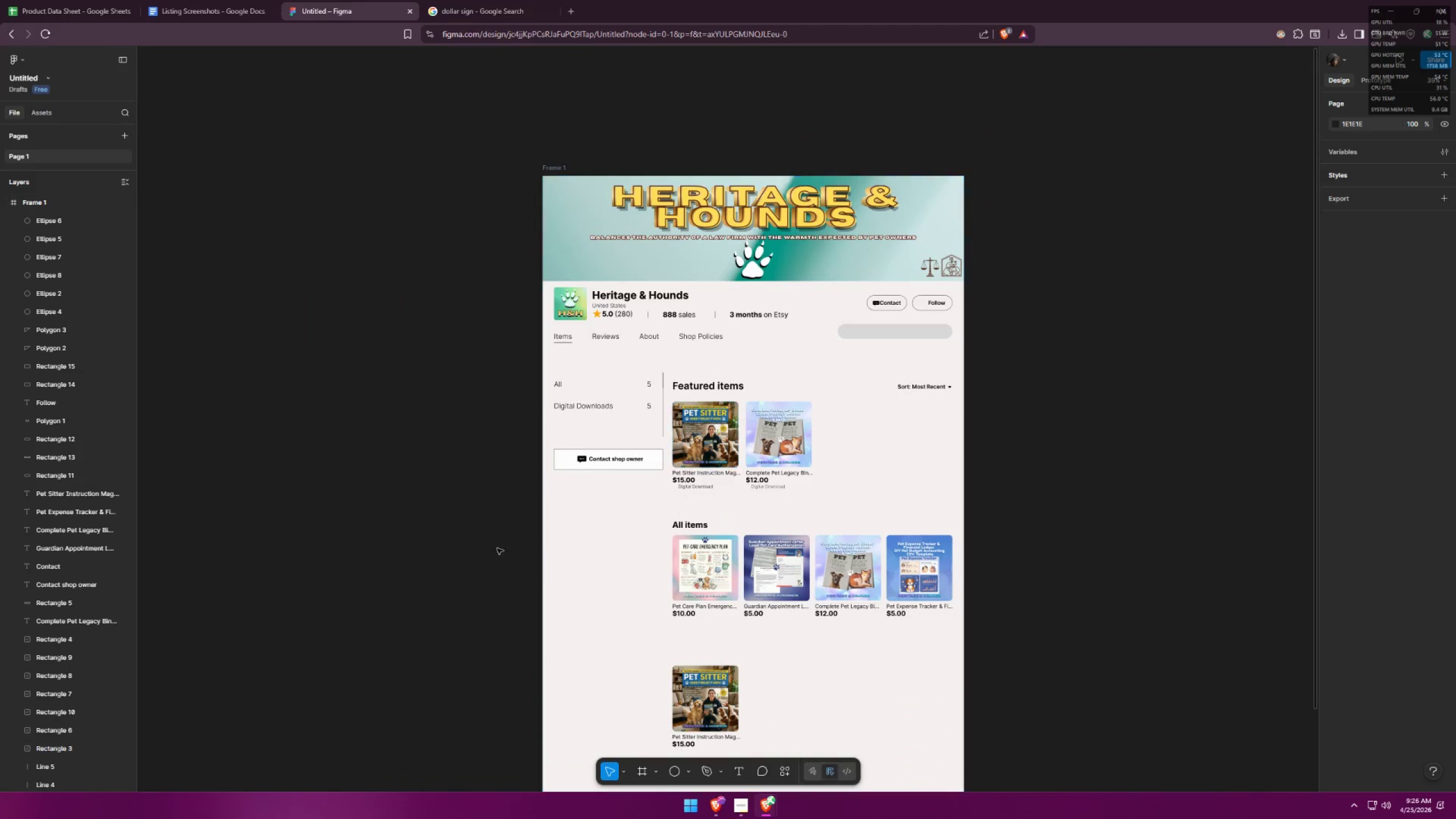 
hold_key(key=ControlLeft, duration=0.48)
 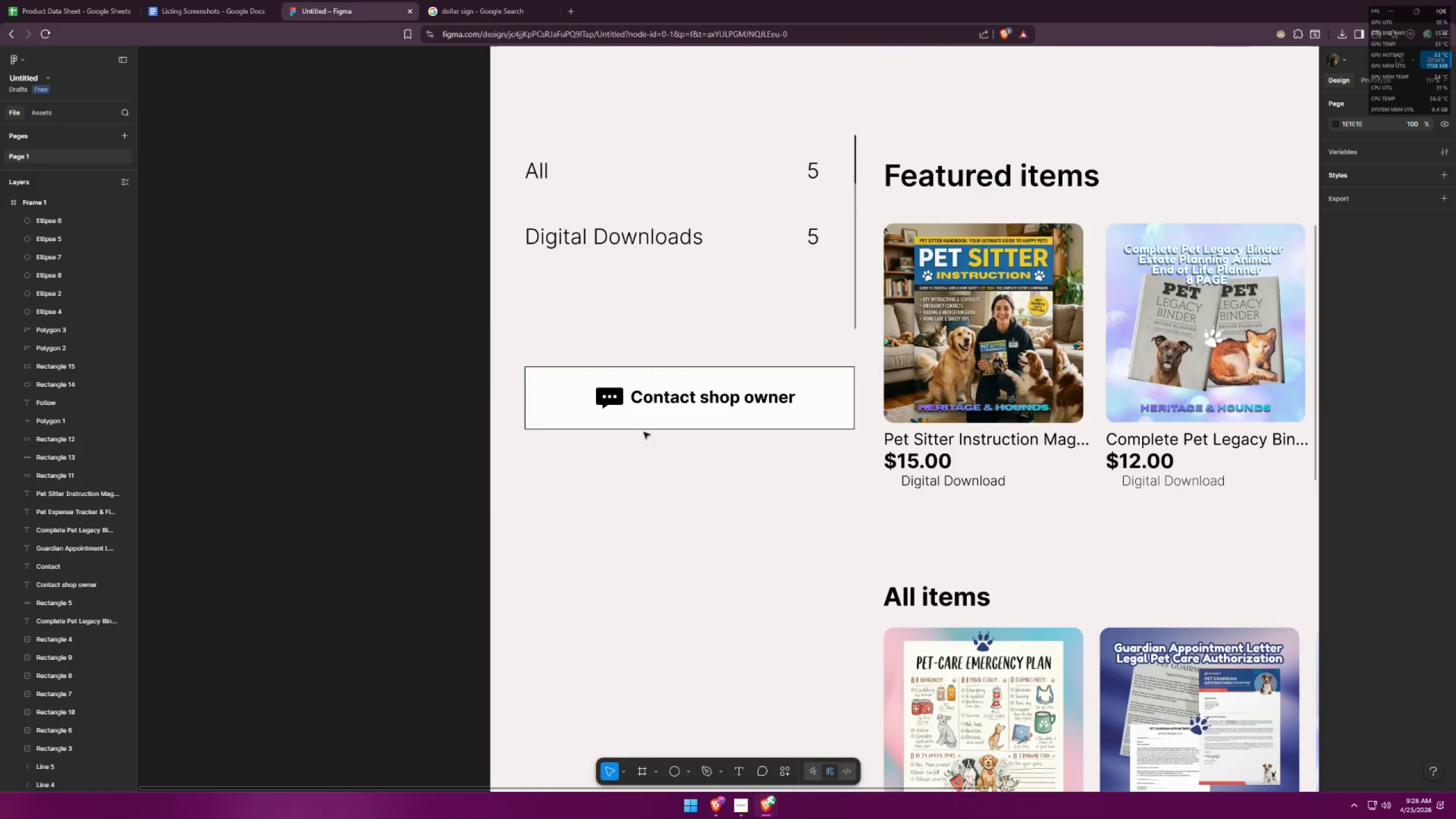 
key(Alt+AltLeft)
 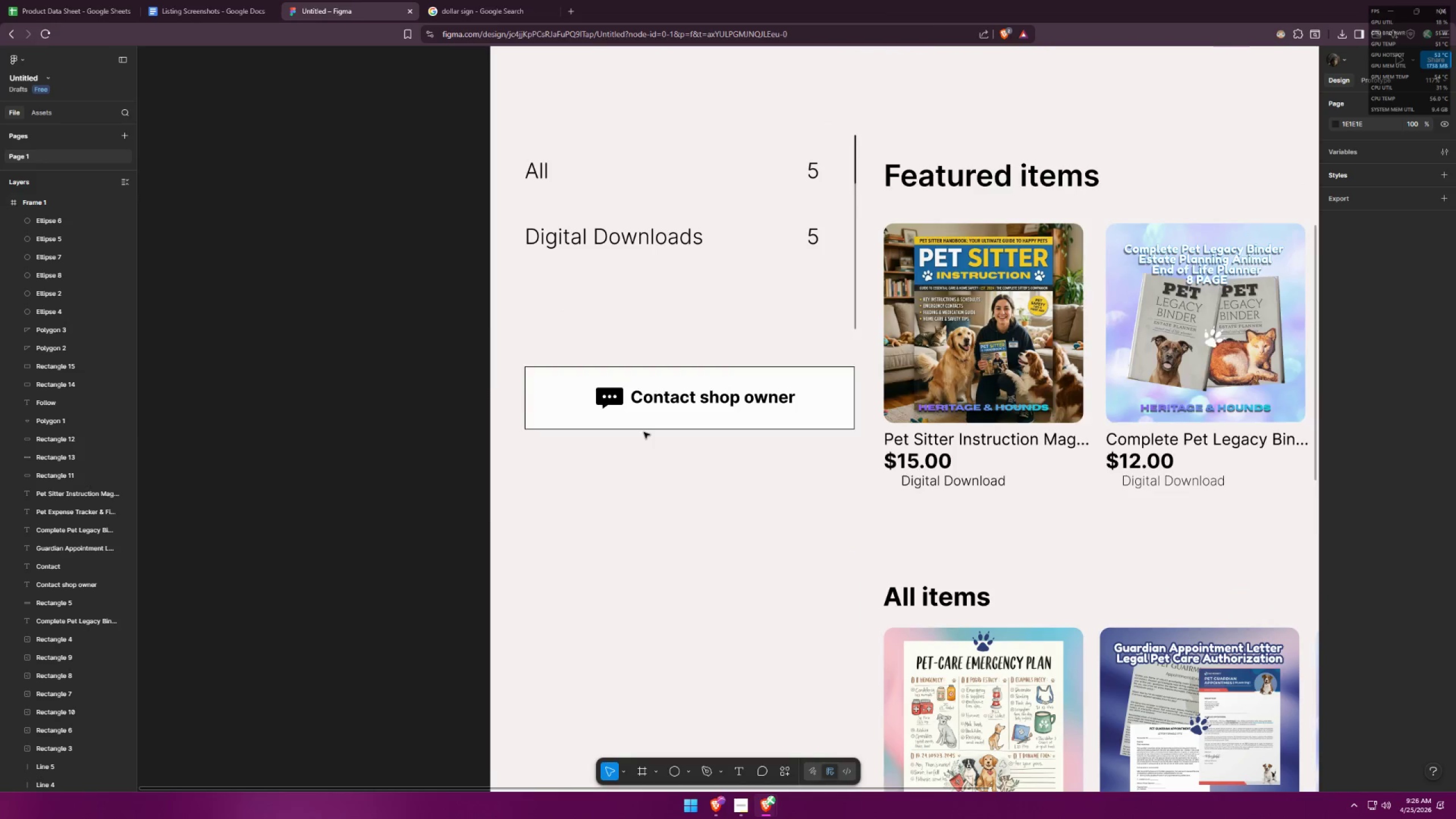 
key(Alt+Tab)
 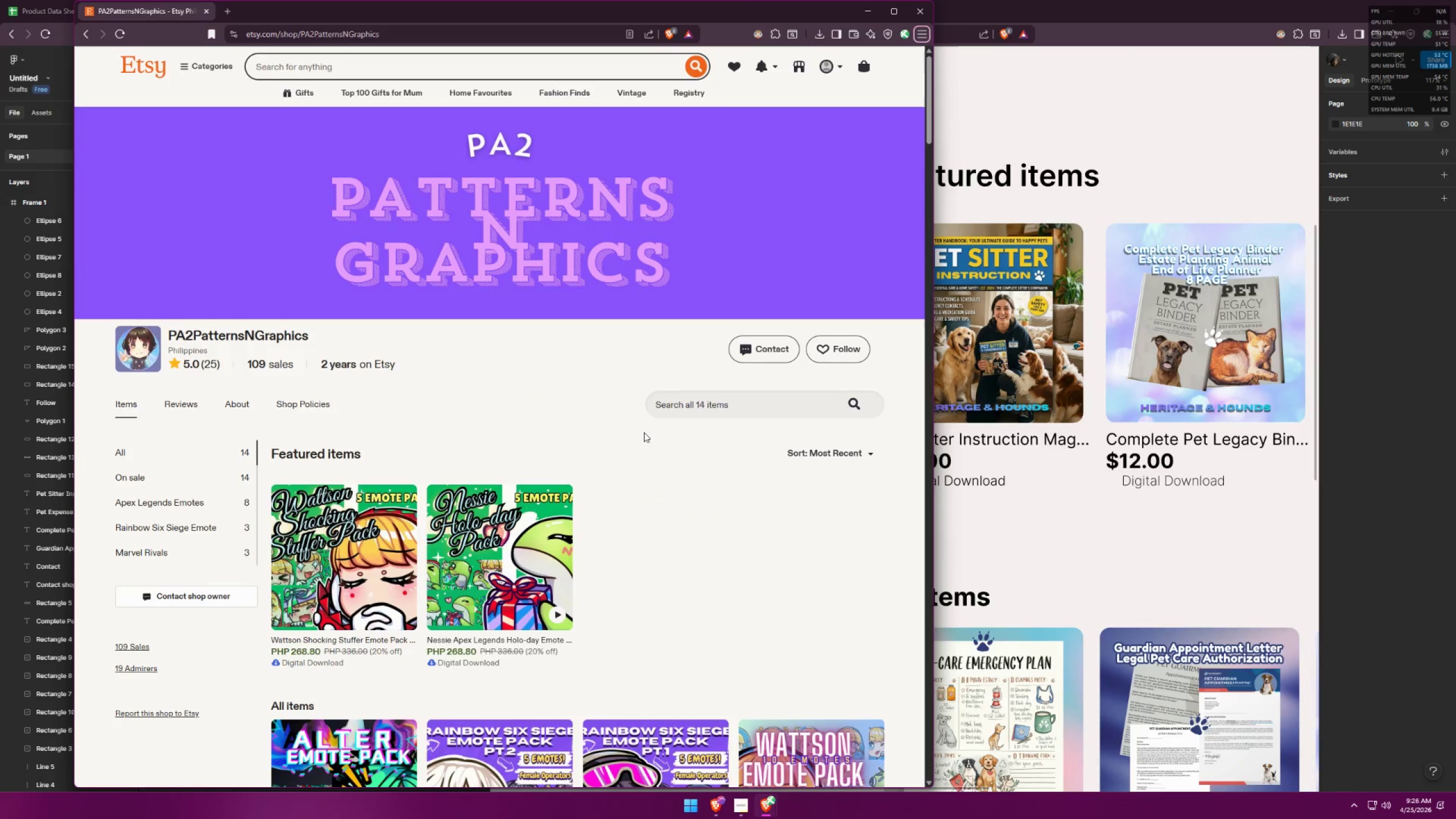 
scroll: coordinate [643, 435], scroll_direction: up, amount: 9.0
 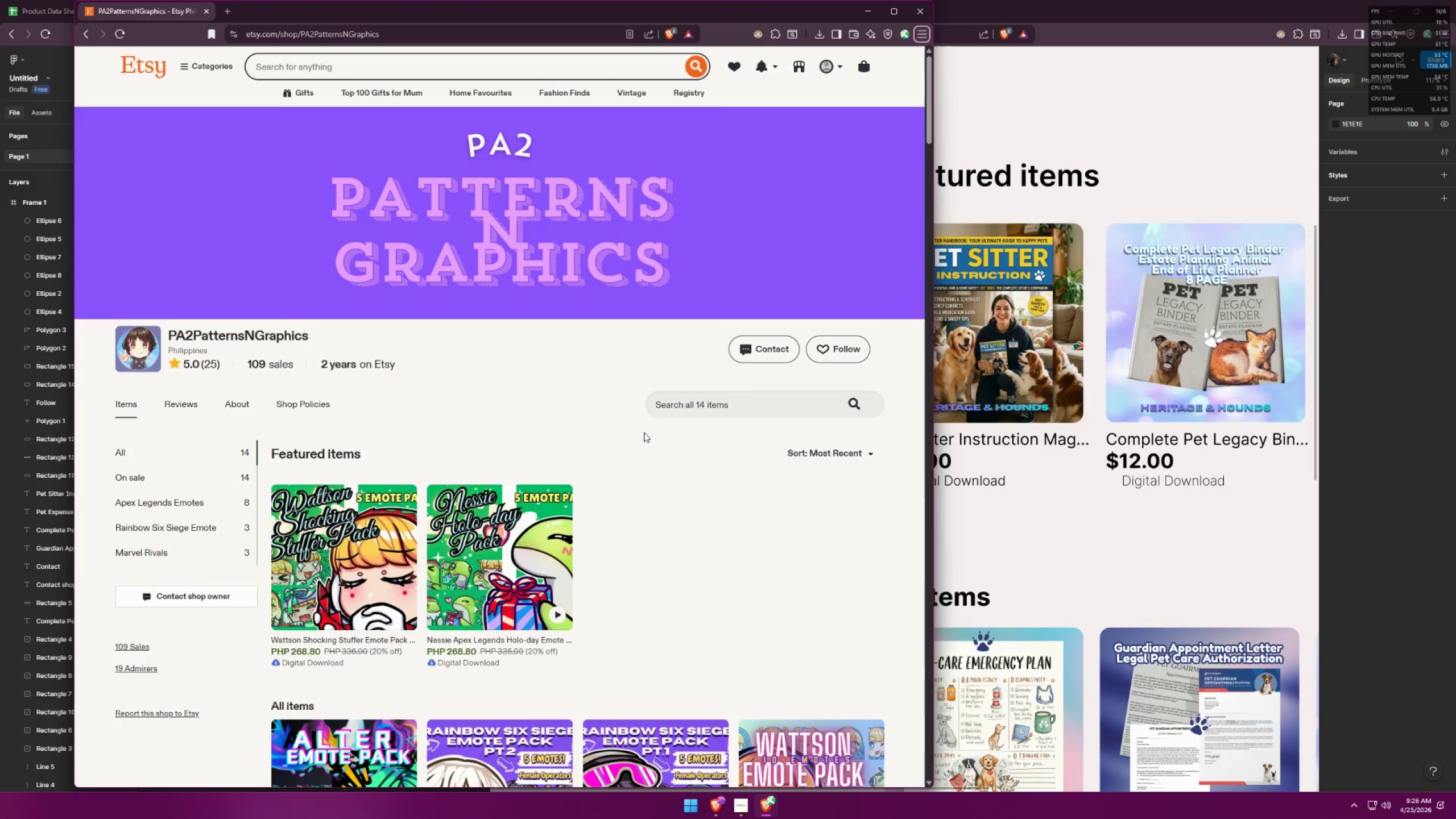 
key(Alt+AltLeft)
 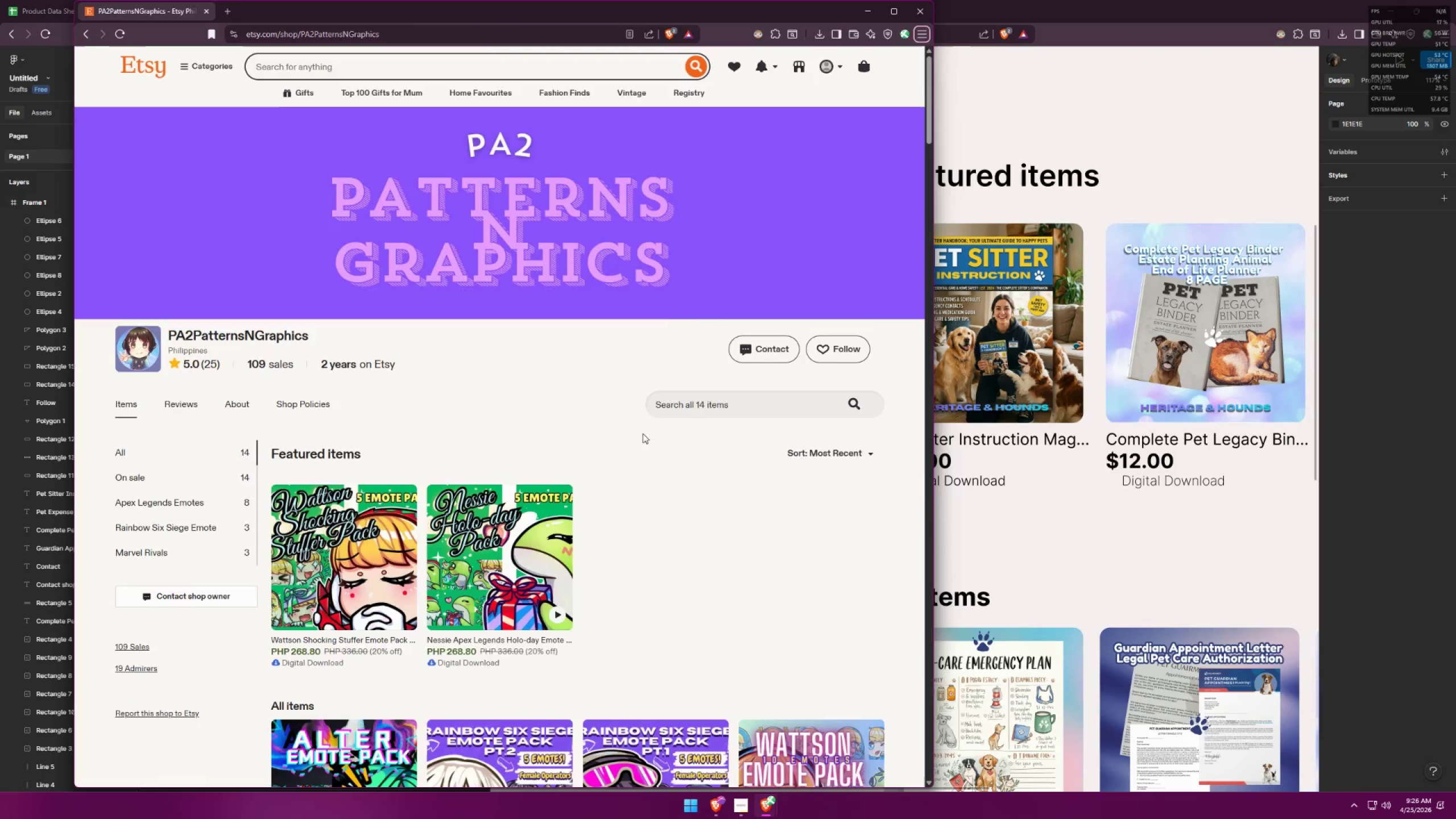 
key(Alt+Tab)
 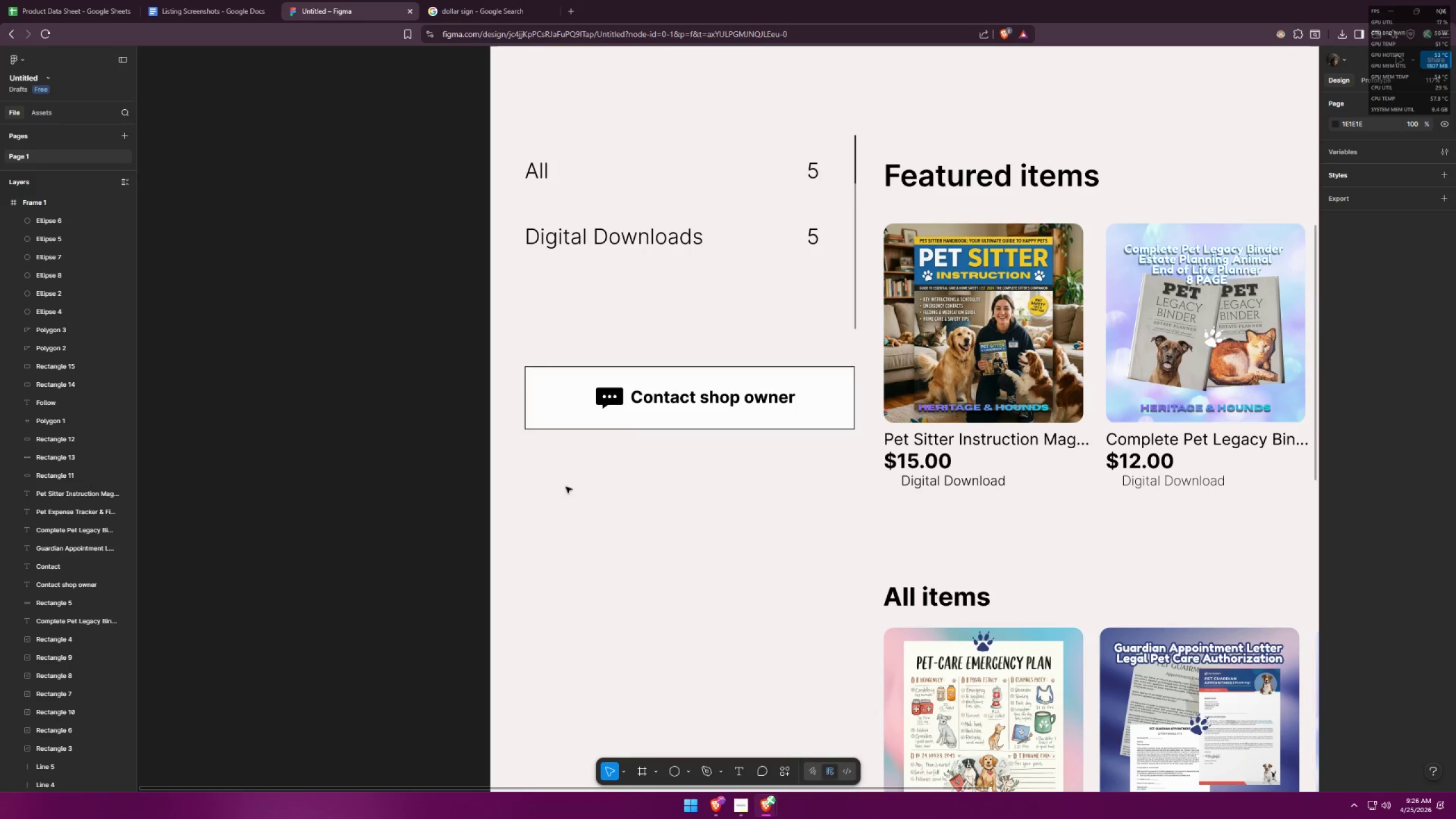 
left_click_drag(start_coordinate=[574, 473], to_coordinate=[807, 354])
 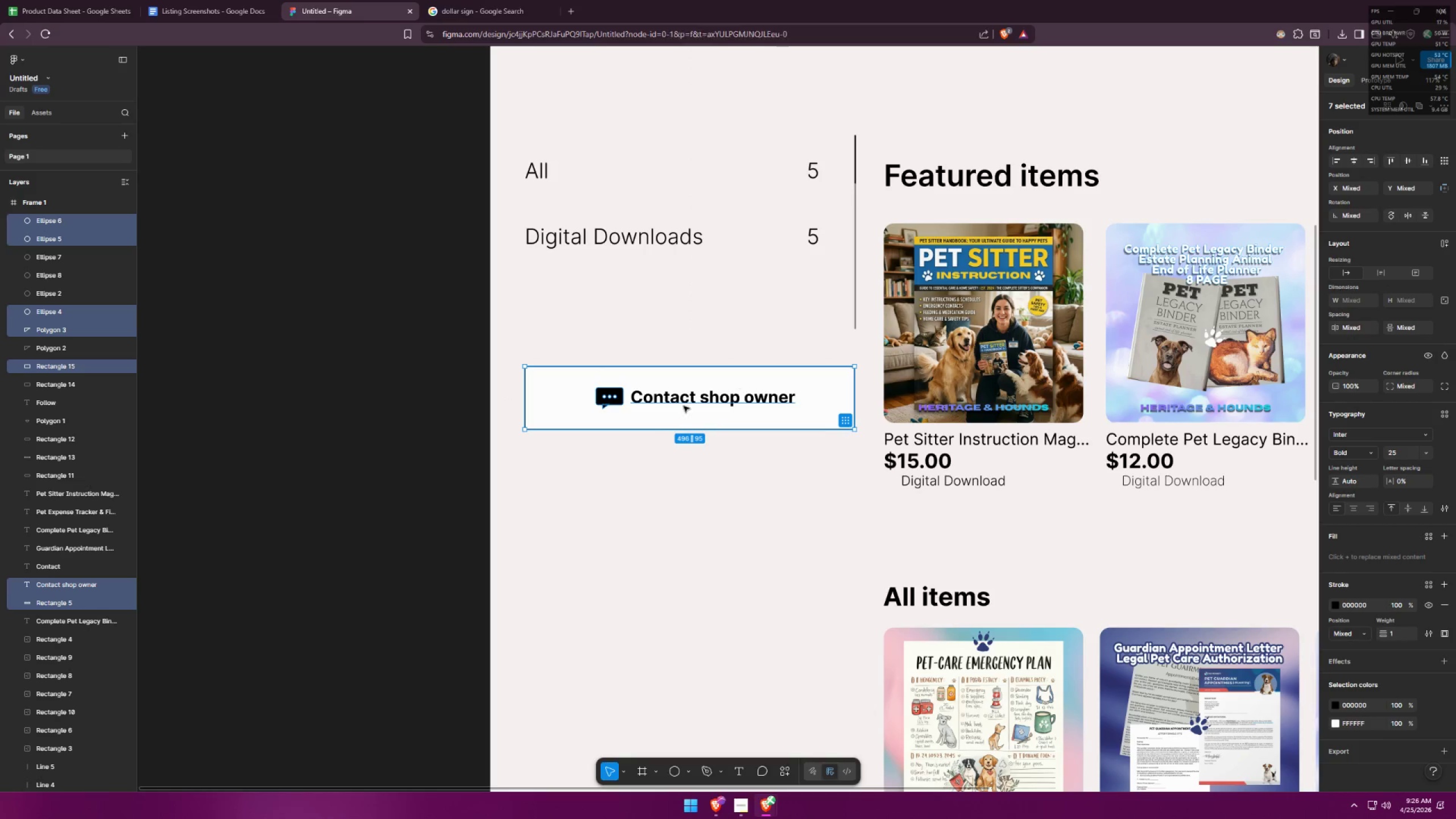 
hold_key(key=ShiftLeft, duration=0.31)
left_click([674, 420])
 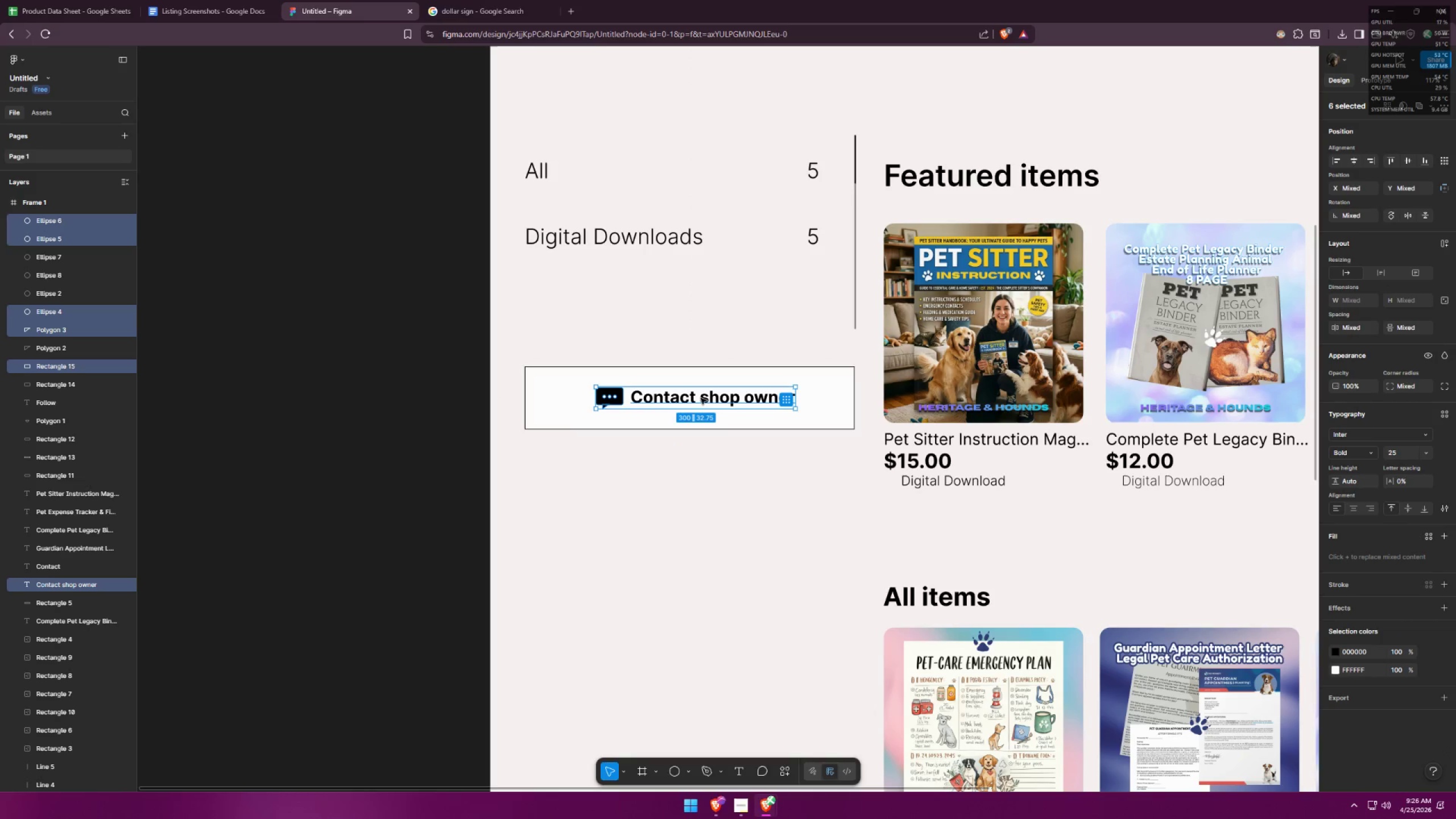 
left_click_drag(start_coordinate=[698, 400], to_coordinate=[693, 400])
 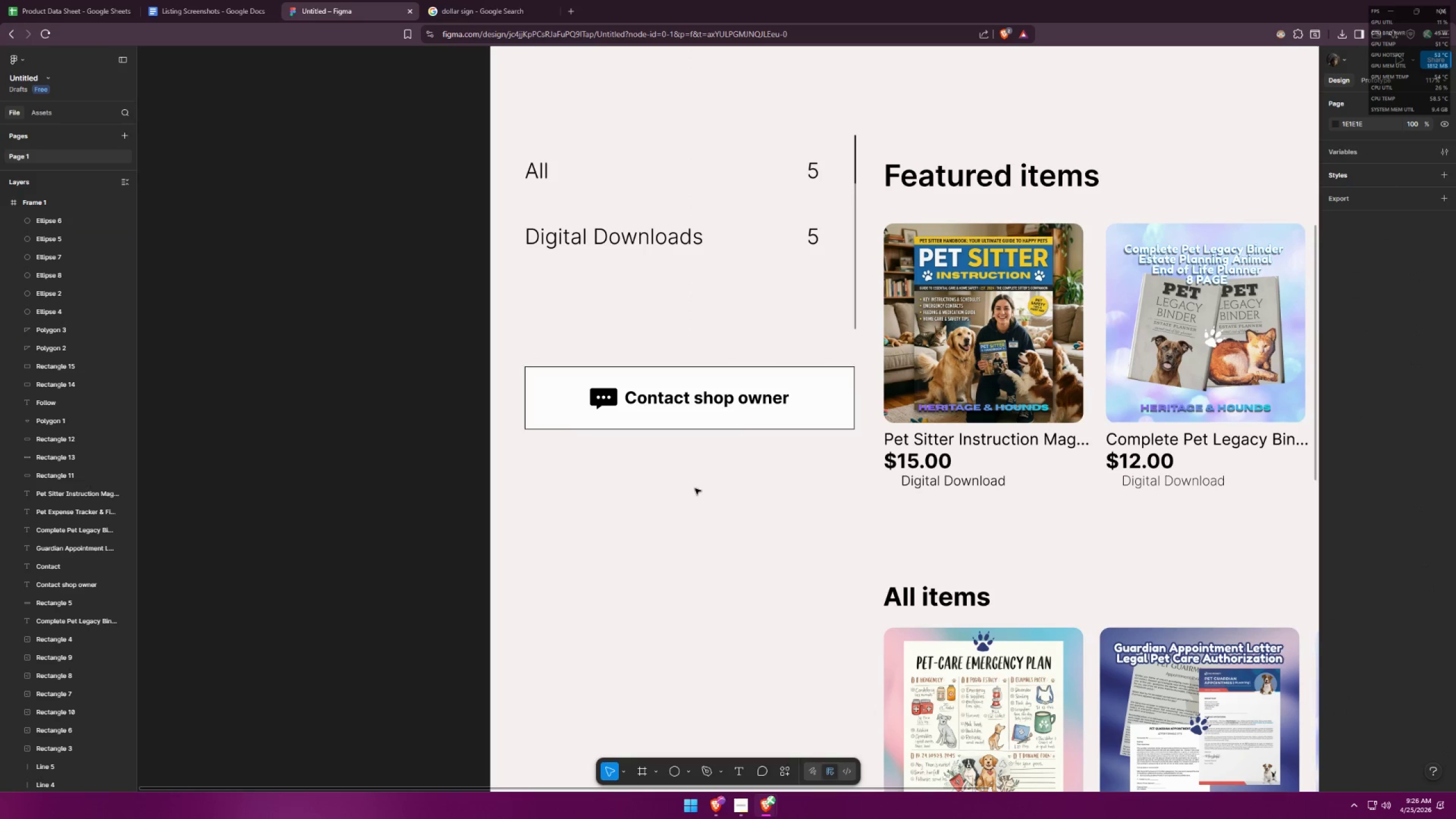 
hold_key(key=ControlLeft, duration=0.59)
 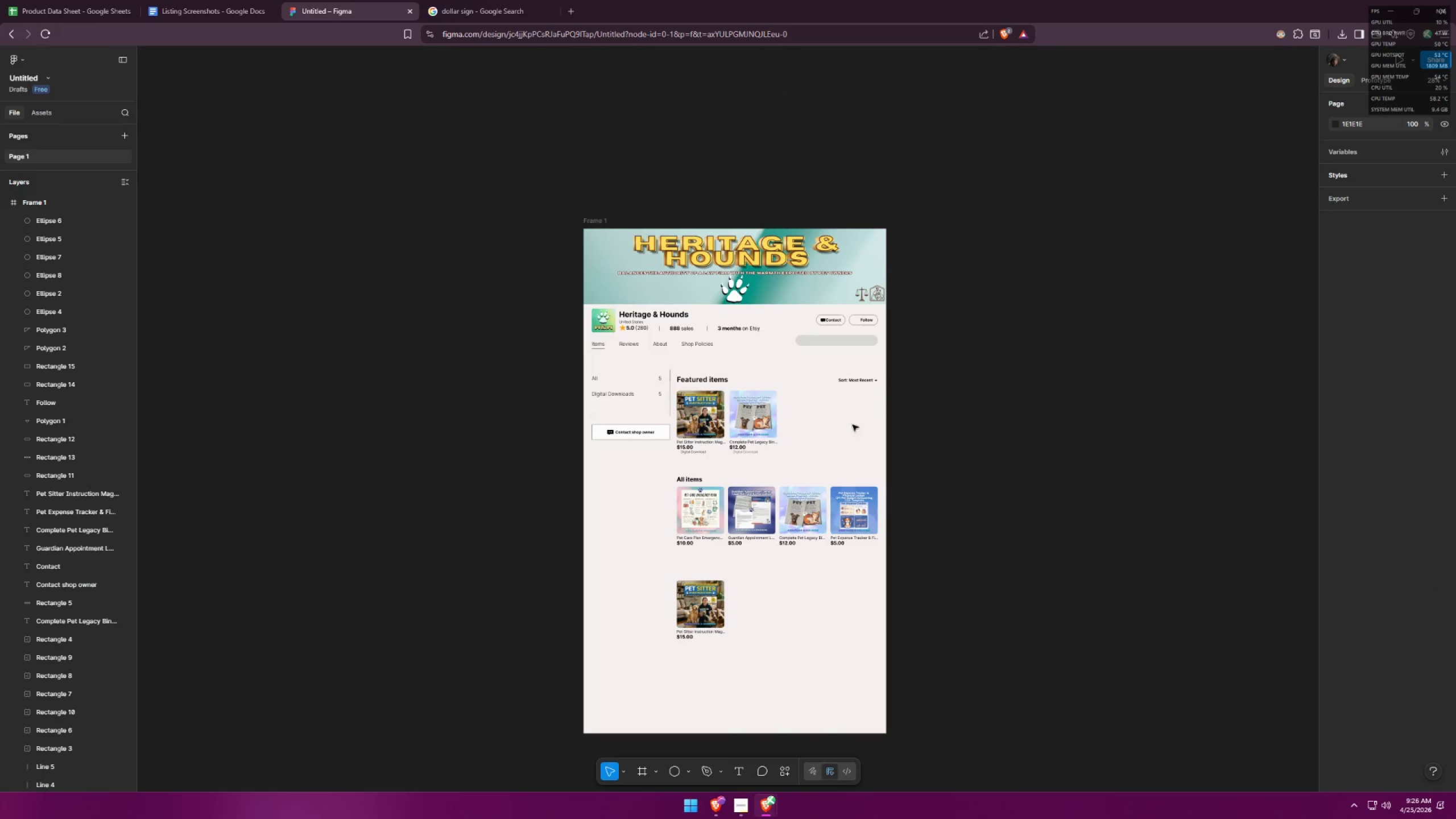 
left_click([841, 440])
 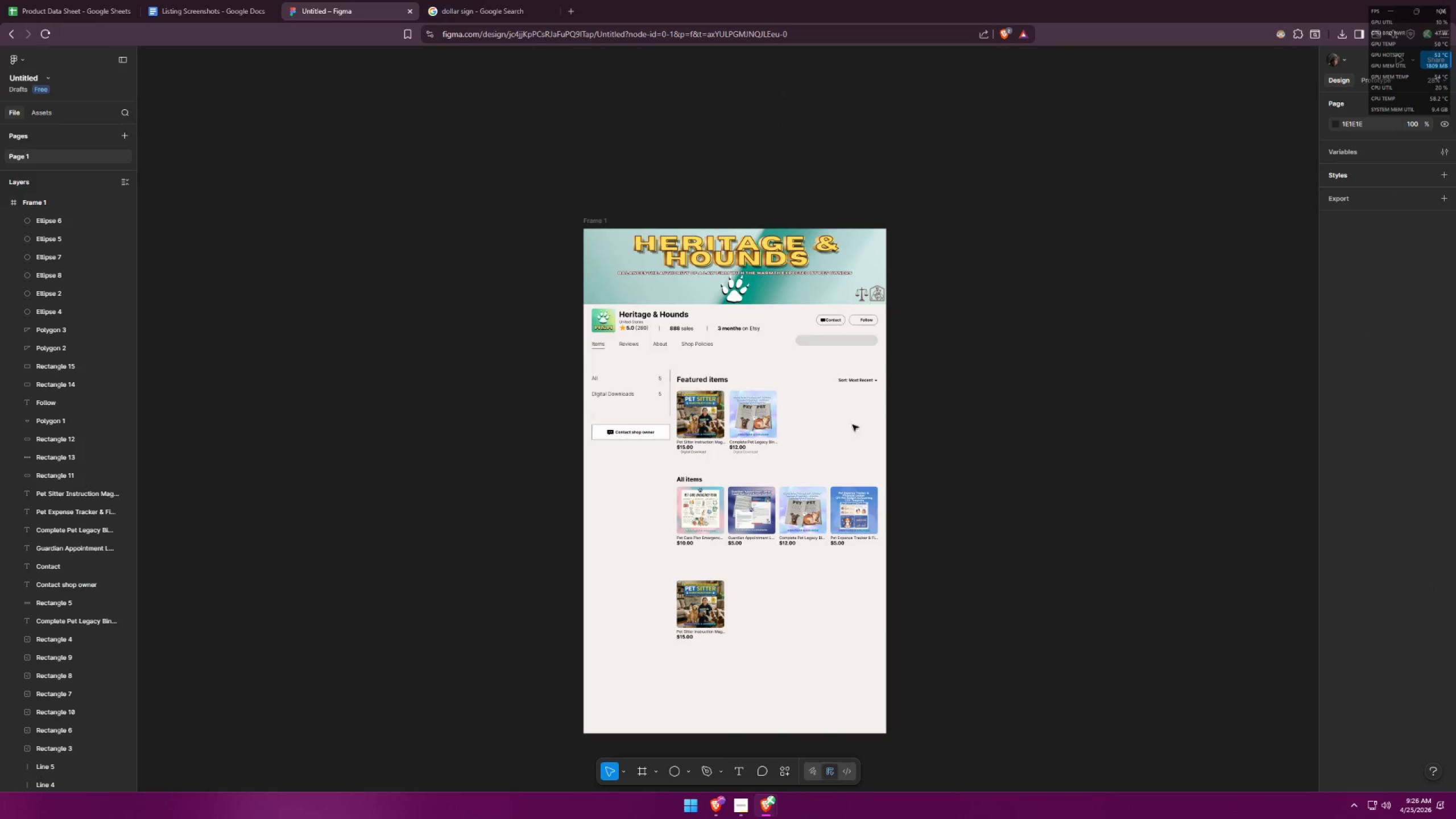 
scroll: coordinate [652, 457], scroll_direction: down, amount: 11.0
 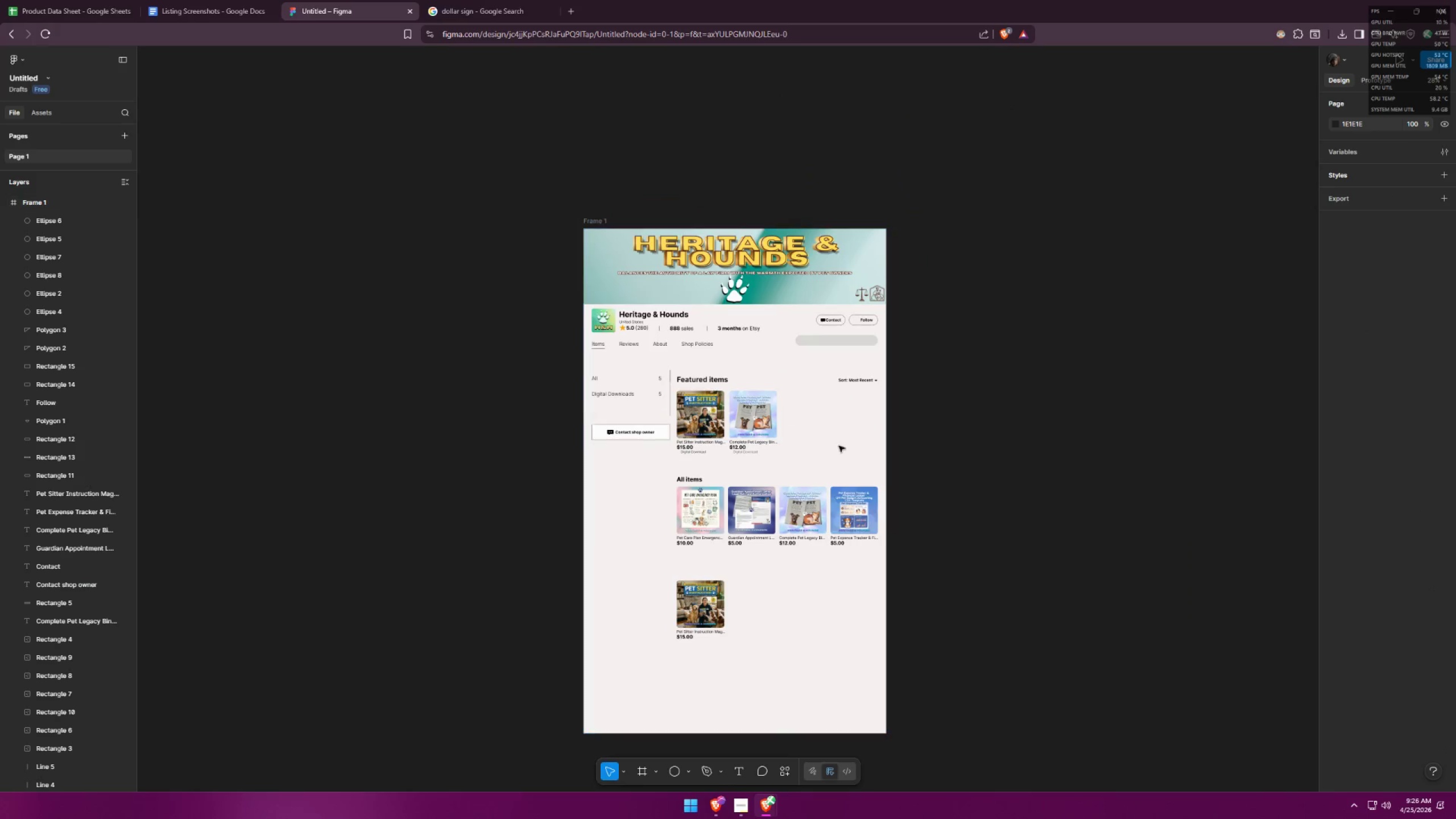 
hold_key(key=ControlLeft, duration=0.97)
scroll: coordinate [887, 309], scroll_direction: up, amount: 11.0
 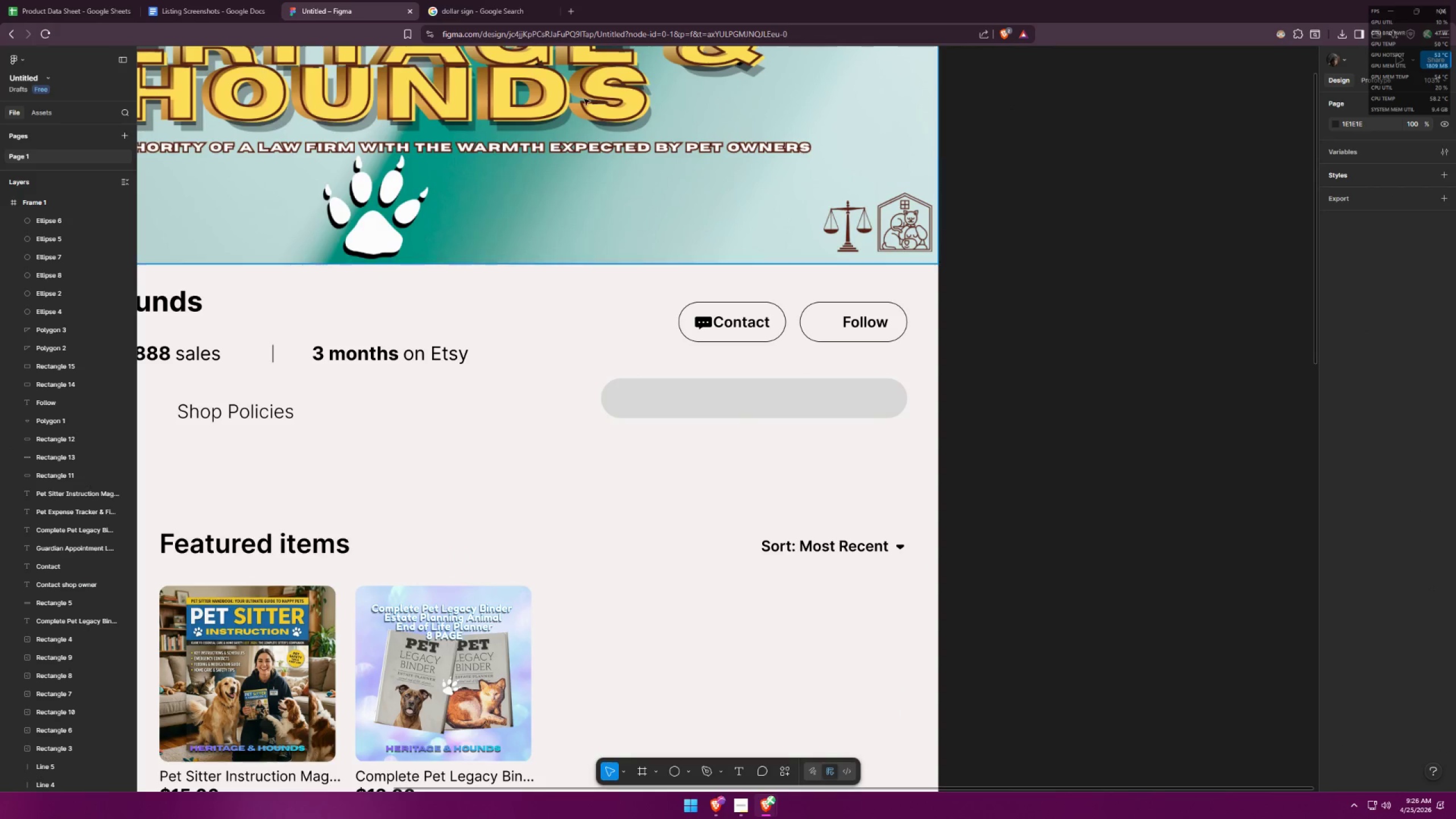 
left_click([492, 0])
 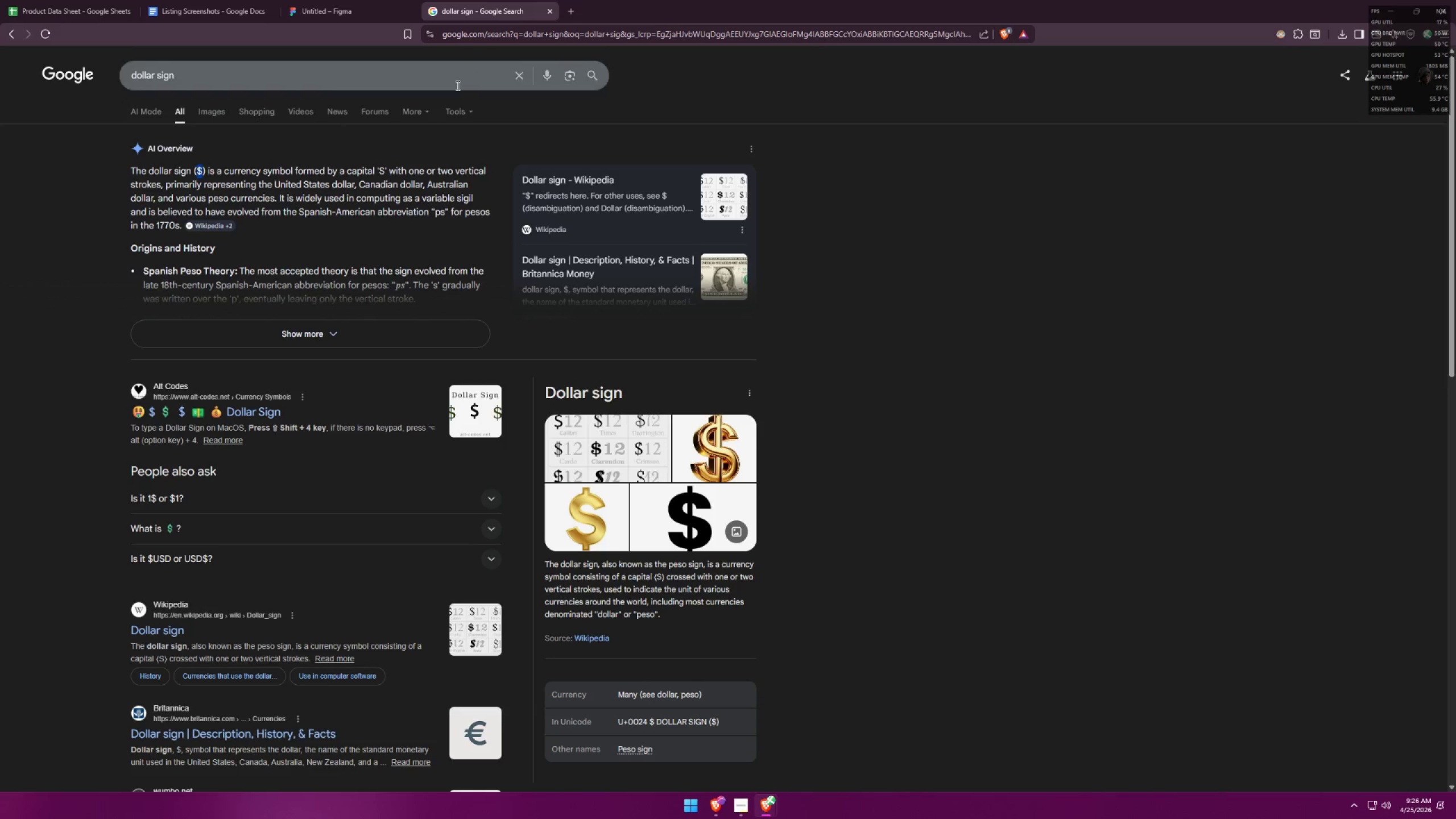 
left_click_drag(start_coordinate=[457, 71], to_coordinate=[0, 67])
 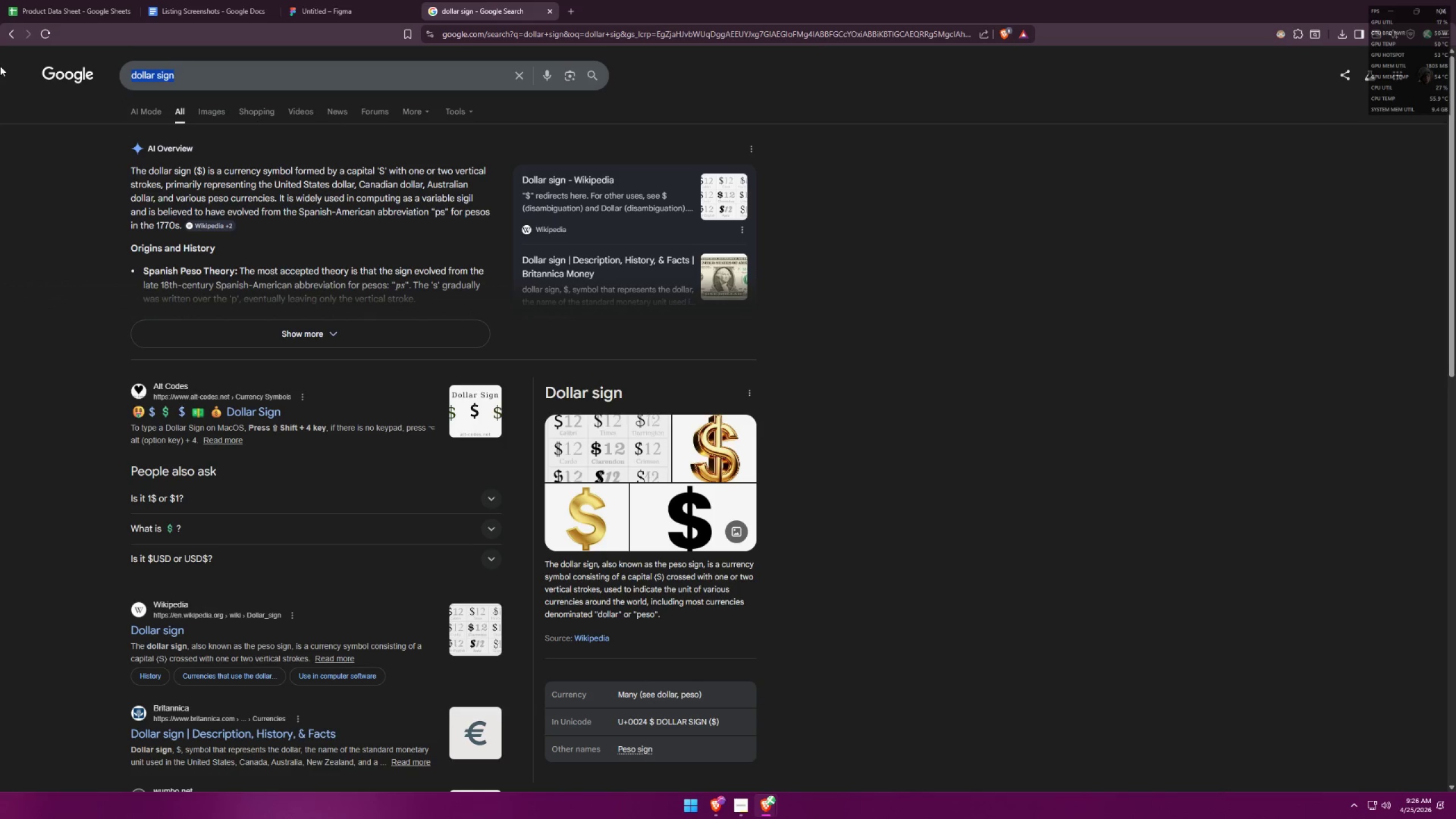 
type(heart)
 